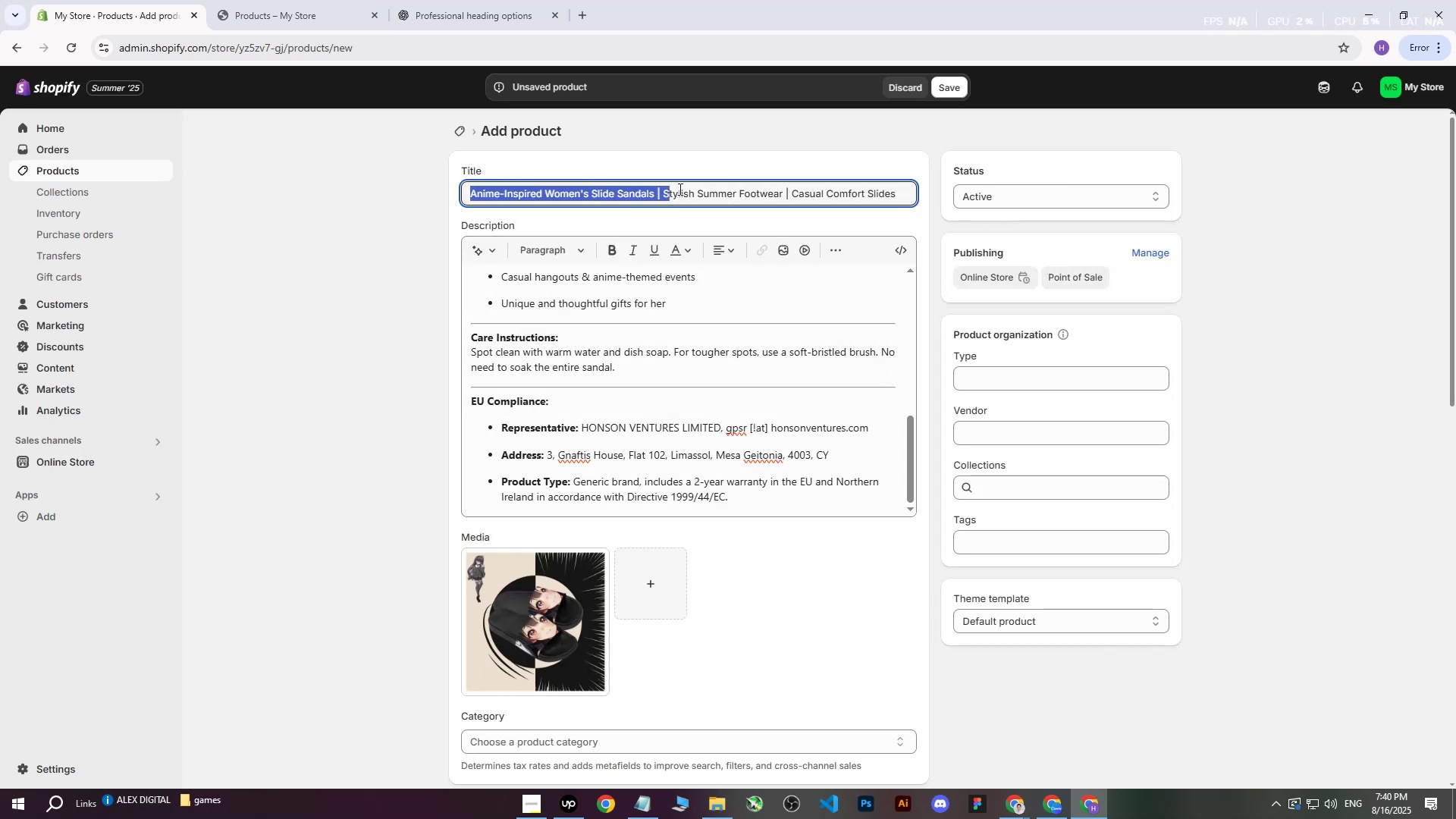 
key(Control+C)
 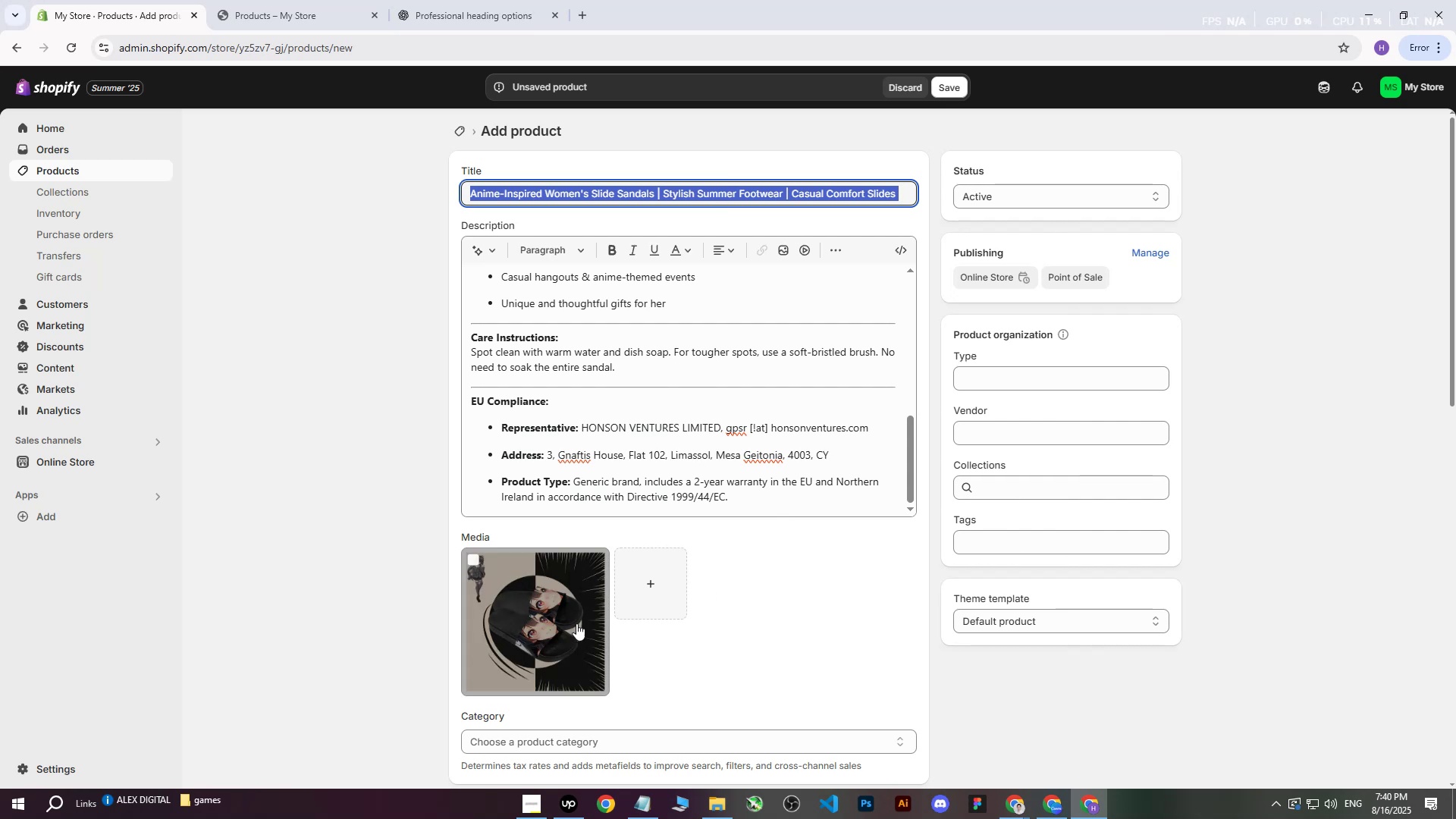 
left_click([576, 624])
 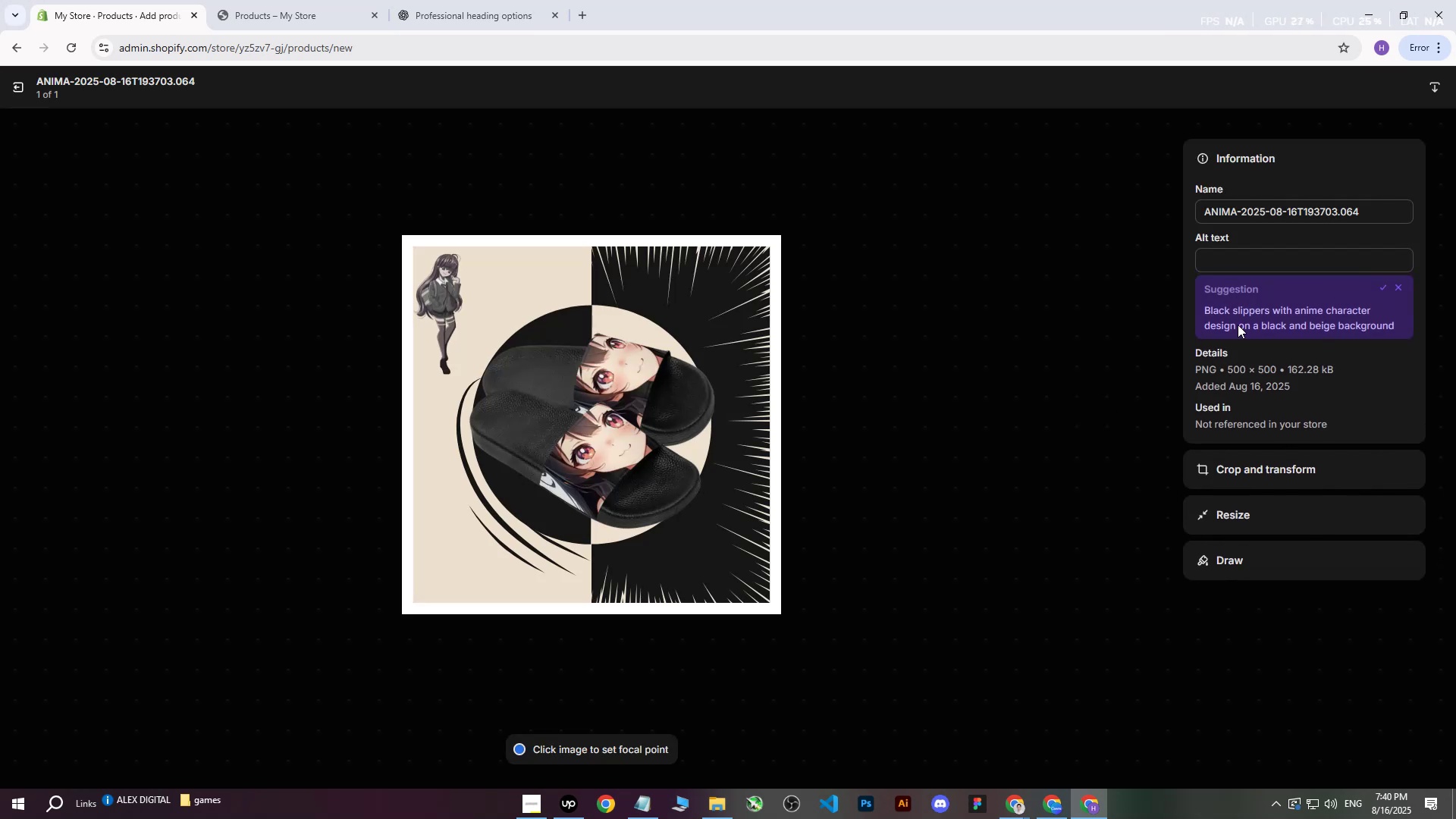 
left_click([1253, 258])
 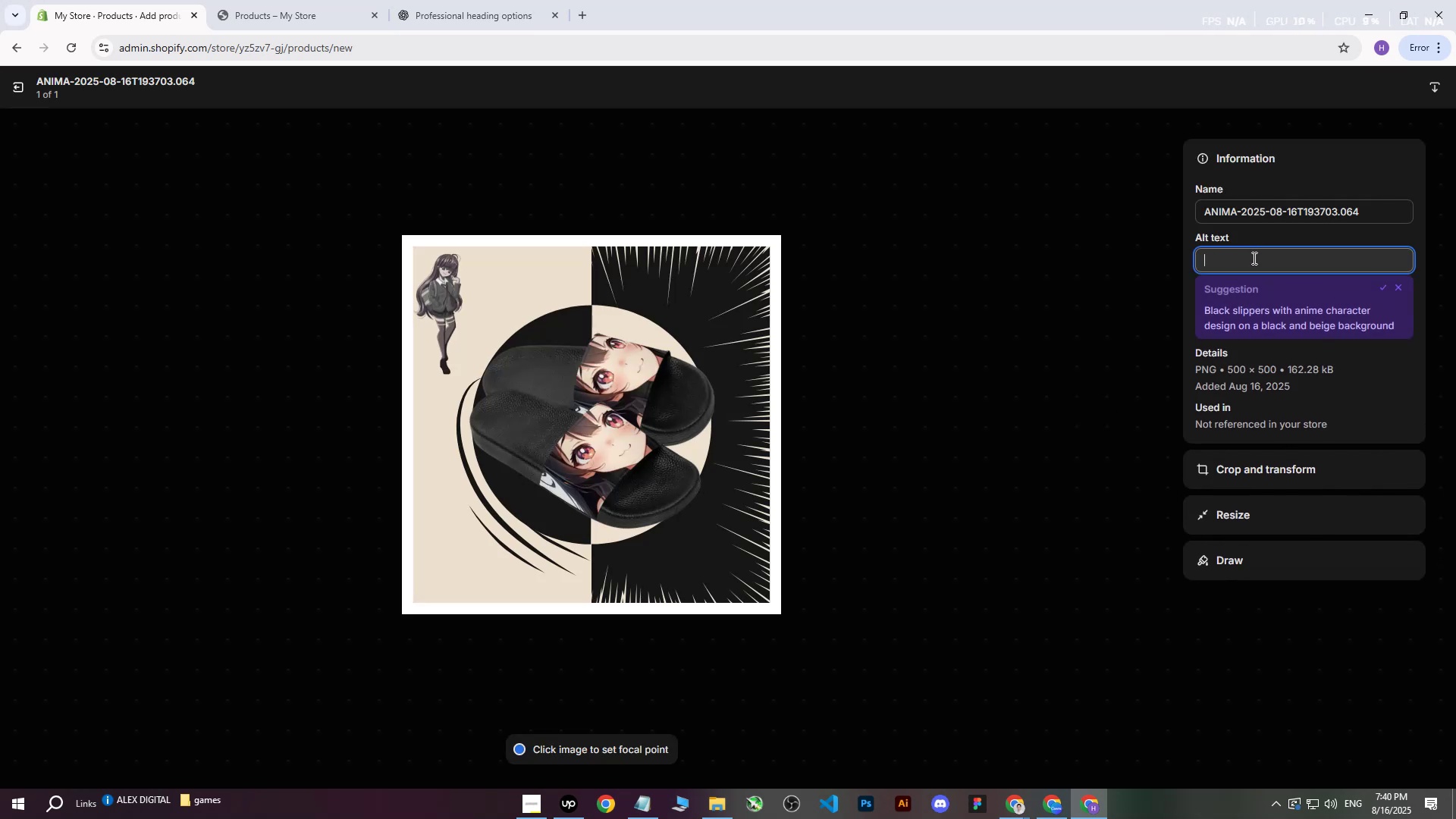 
key(Control+V)
 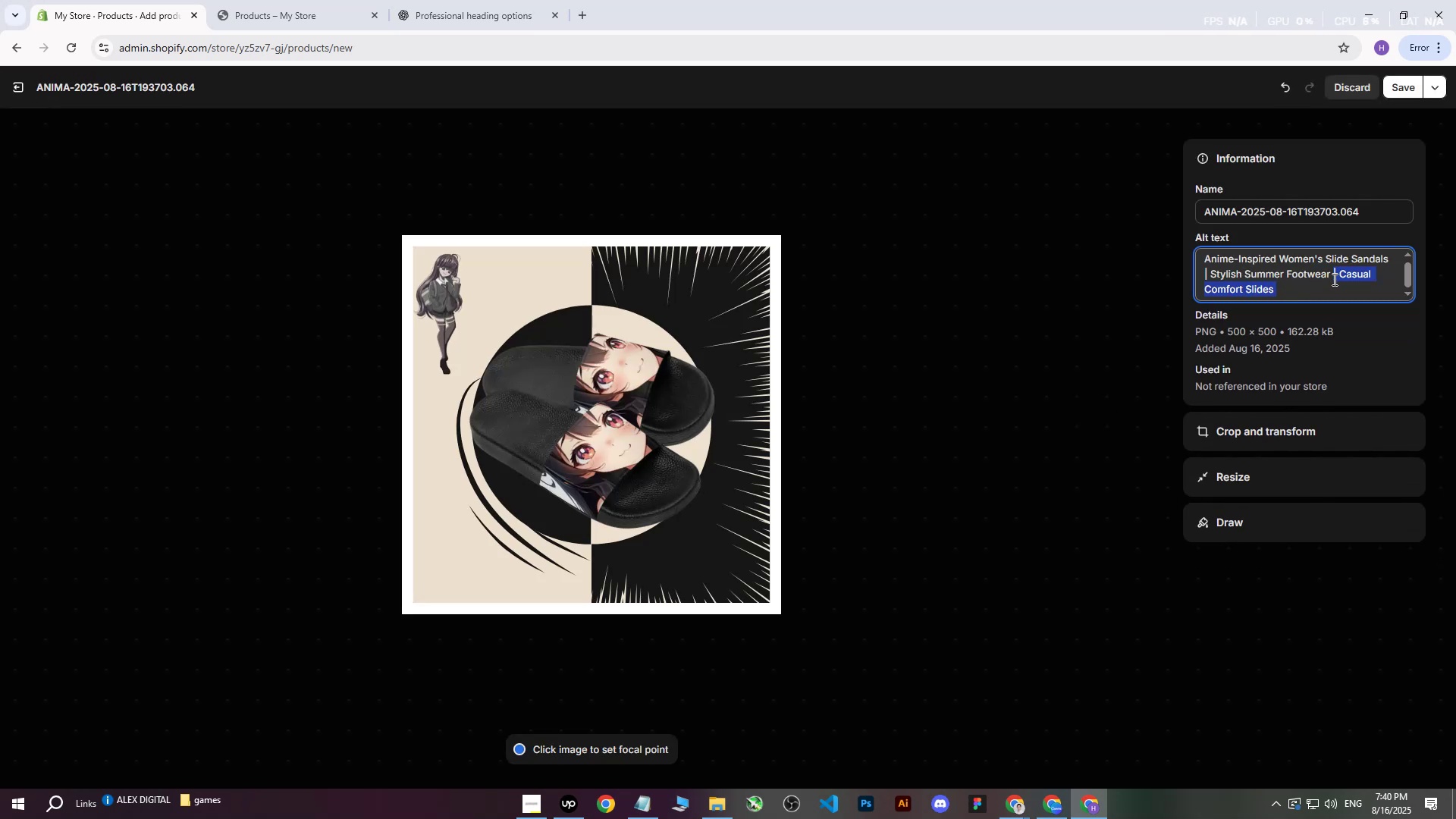 
key(Backspace)
 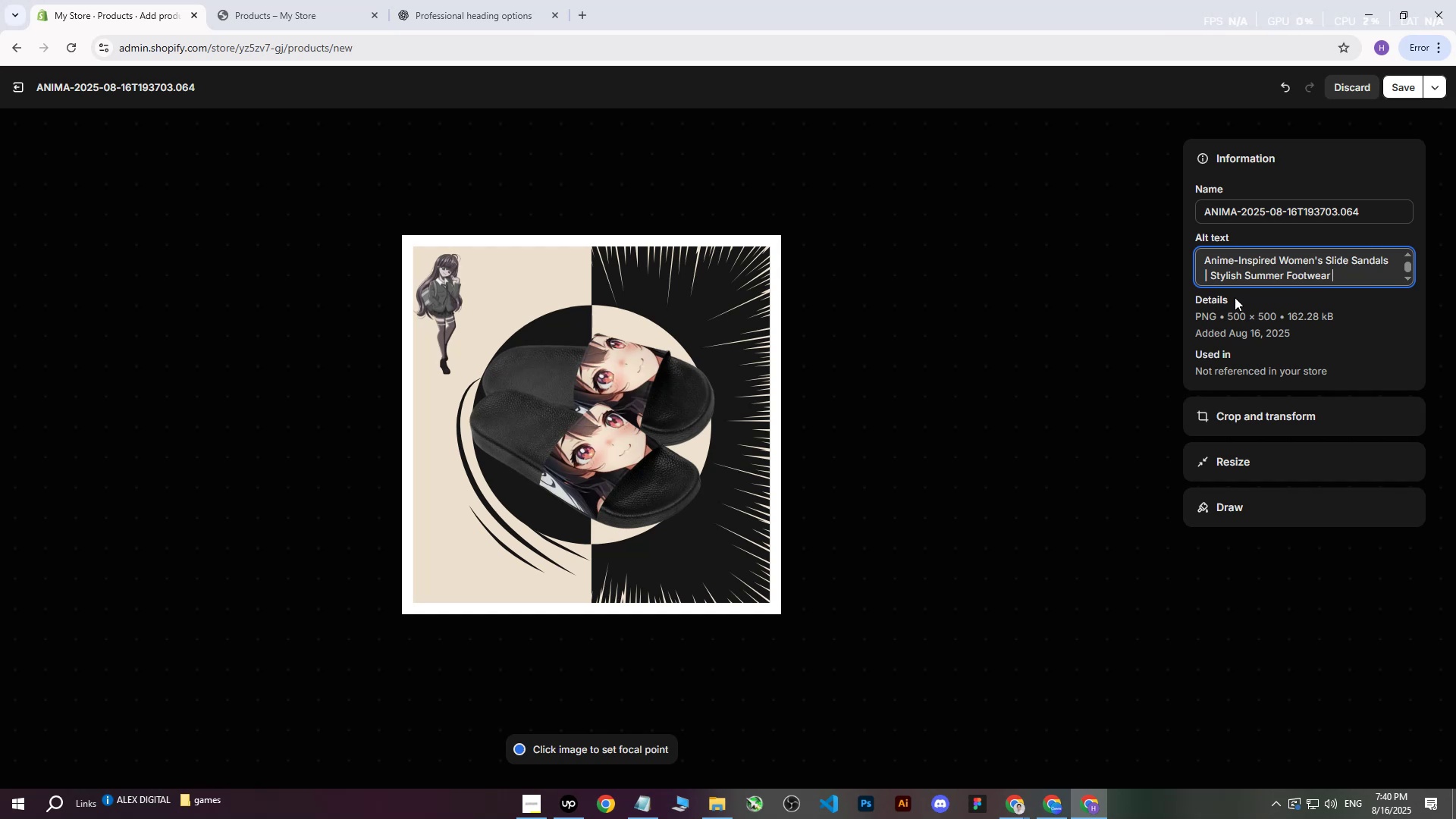 
wait(9.41)
 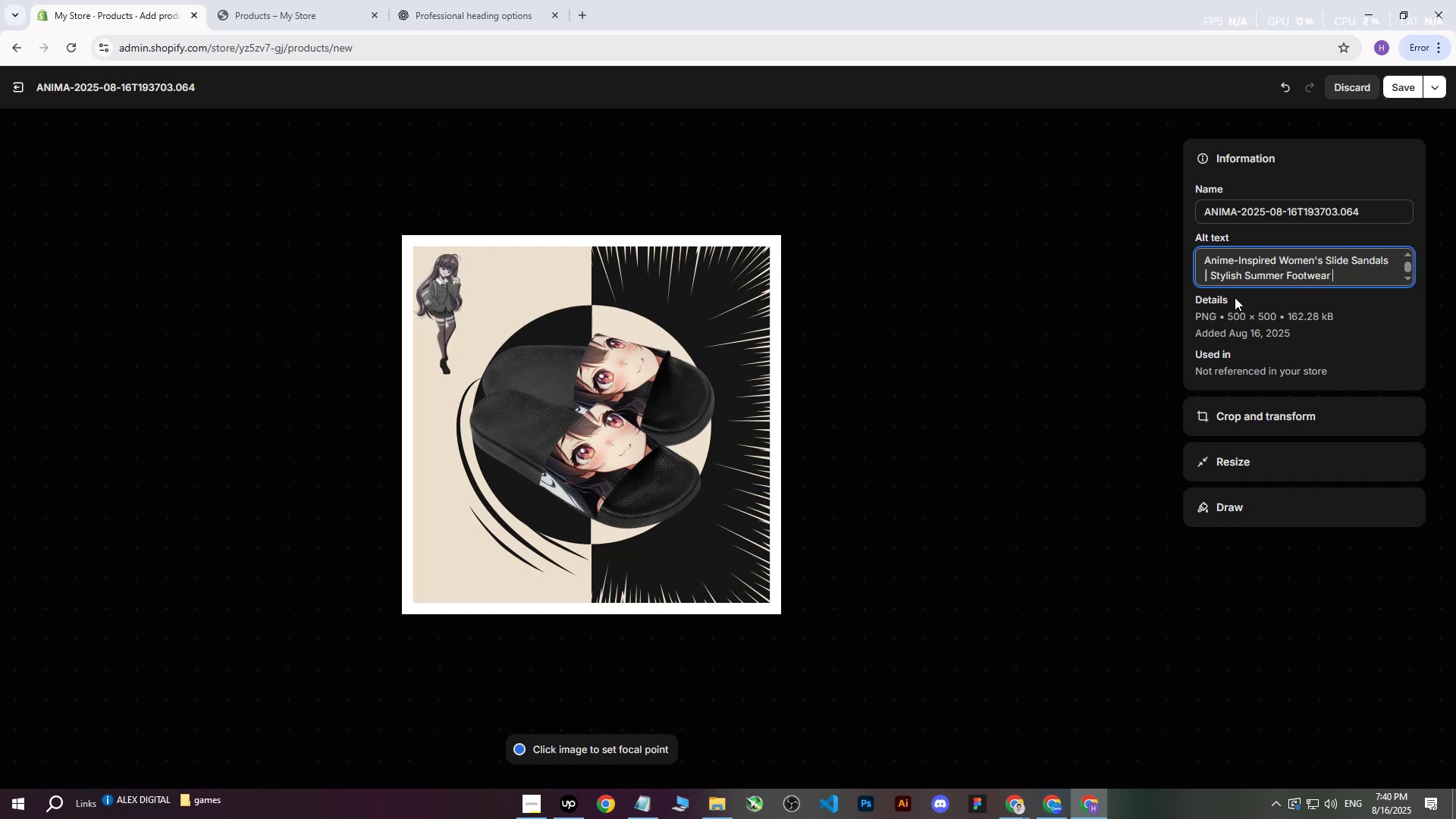 
type(on black and white )
 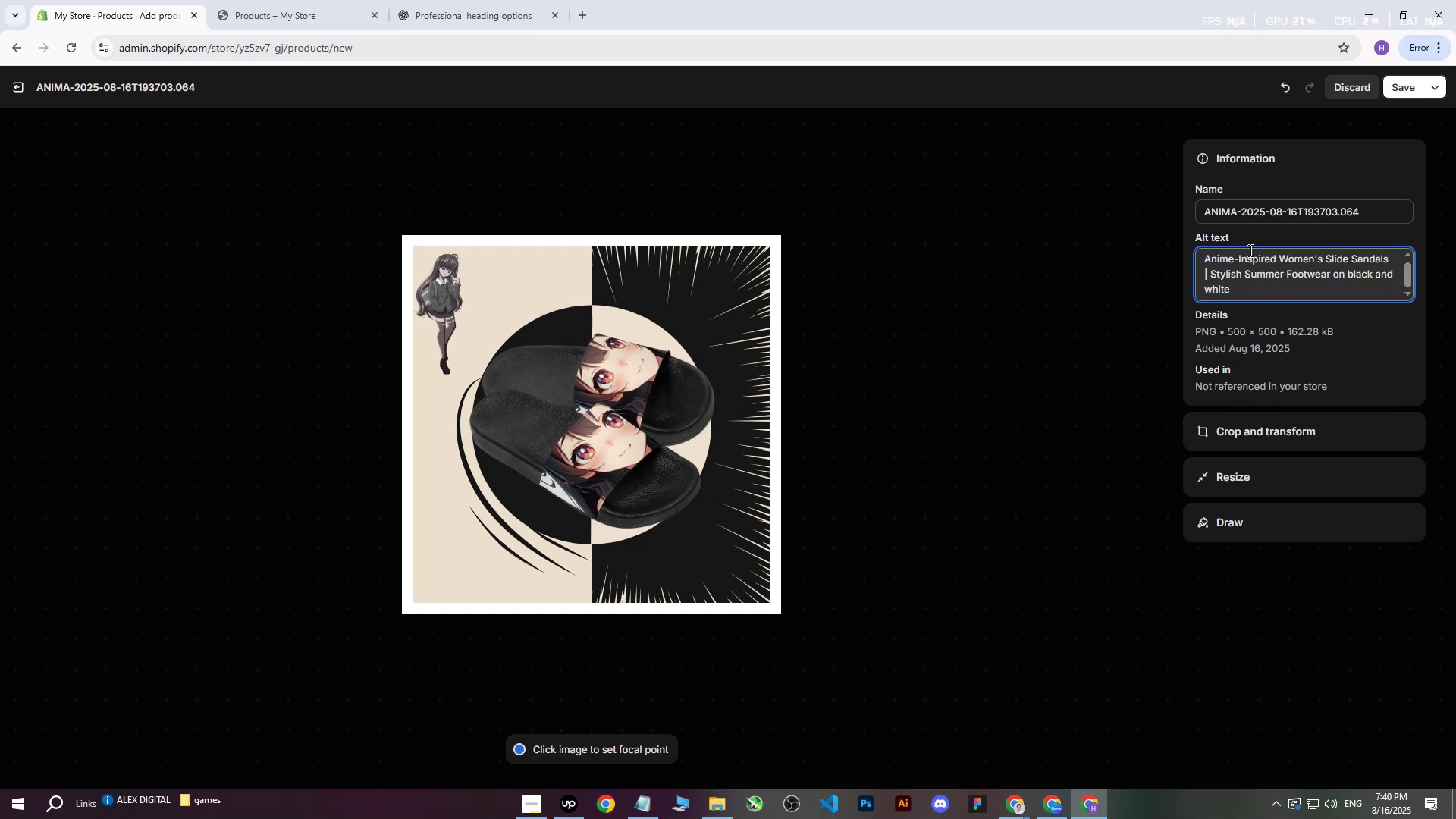 
type(background with Anime girl image and )
 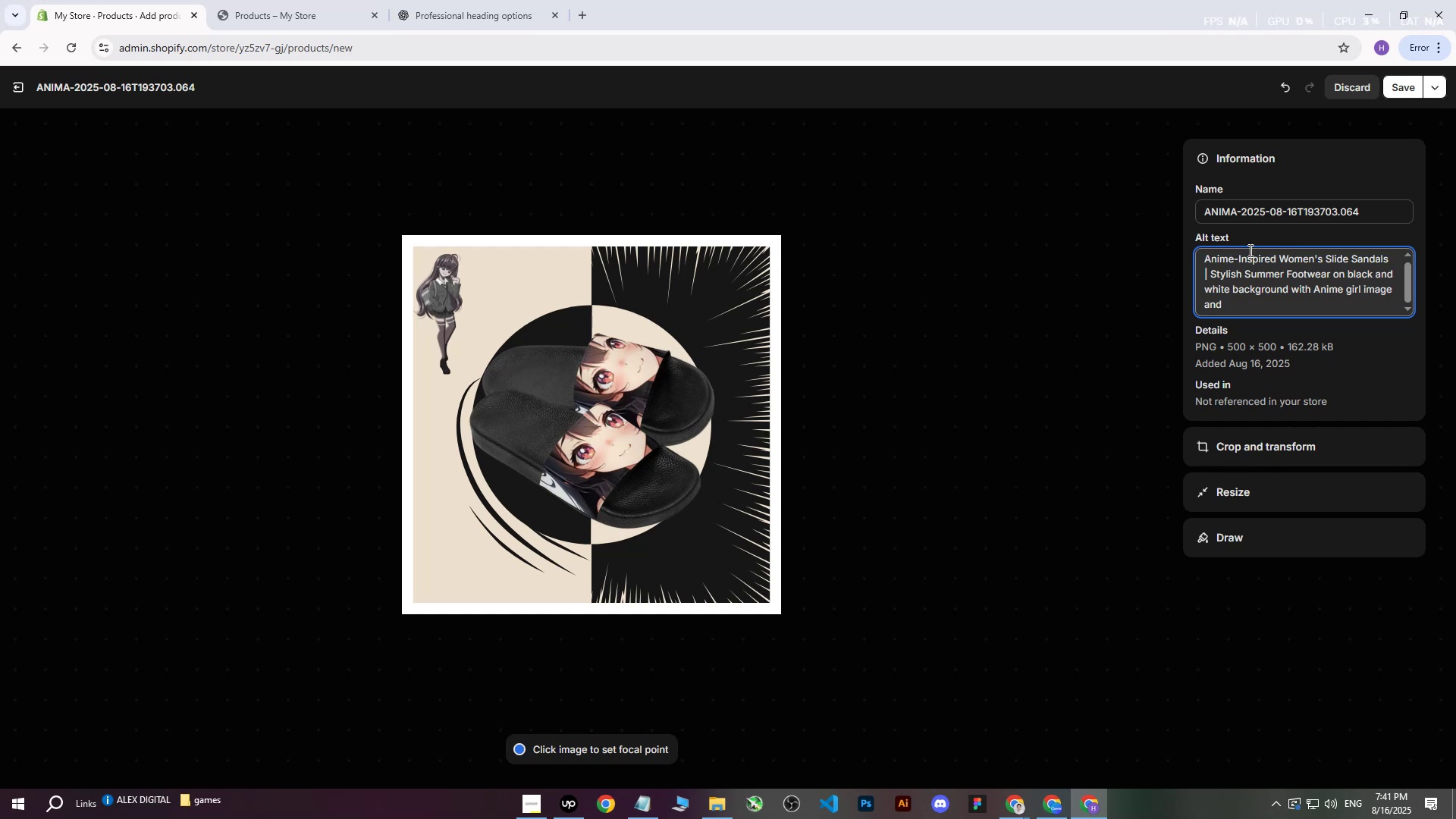 
type(anime elements.)
 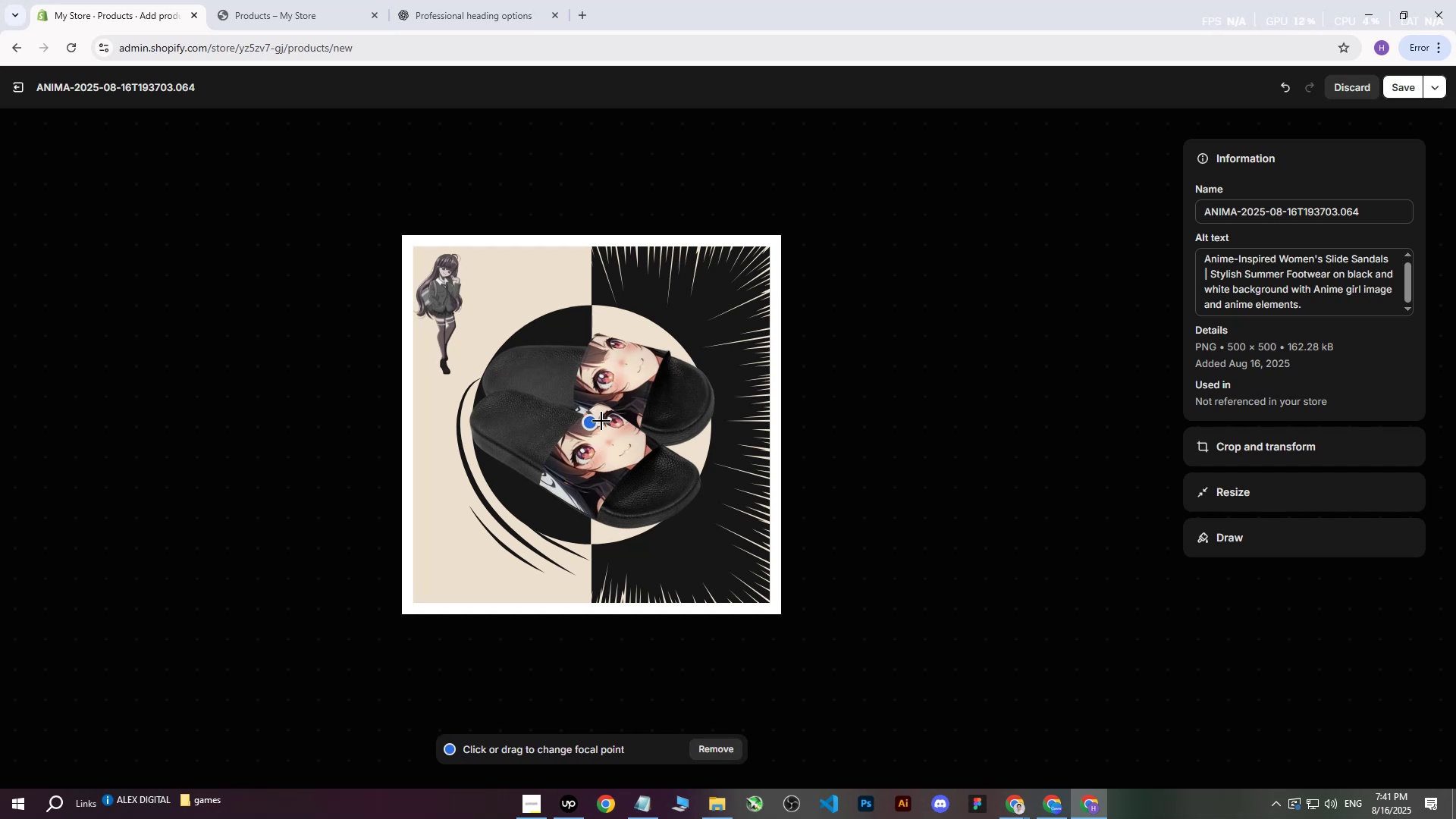 
wait(12.56)
 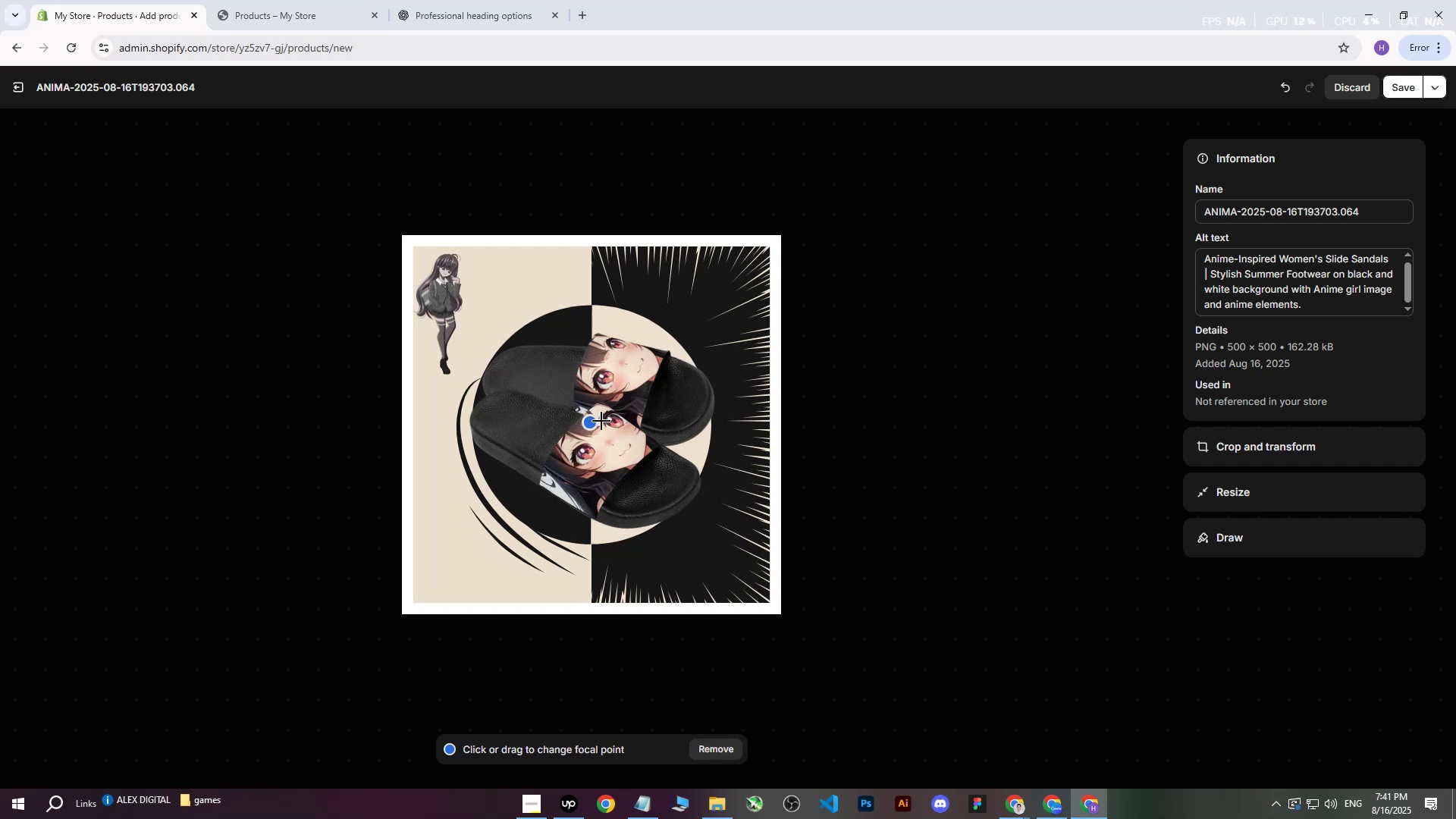 
left_click([1403, 91])
 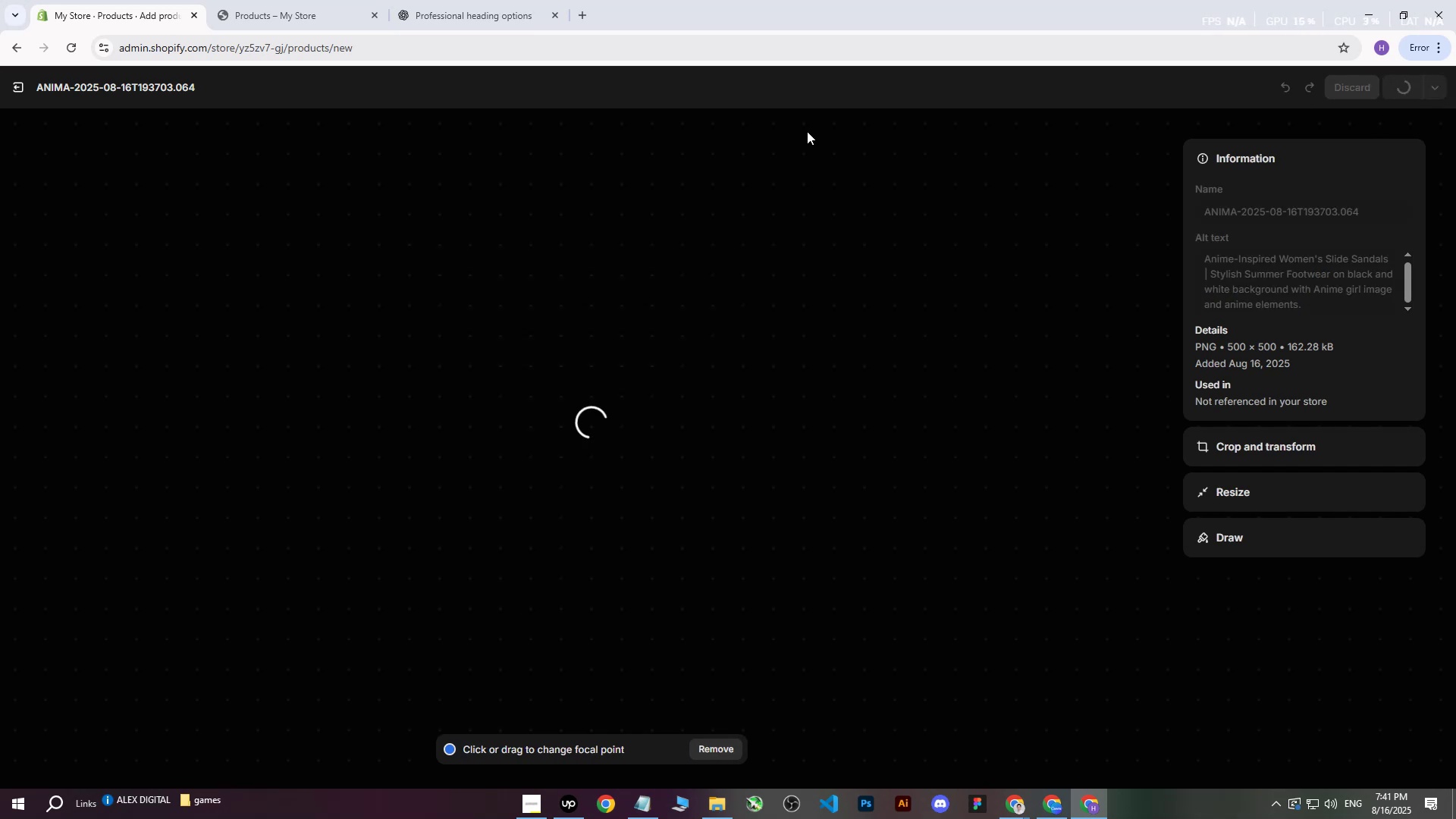 
mouse_move([344, 189])
 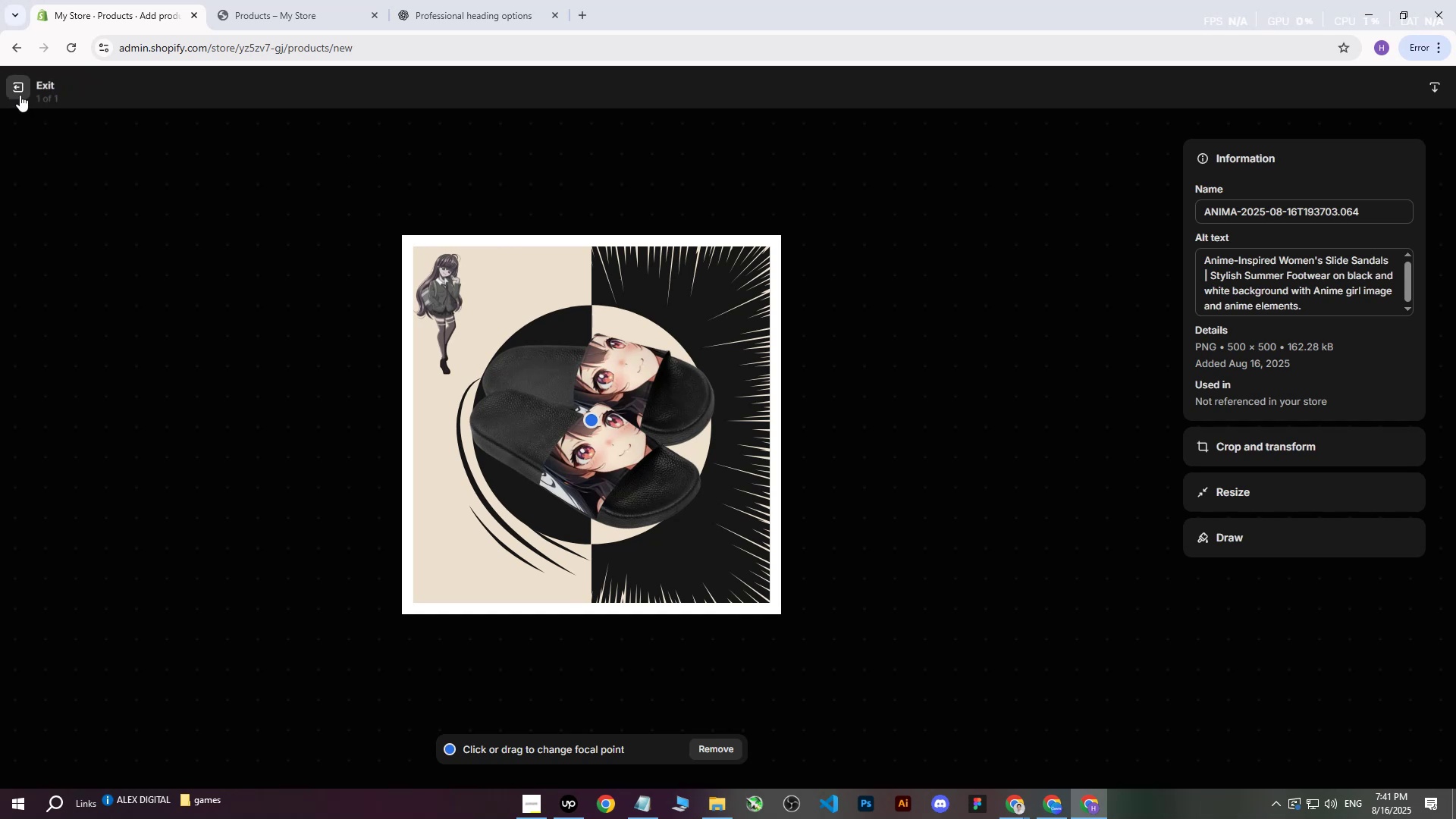 
left_click([18, 92])
 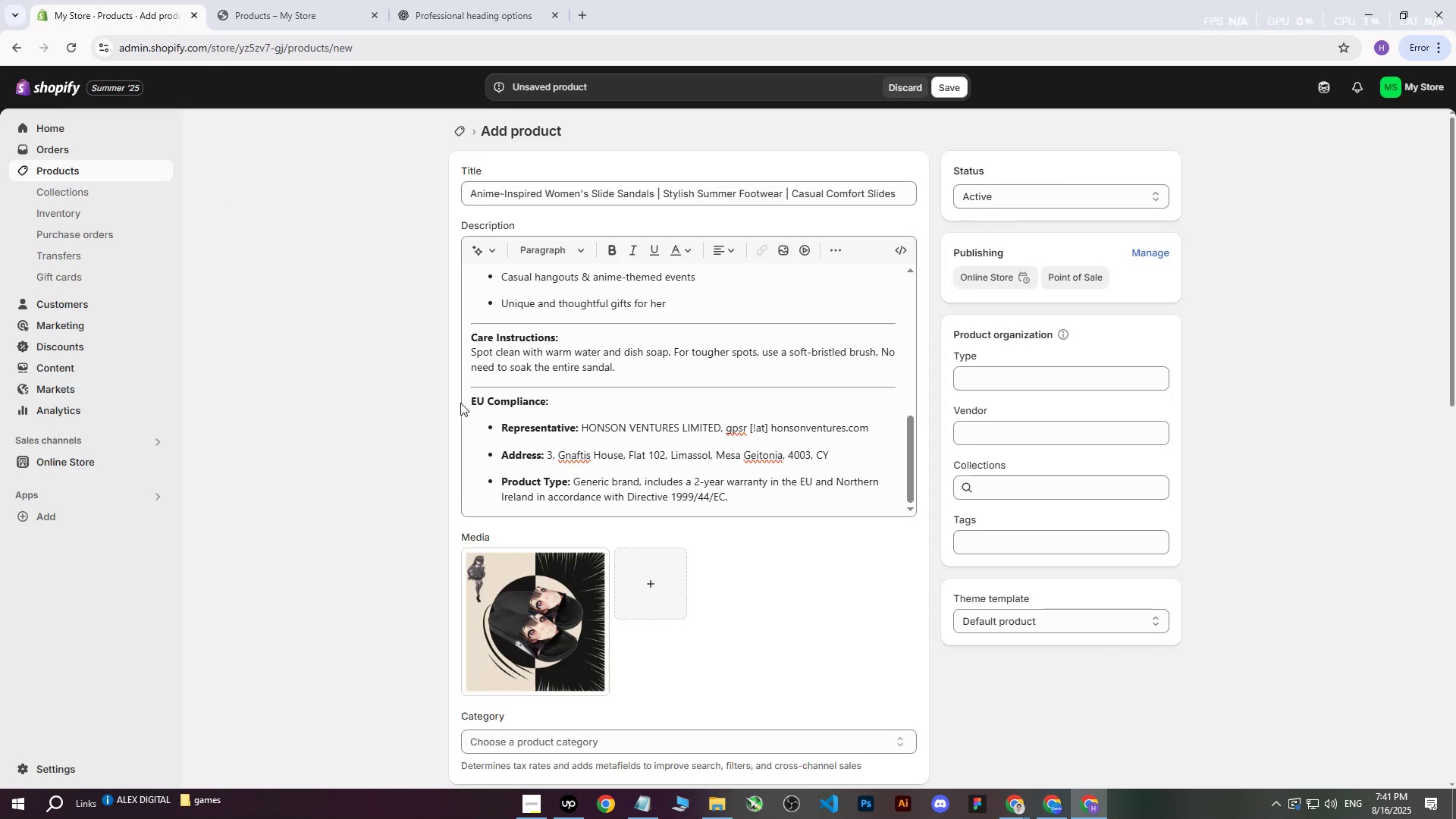 
scroll: coordinate [790, 572], scroll_direction: down, amount: 2.0
 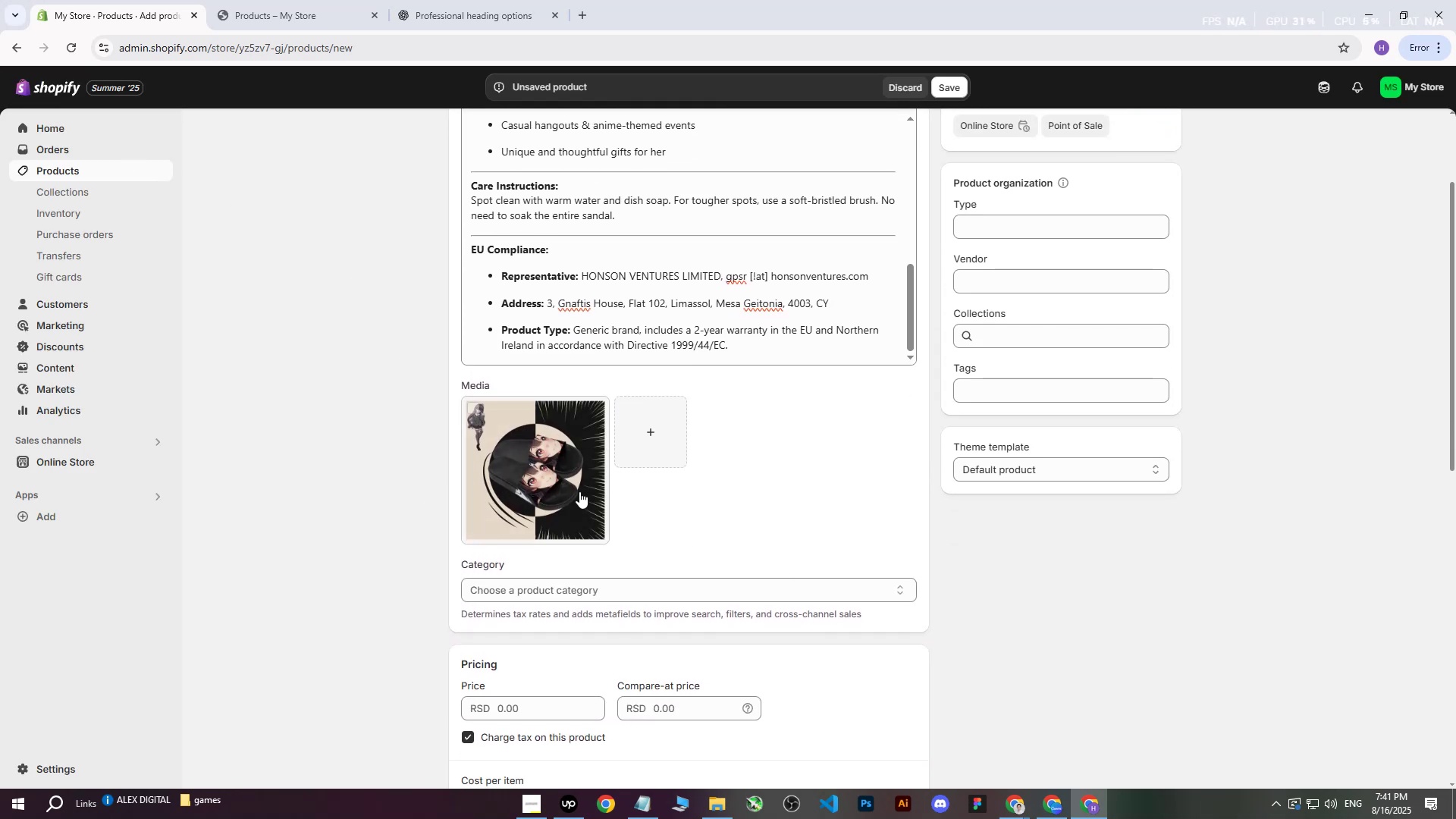 
left_click([563, 487])
 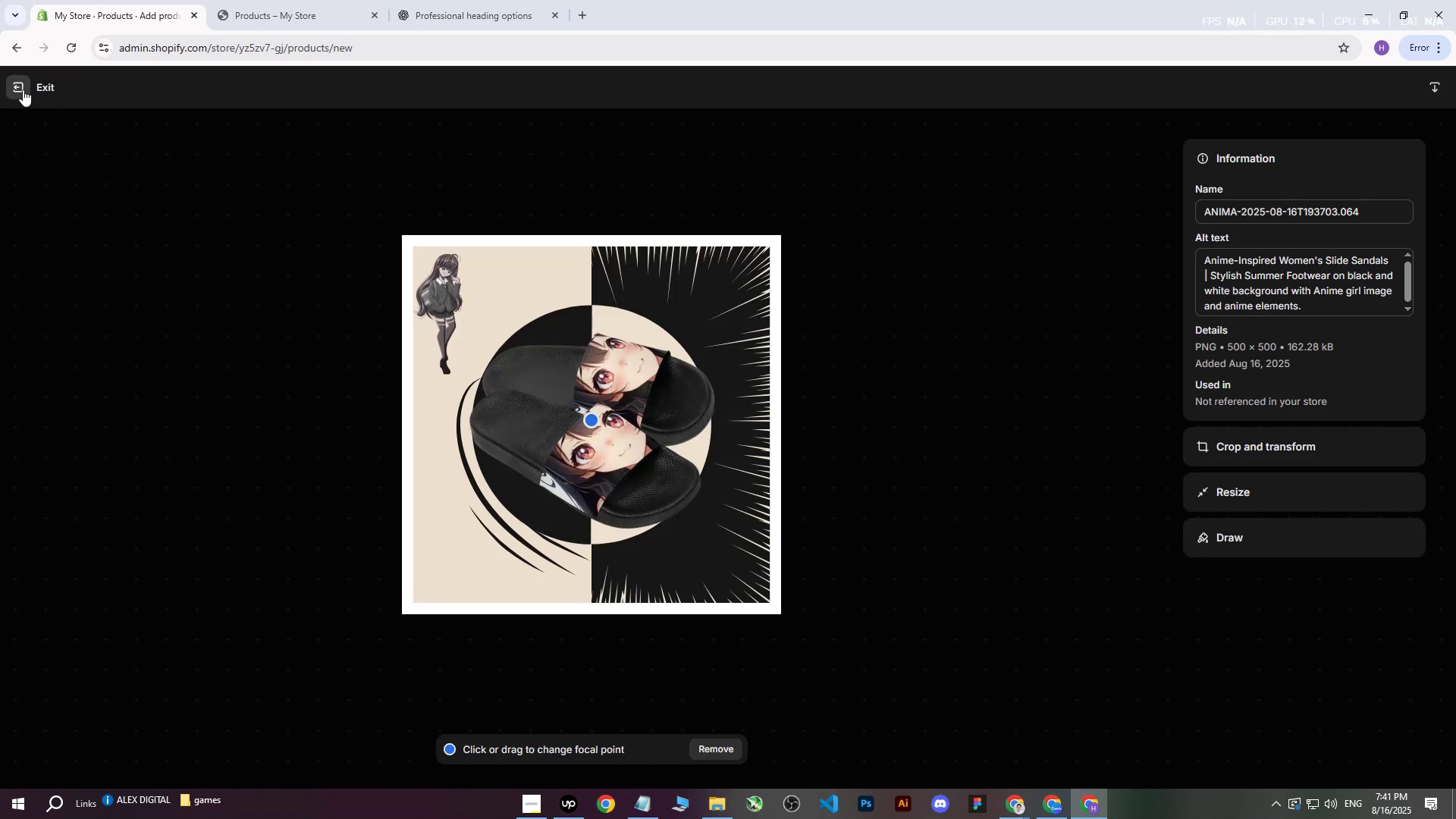 
left_click([23, 89])
 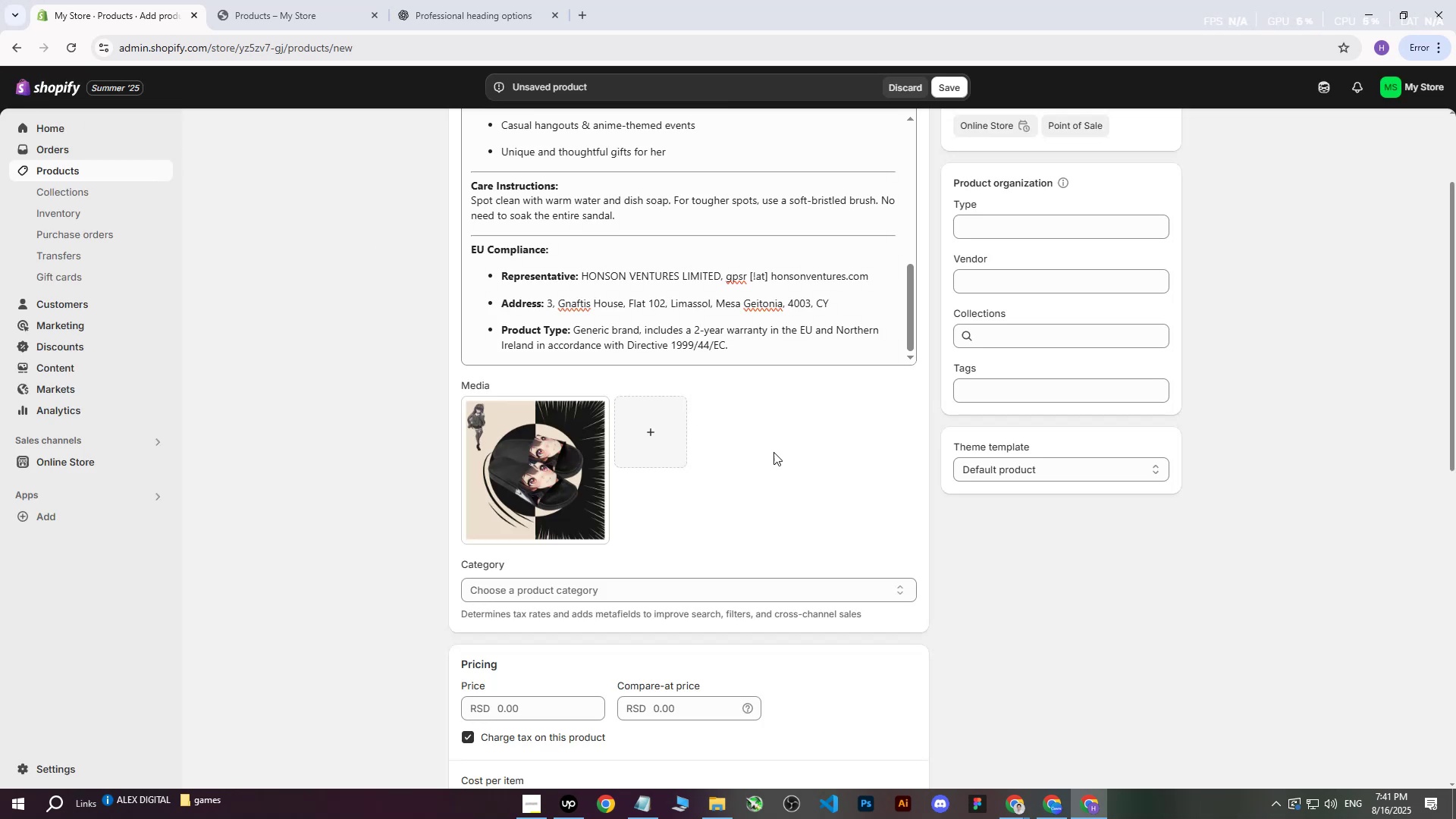 
scroll: coordinate [810, 473], scroll_direction: down, amount: 4.0
 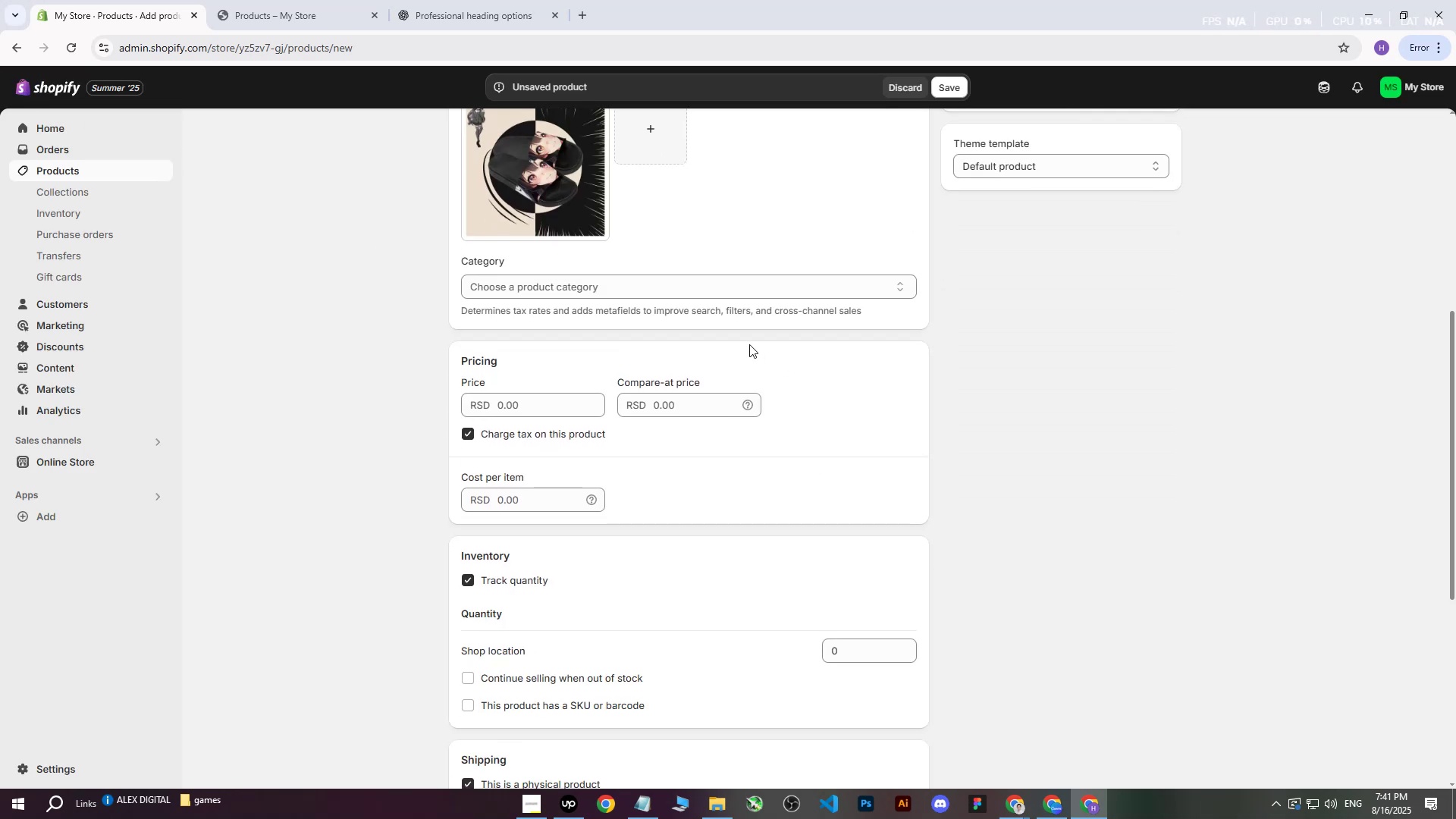 
scroll: coordinate [748, 344], scroll_direction: none, amount: 0.0
 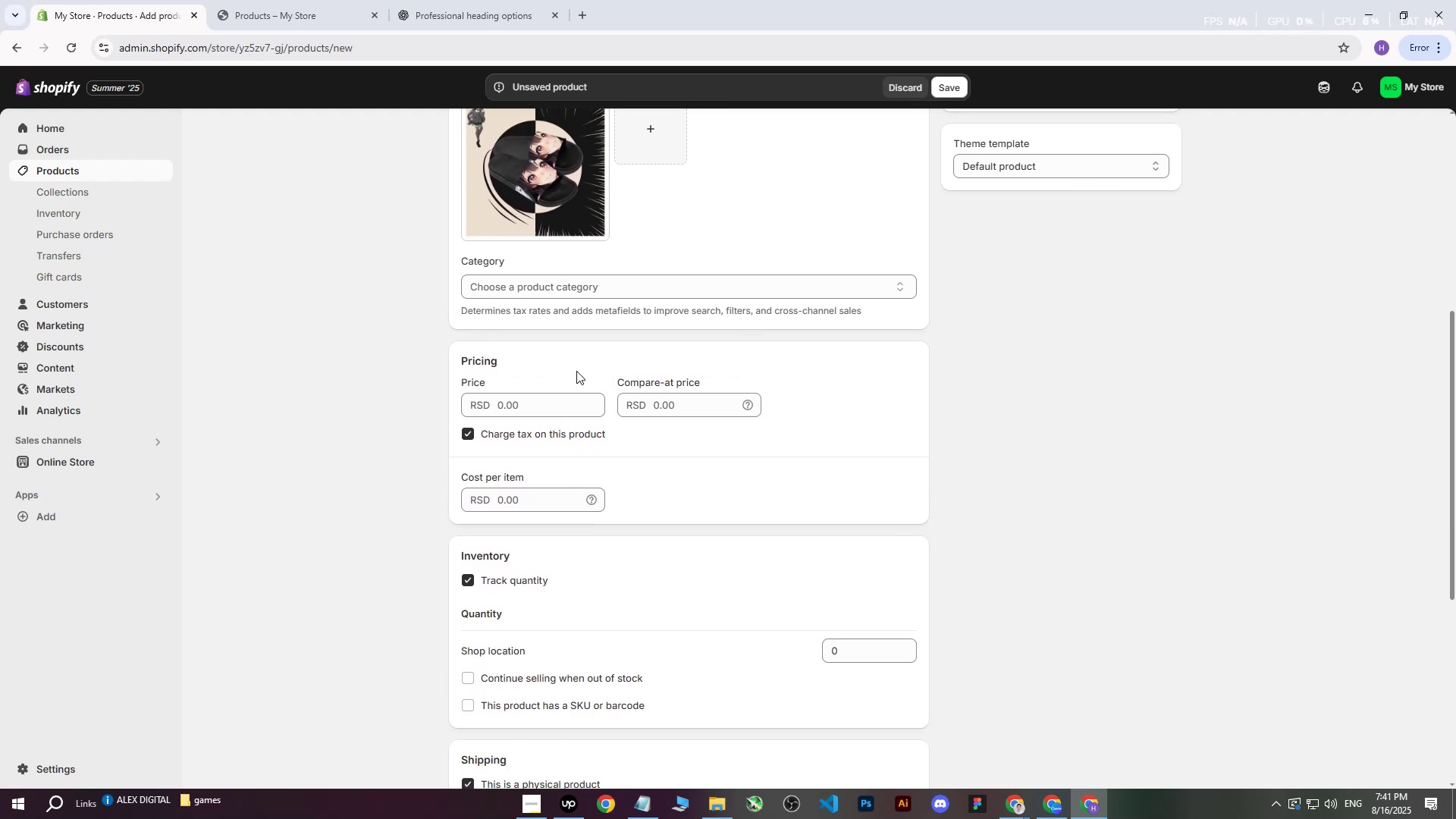 
scroll: coordinate [577, 372], scroll_direction: down, amount: 1.0
 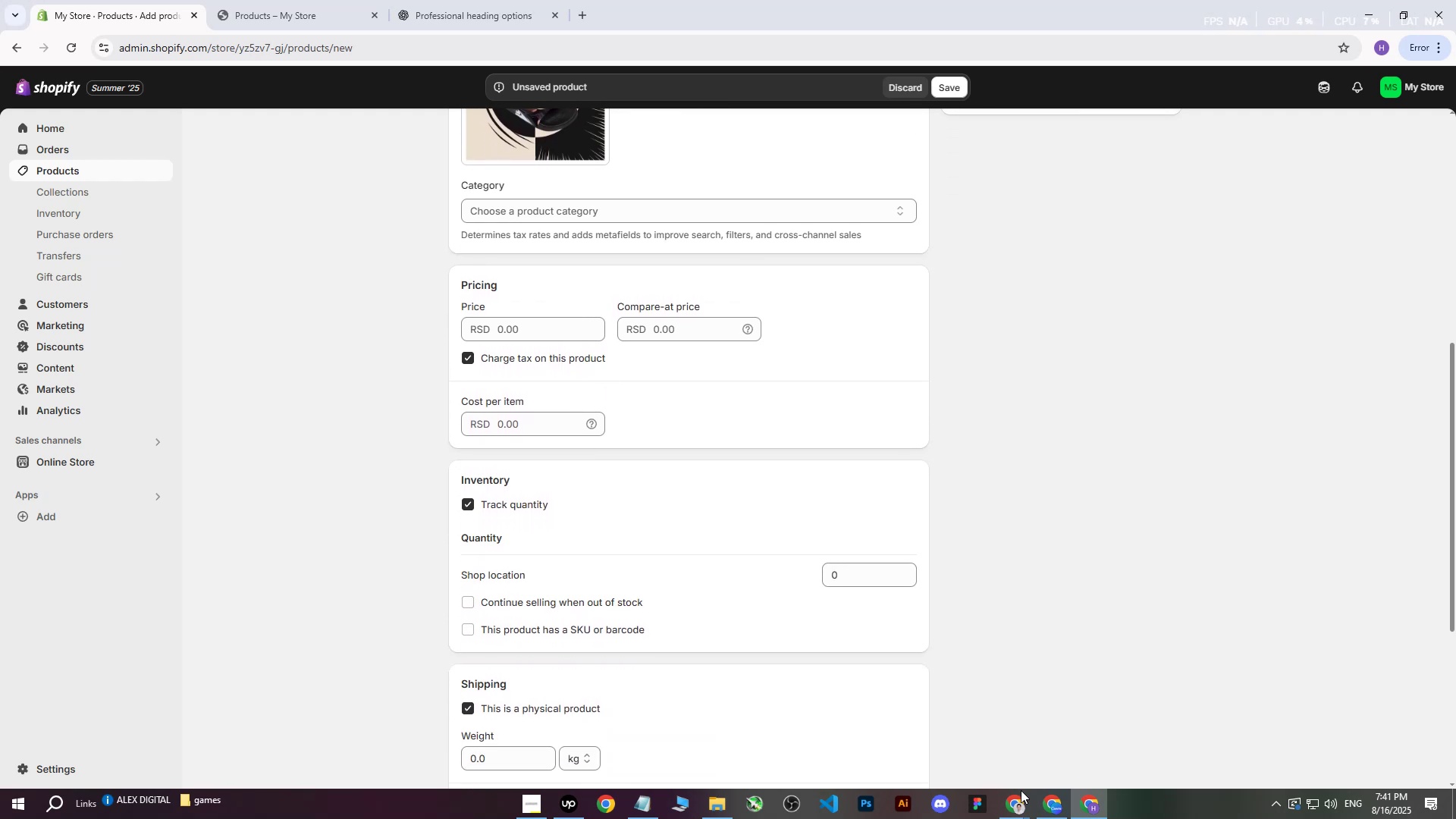 
left_click([1018, 801])
 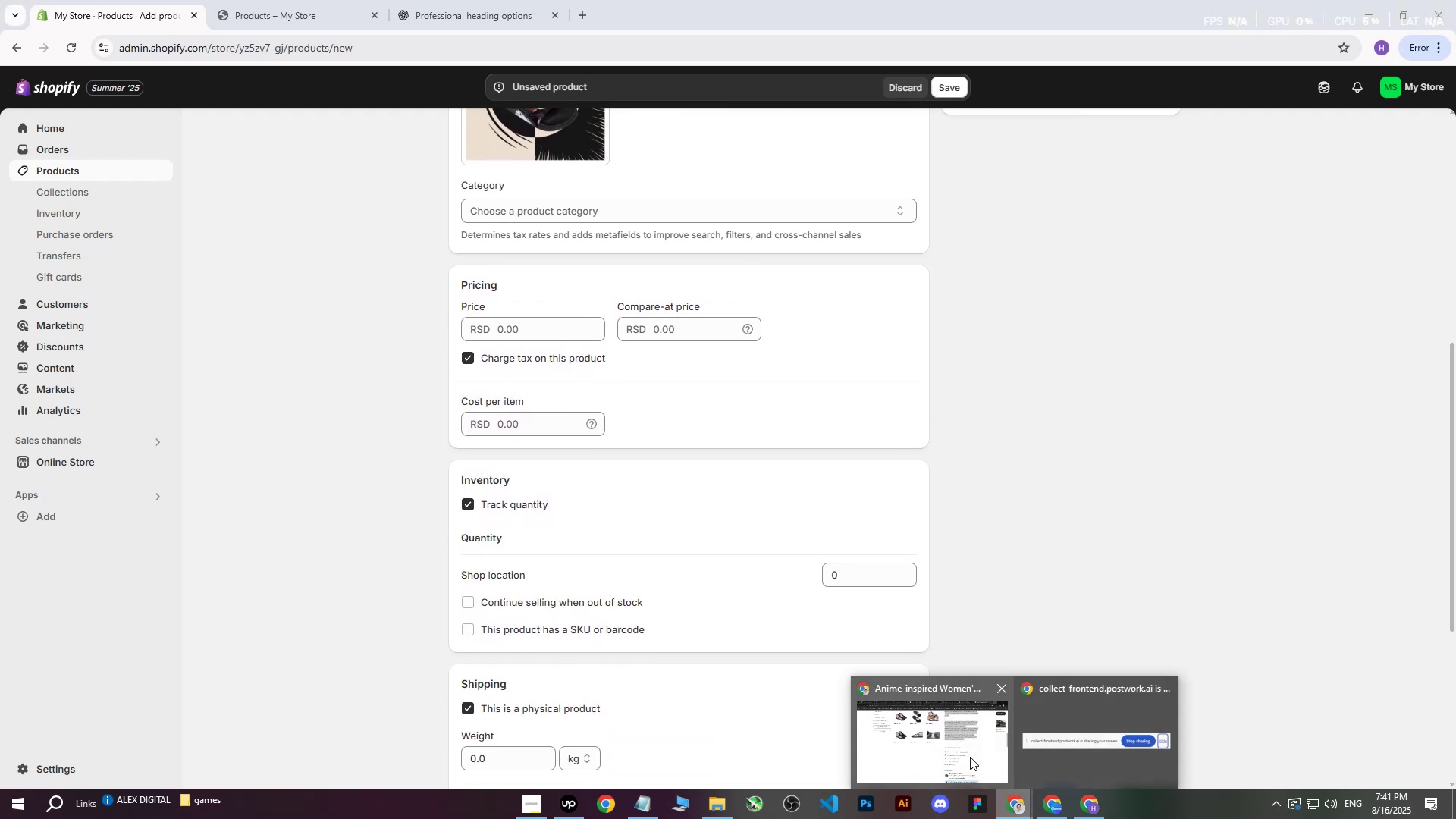 
double_click([957, 748])
 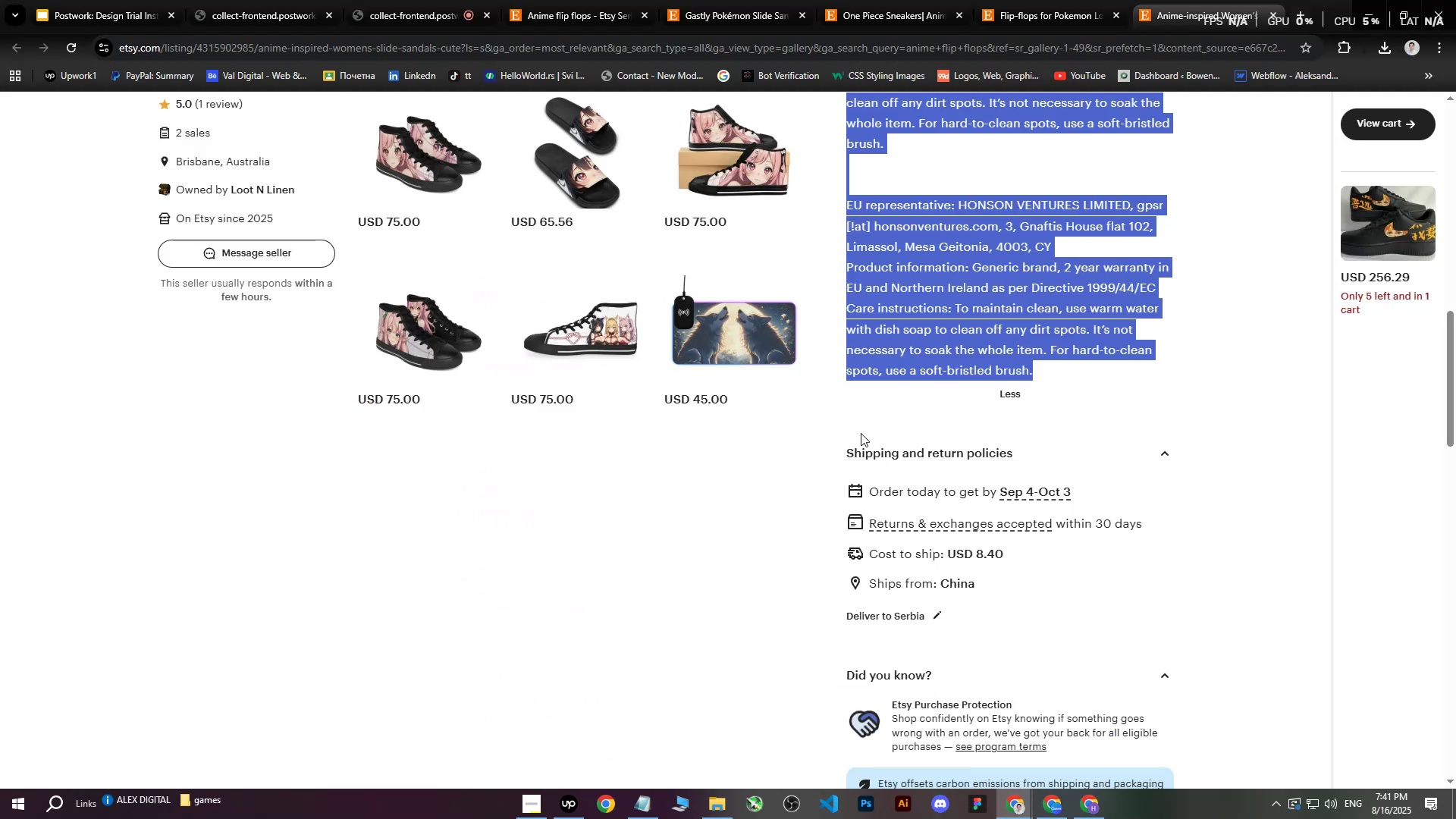 
scroll: coordinate [940, 480], scroll_direction: up, amount: 20.0
 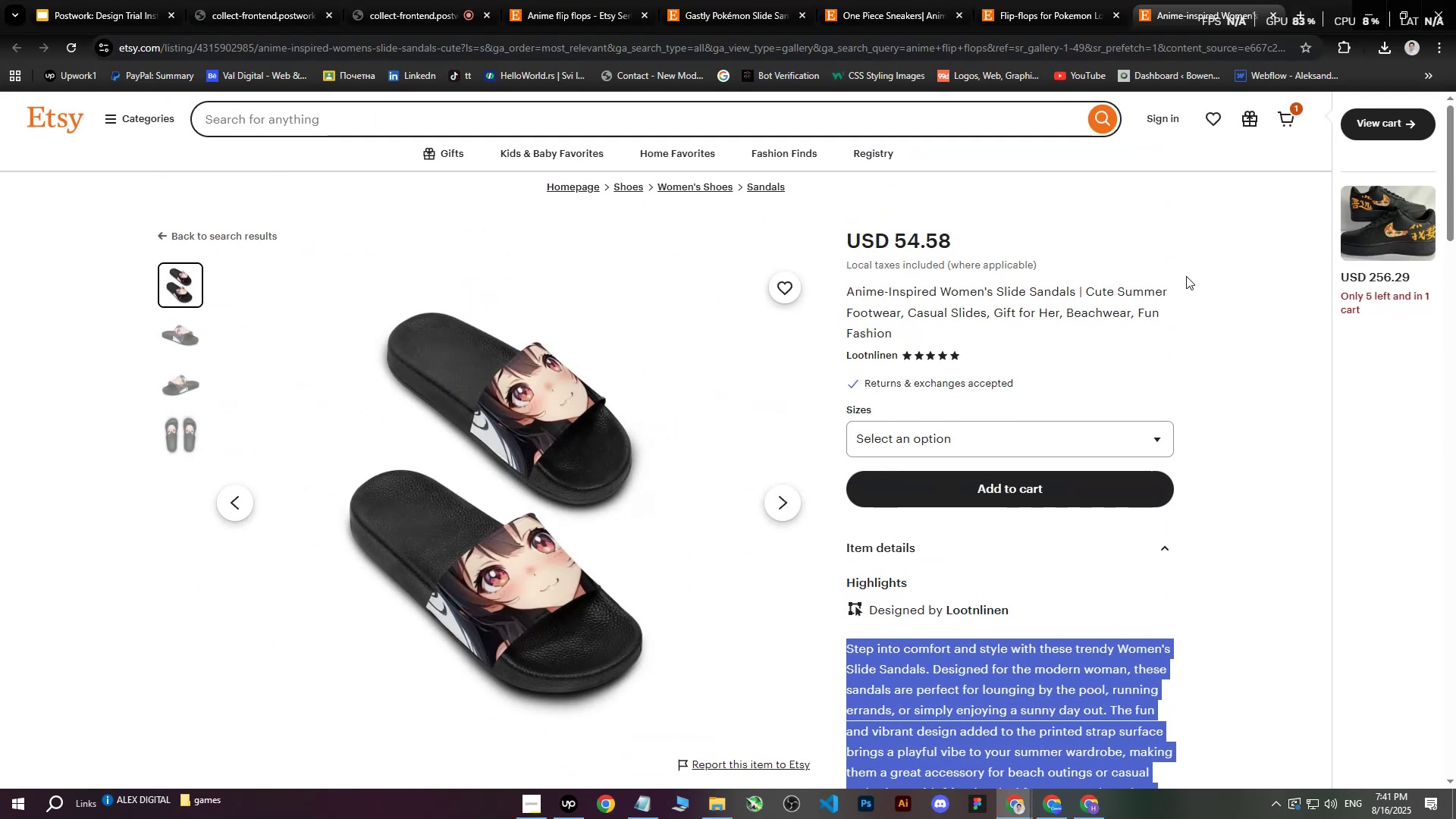 
left_click([1186, 276])
 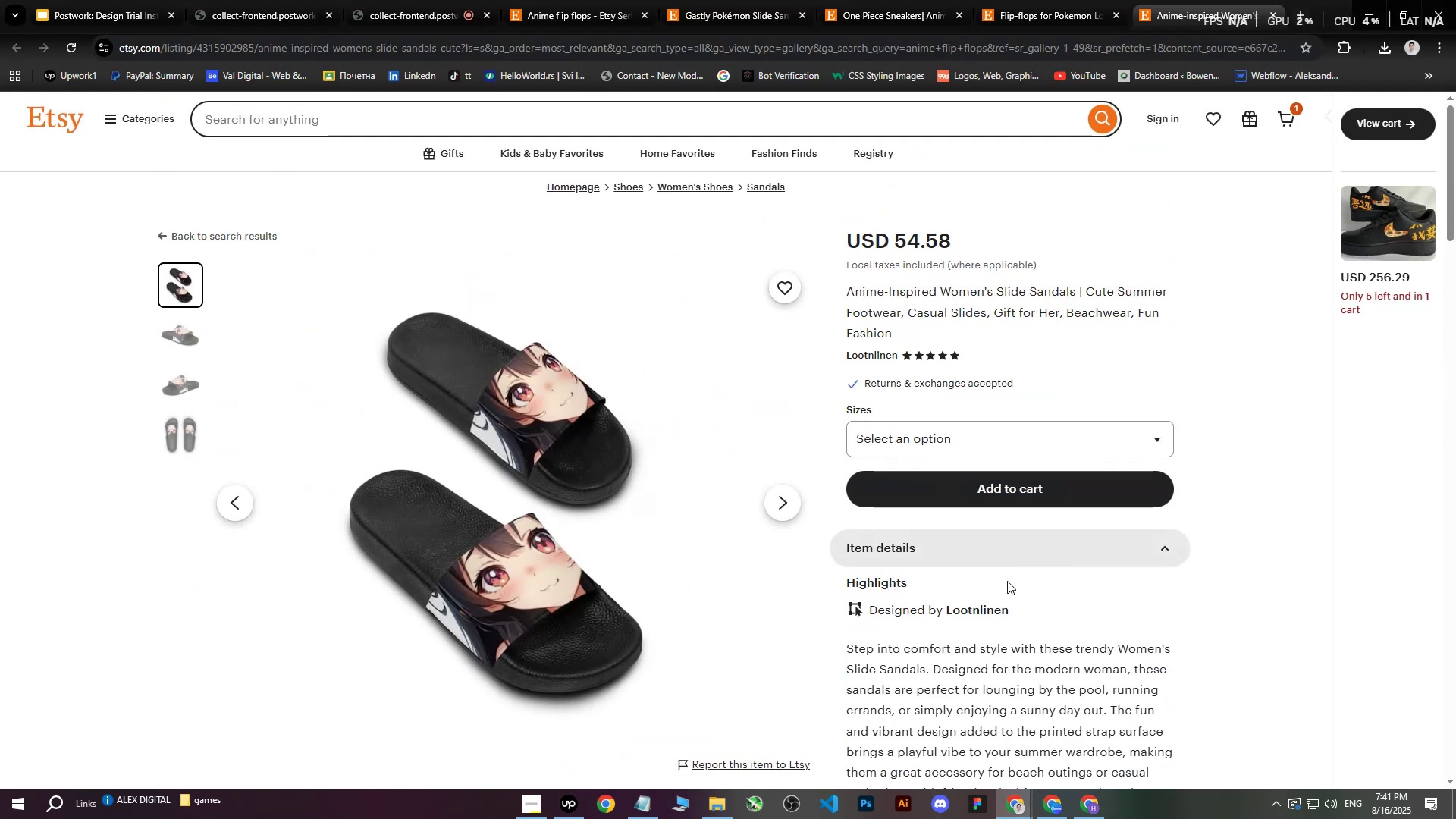 
left_click([1087, 811])
 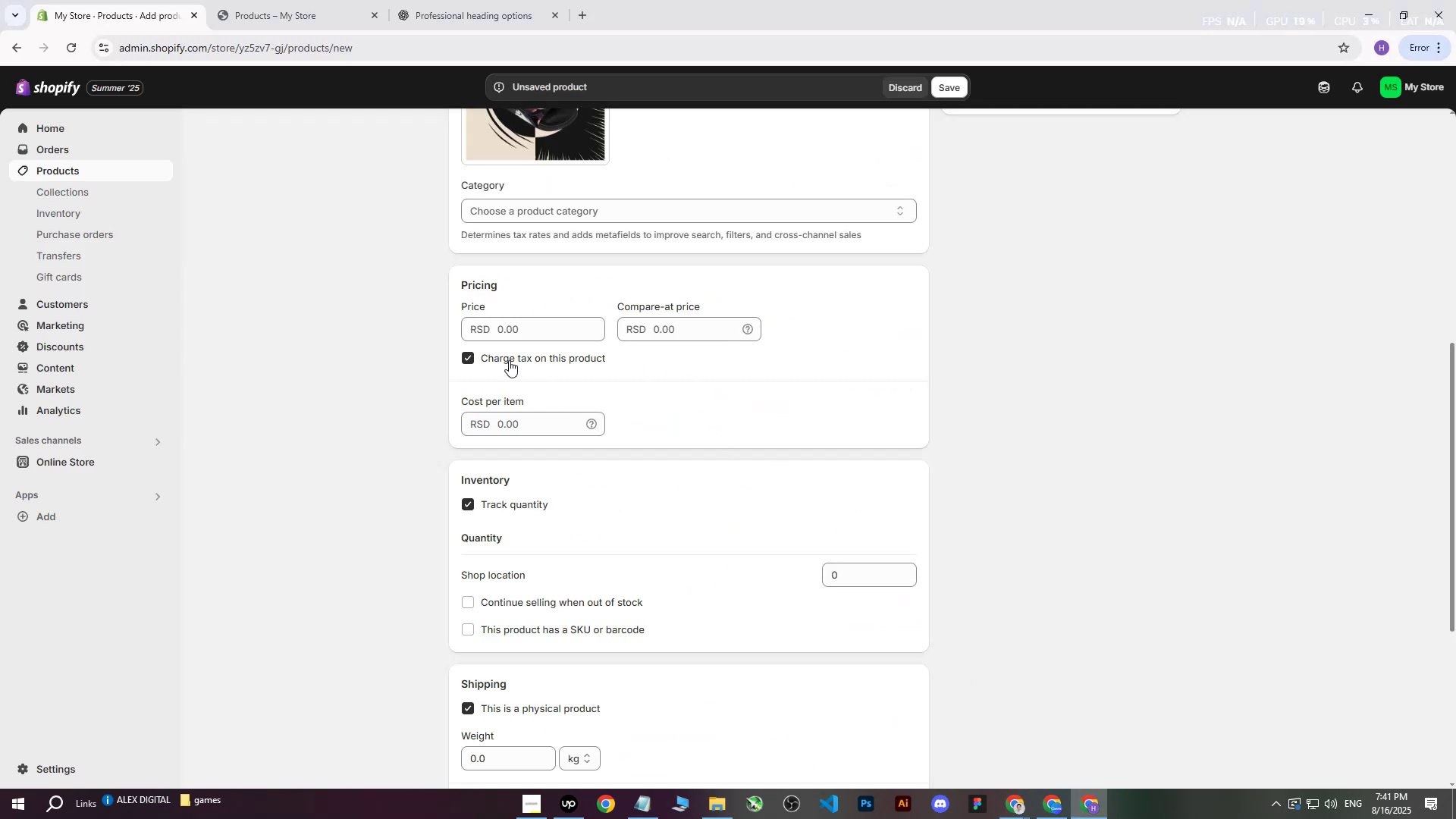 
left_click([508, 332])
 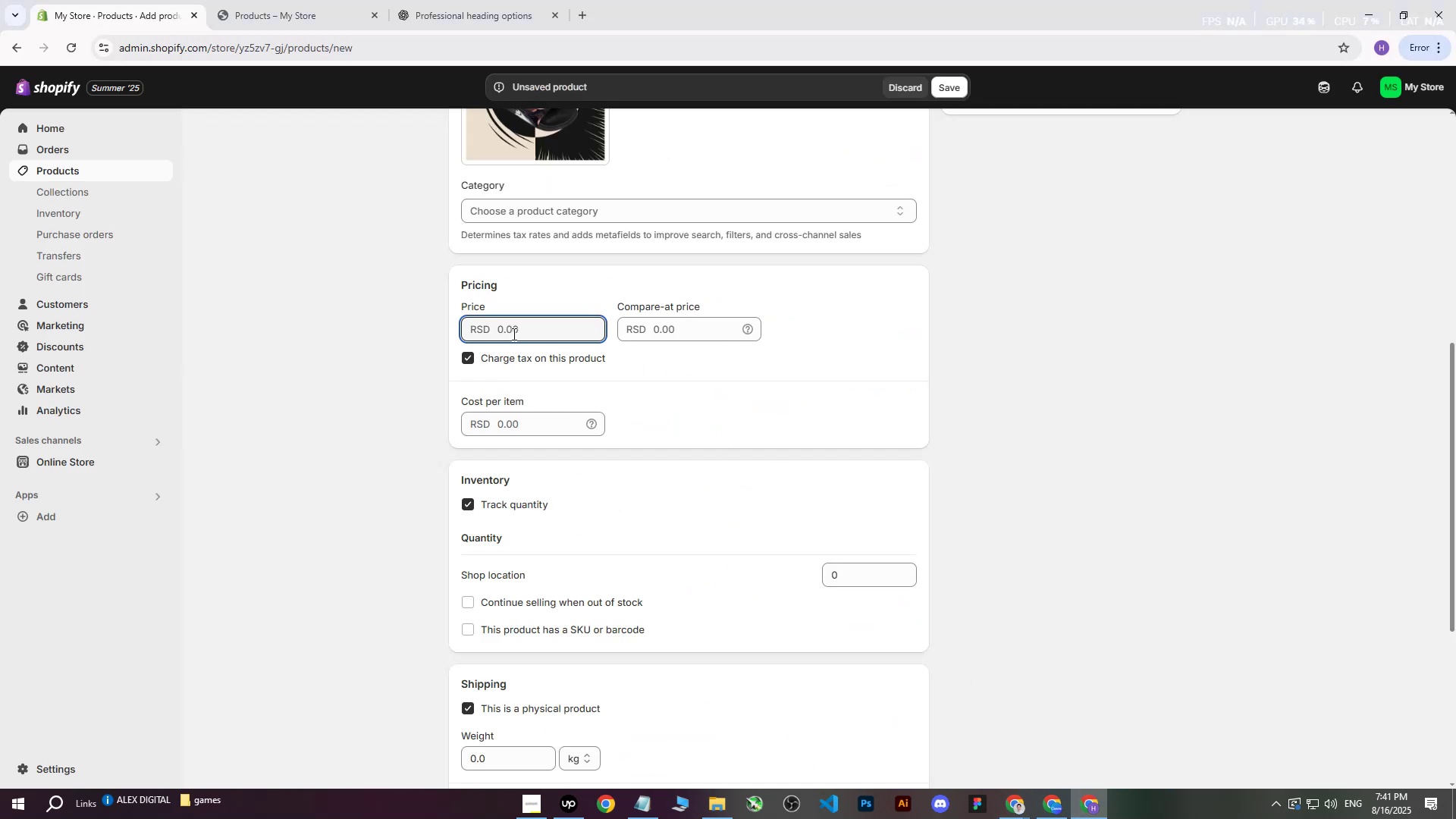 
type(66600)
 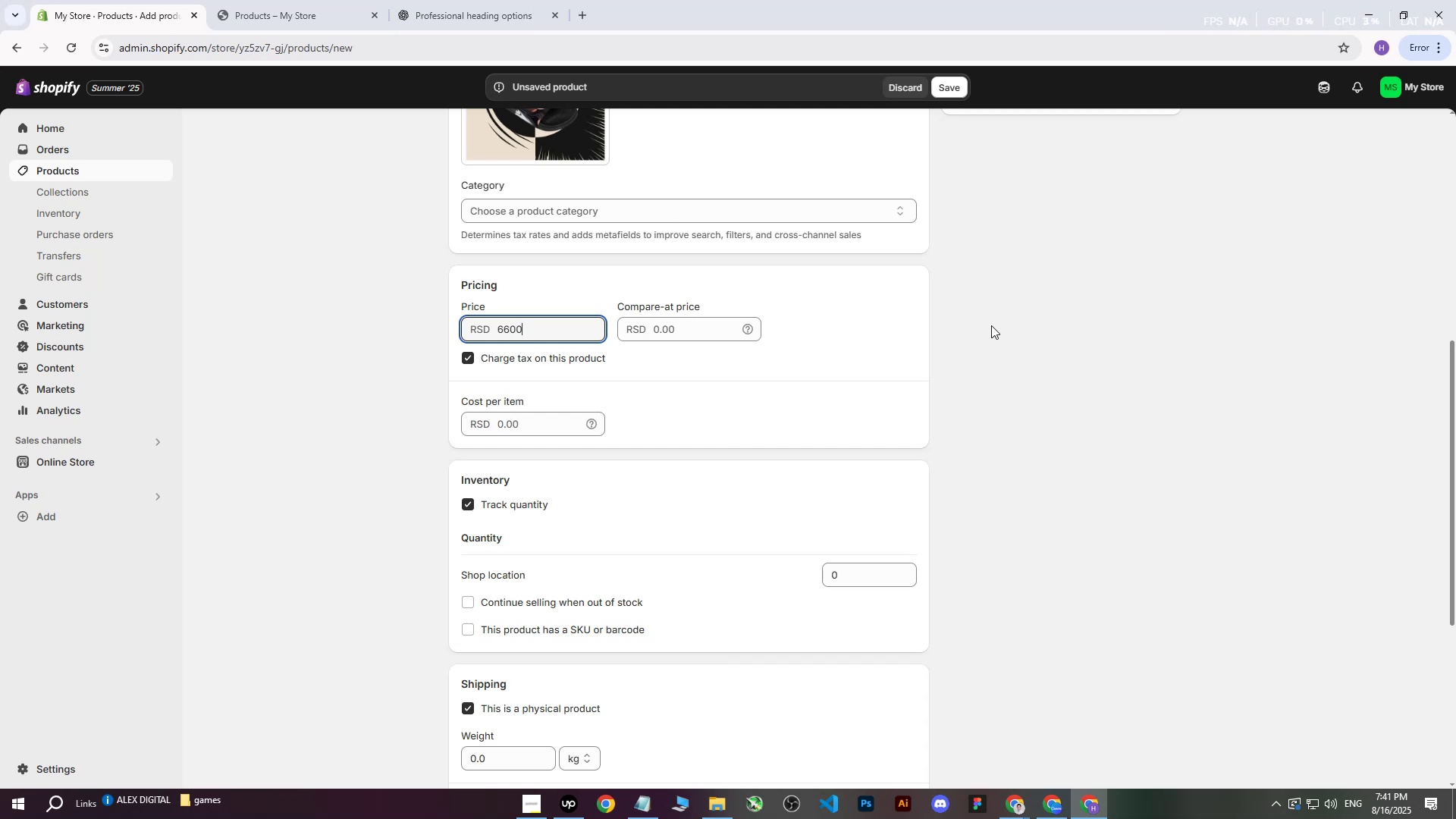 
left_click([991, 325])
 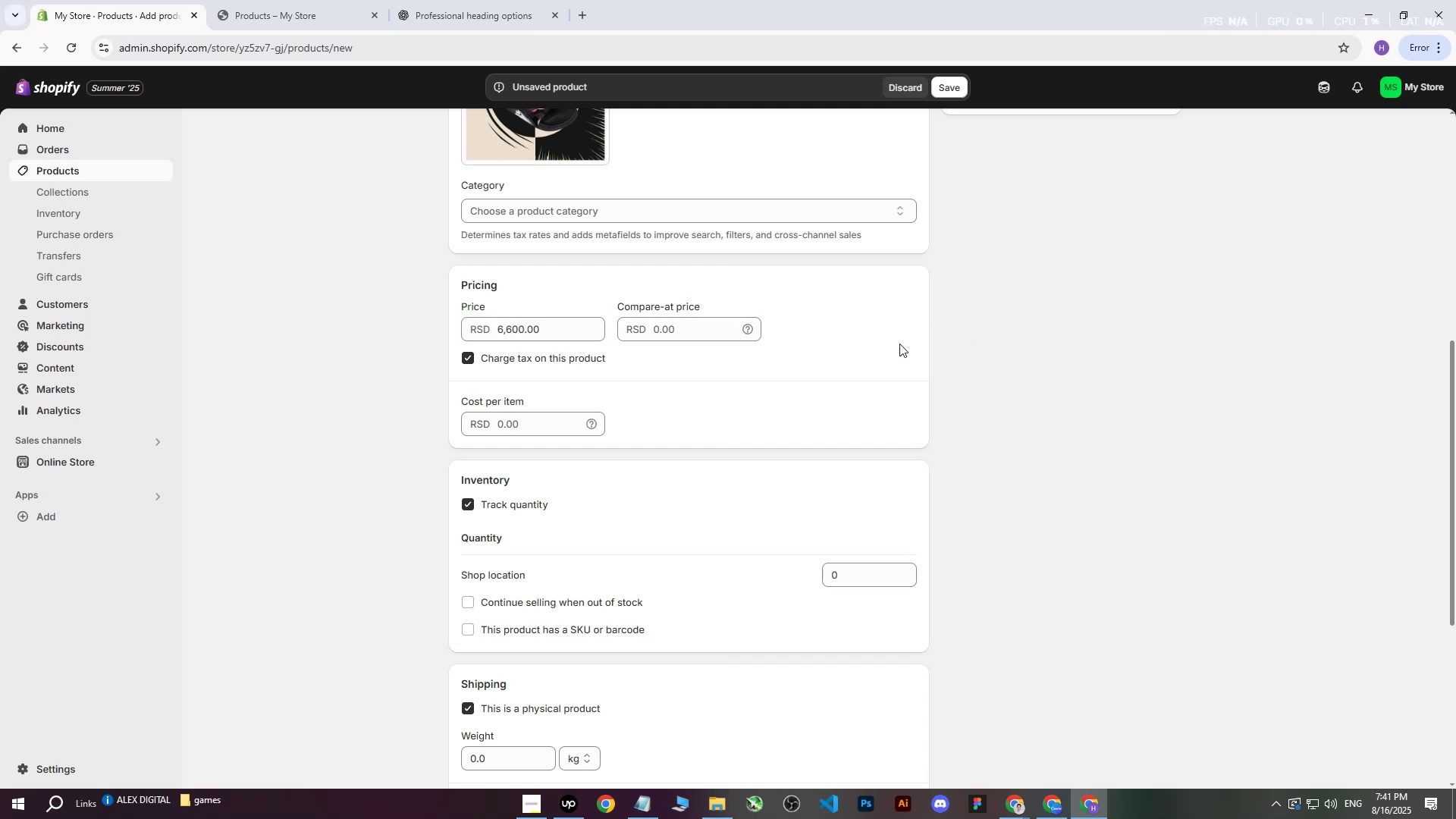 
wait(5.24)
 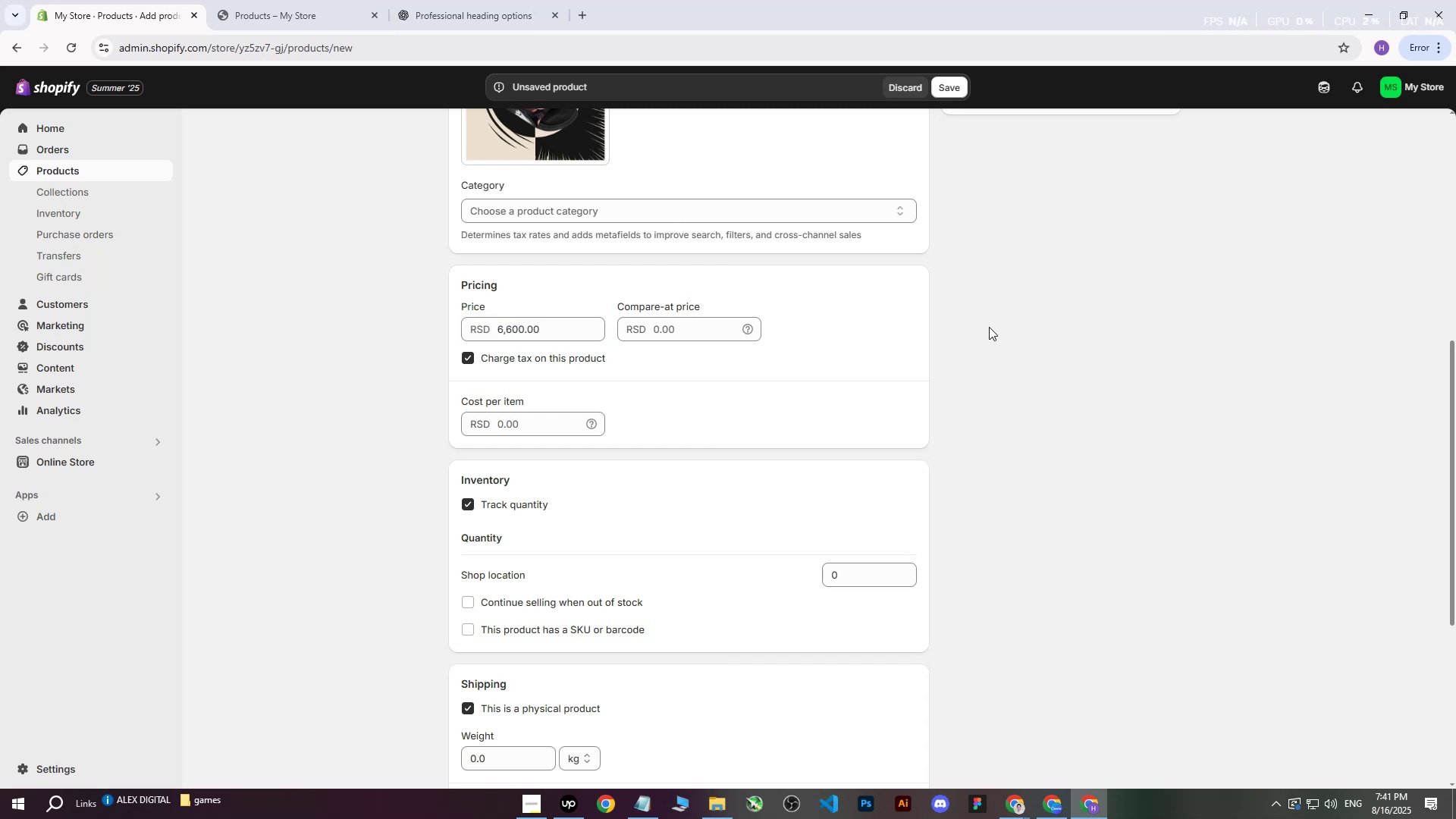 
left_click([530, 428])
 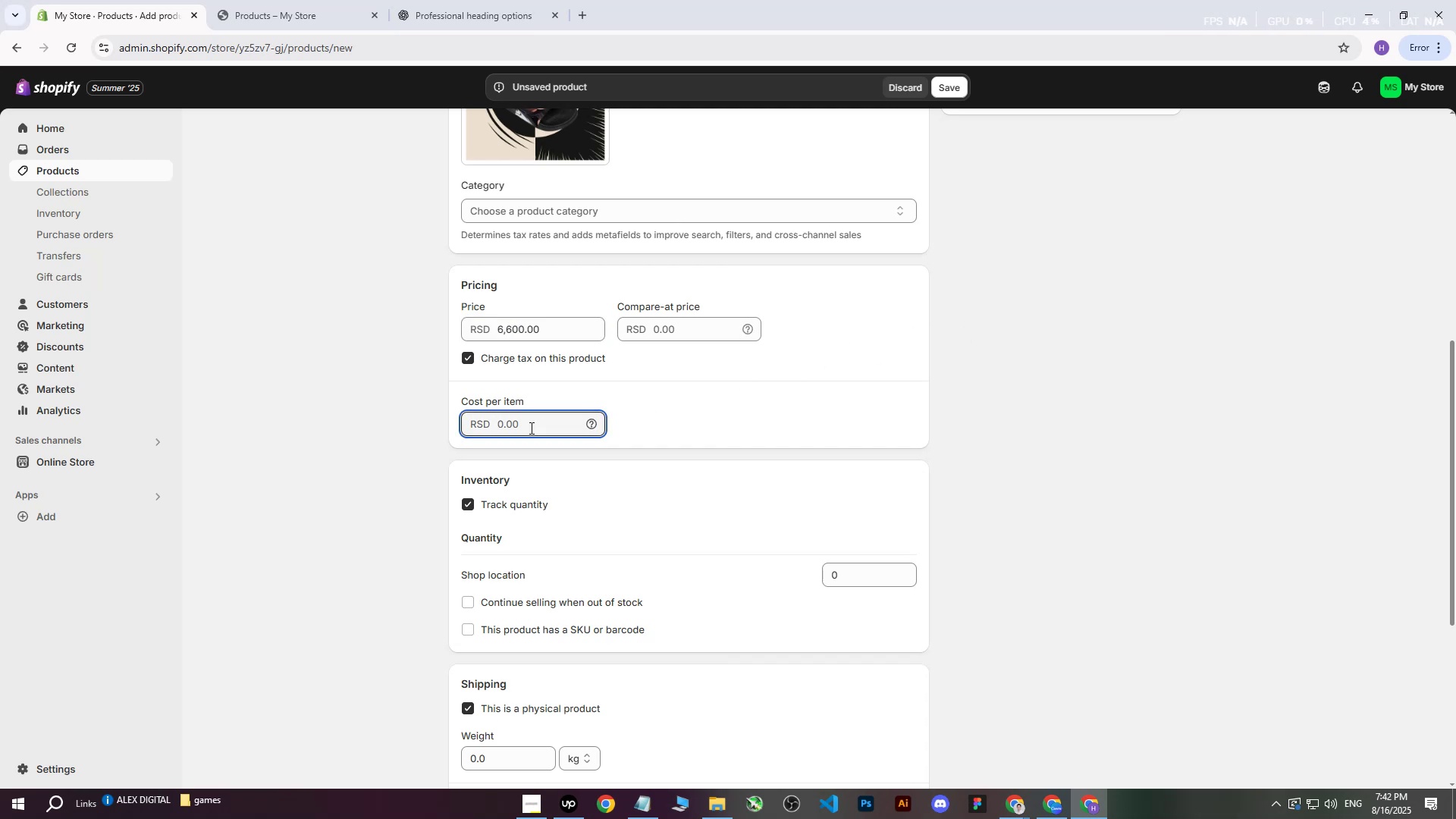 
type(3333)
 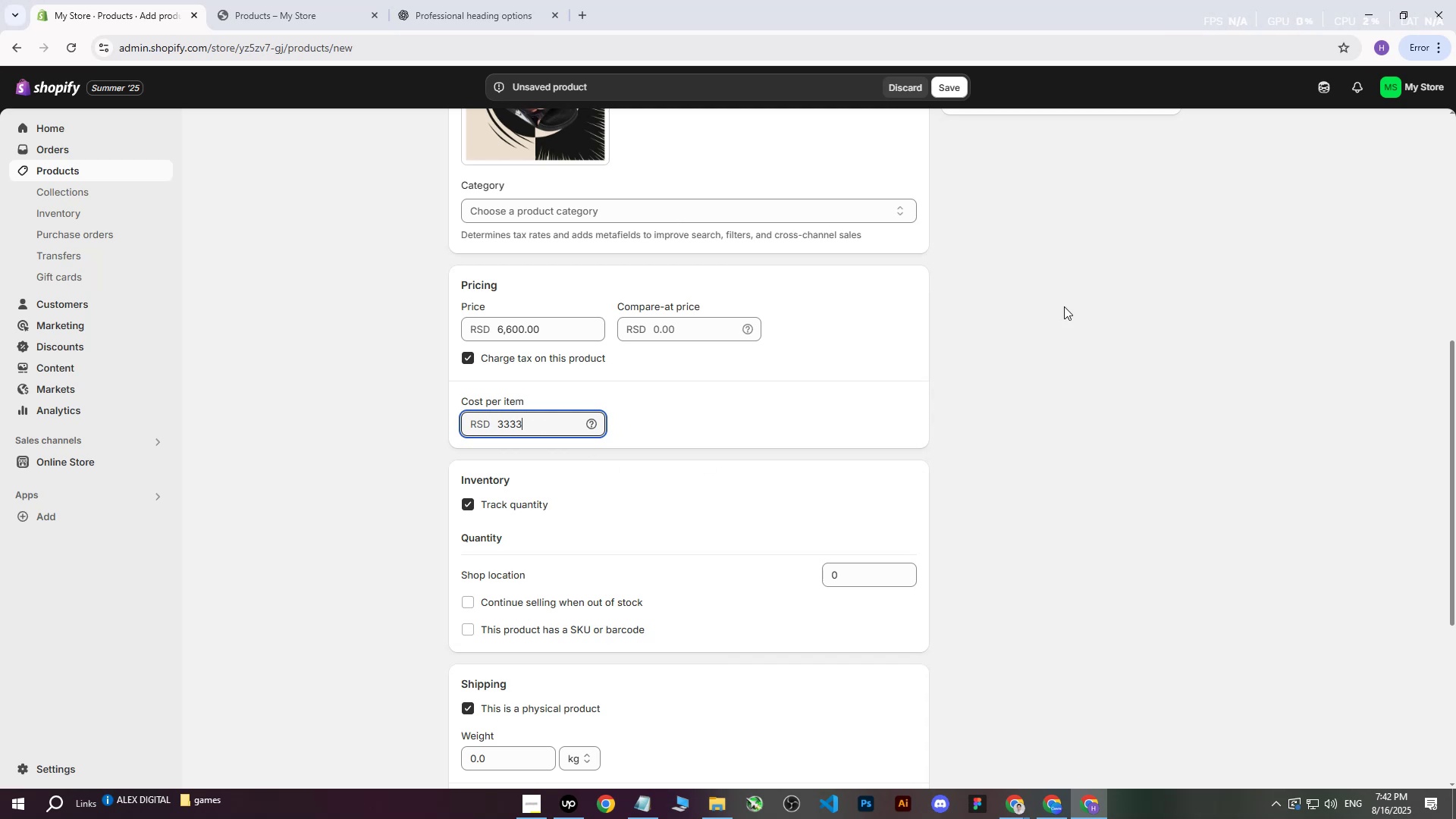 
left_click([1064, 306])
 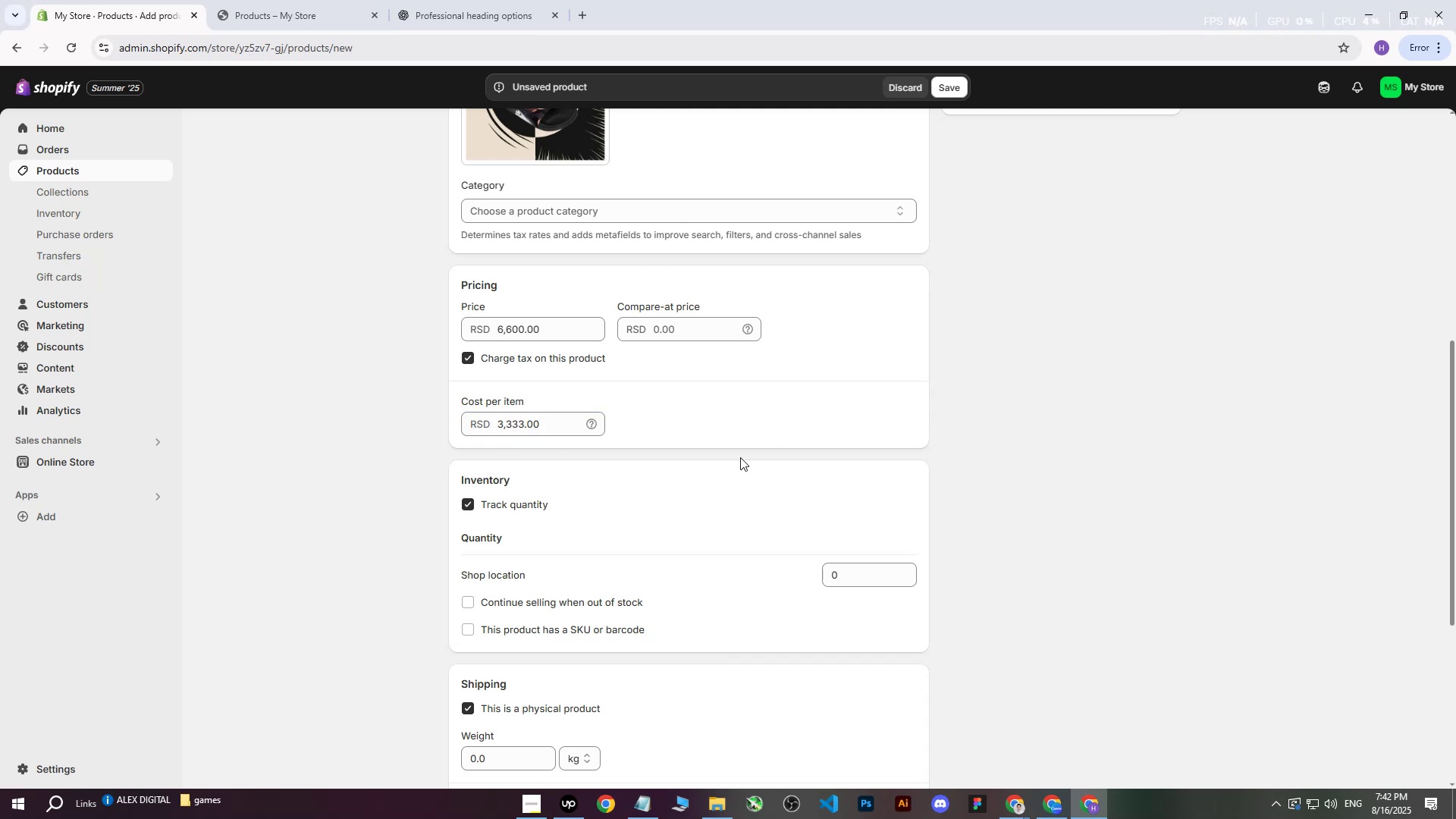 
scroll: coordinate [700, 470], scroll_direction: down, amount: 1.0
 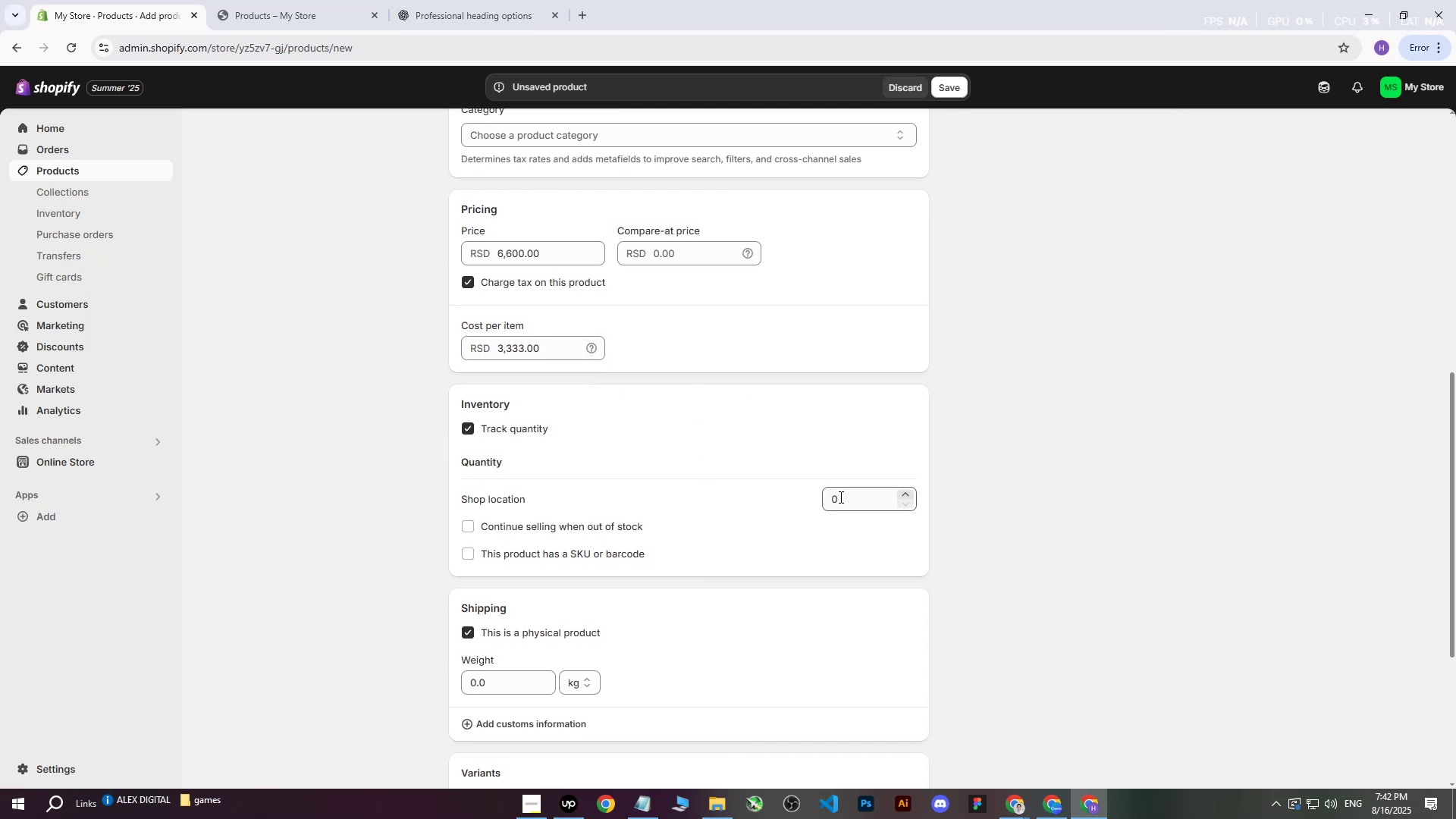 
left_click([843, 497])
 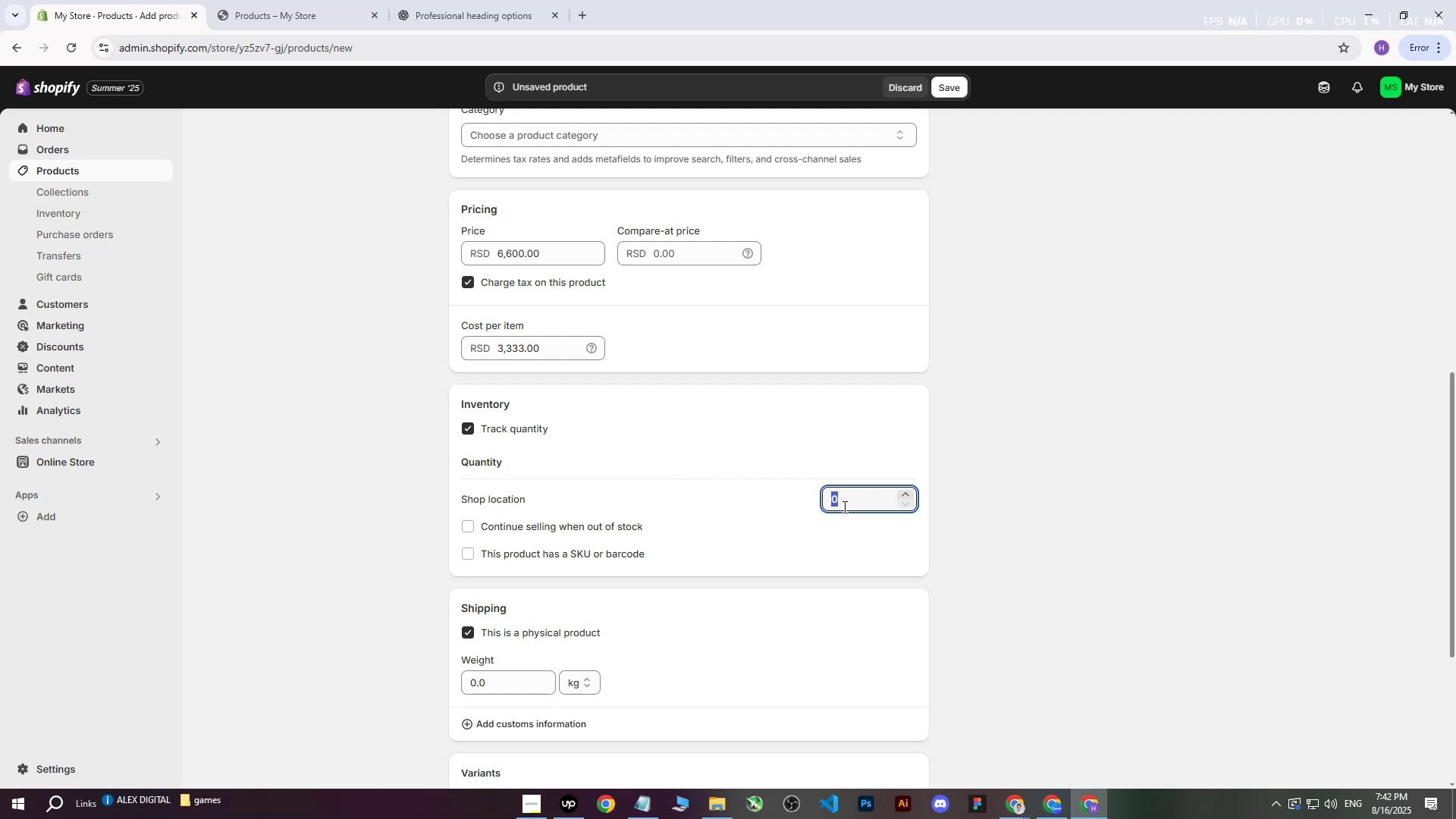 
wait(17.19)
 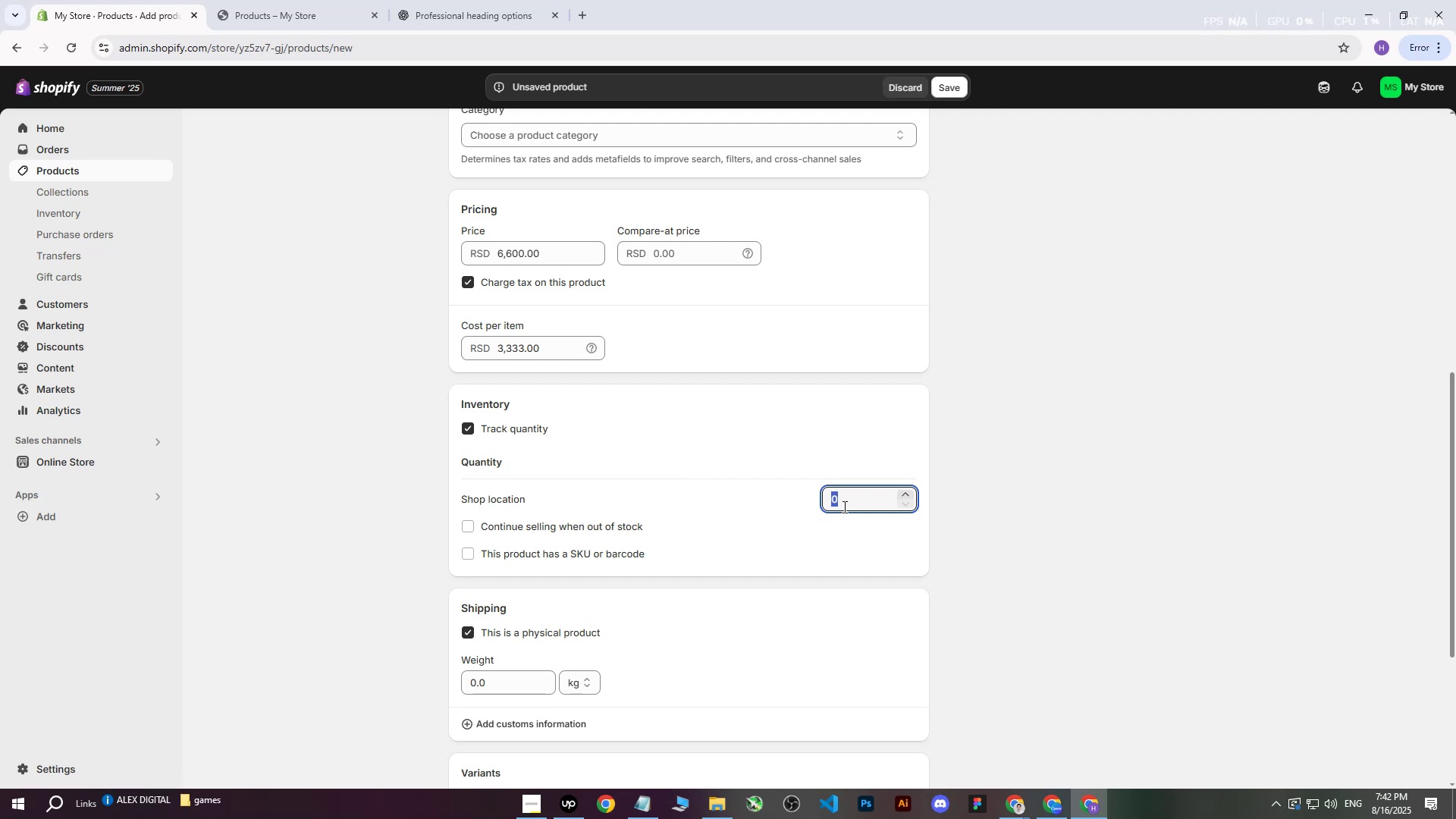 
type(120)
 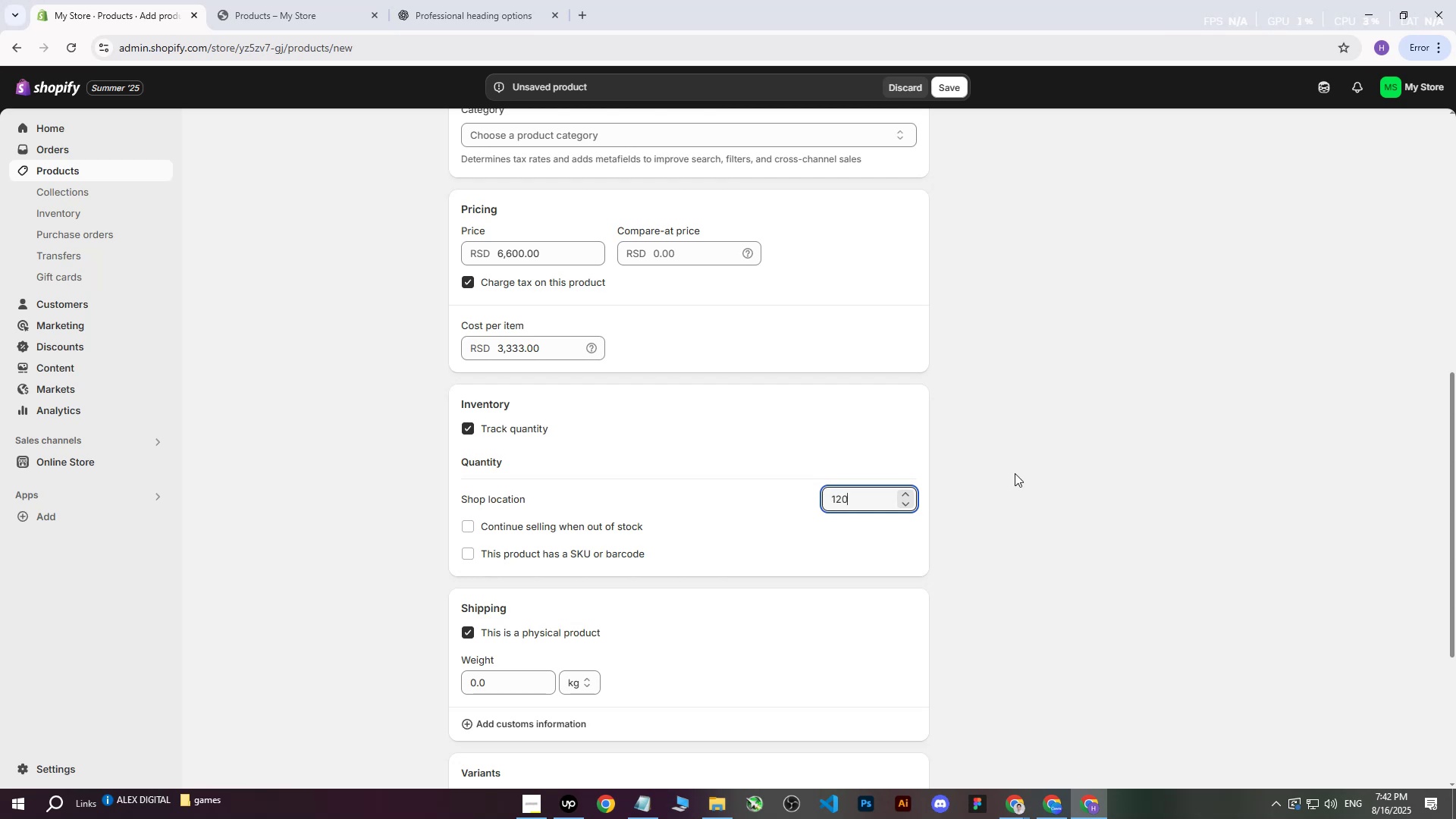 
left_click([1015, 473])
 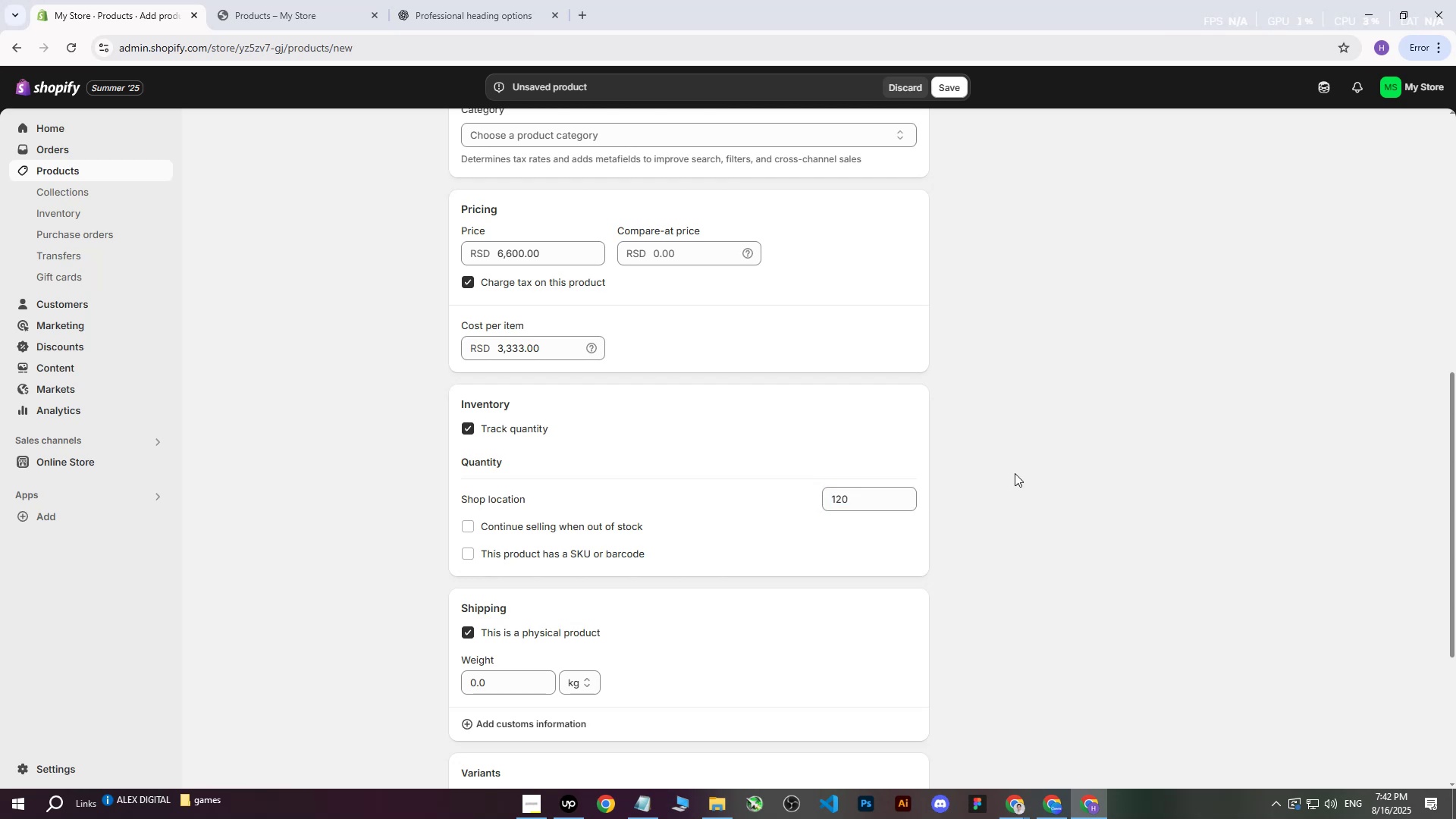 
scroll: coordinate [1010, 479], scroll_direction: down, amount: 3.0
 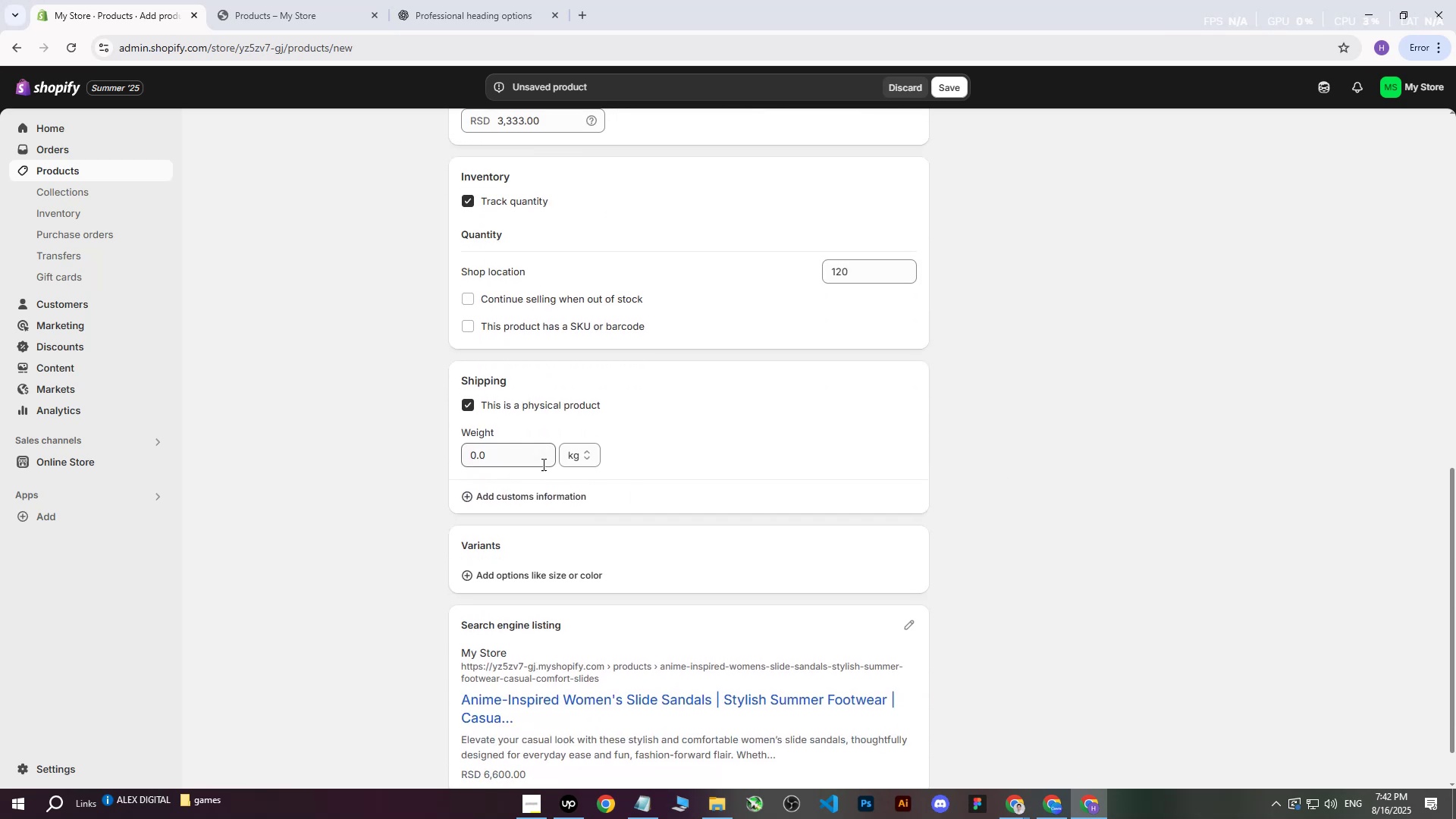 
left_click([527, 455])
 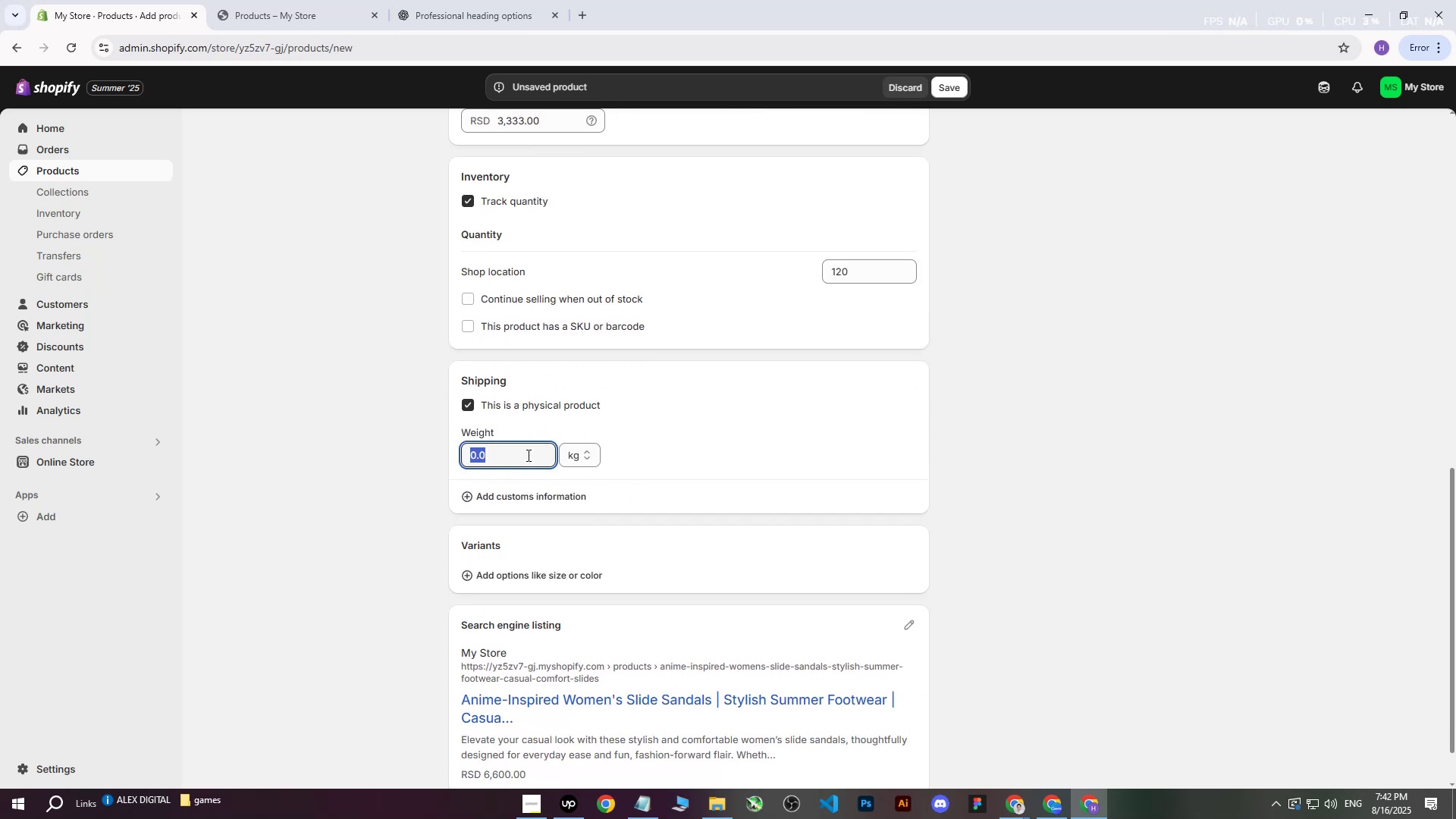 
scroll: coordinate [550, 505], scroll_direction: up, amount: 1.0
 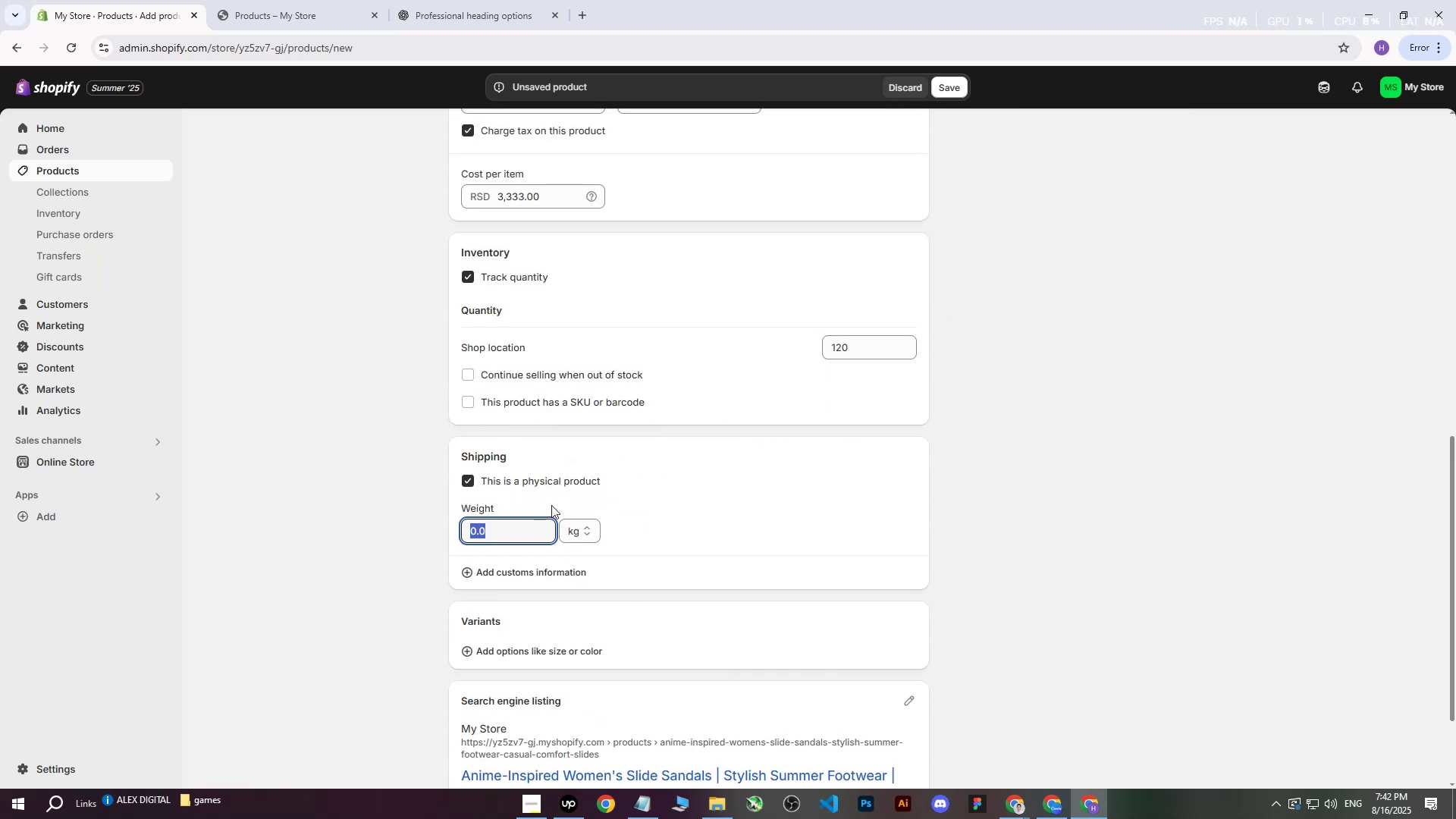 
key(4)
 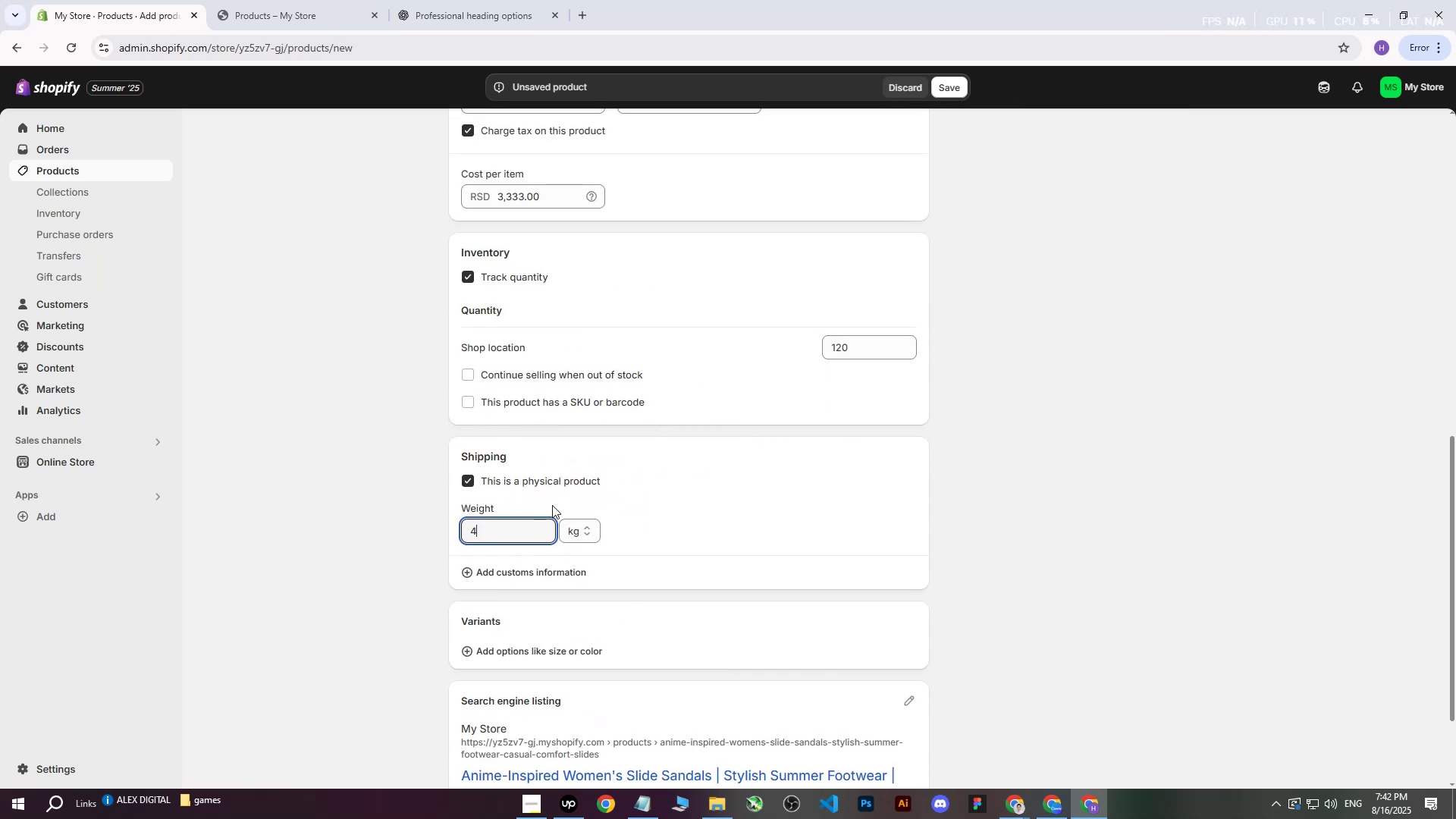 
scroll: coordinate [553, 505], scroll_direction: up, amount: 5.0
 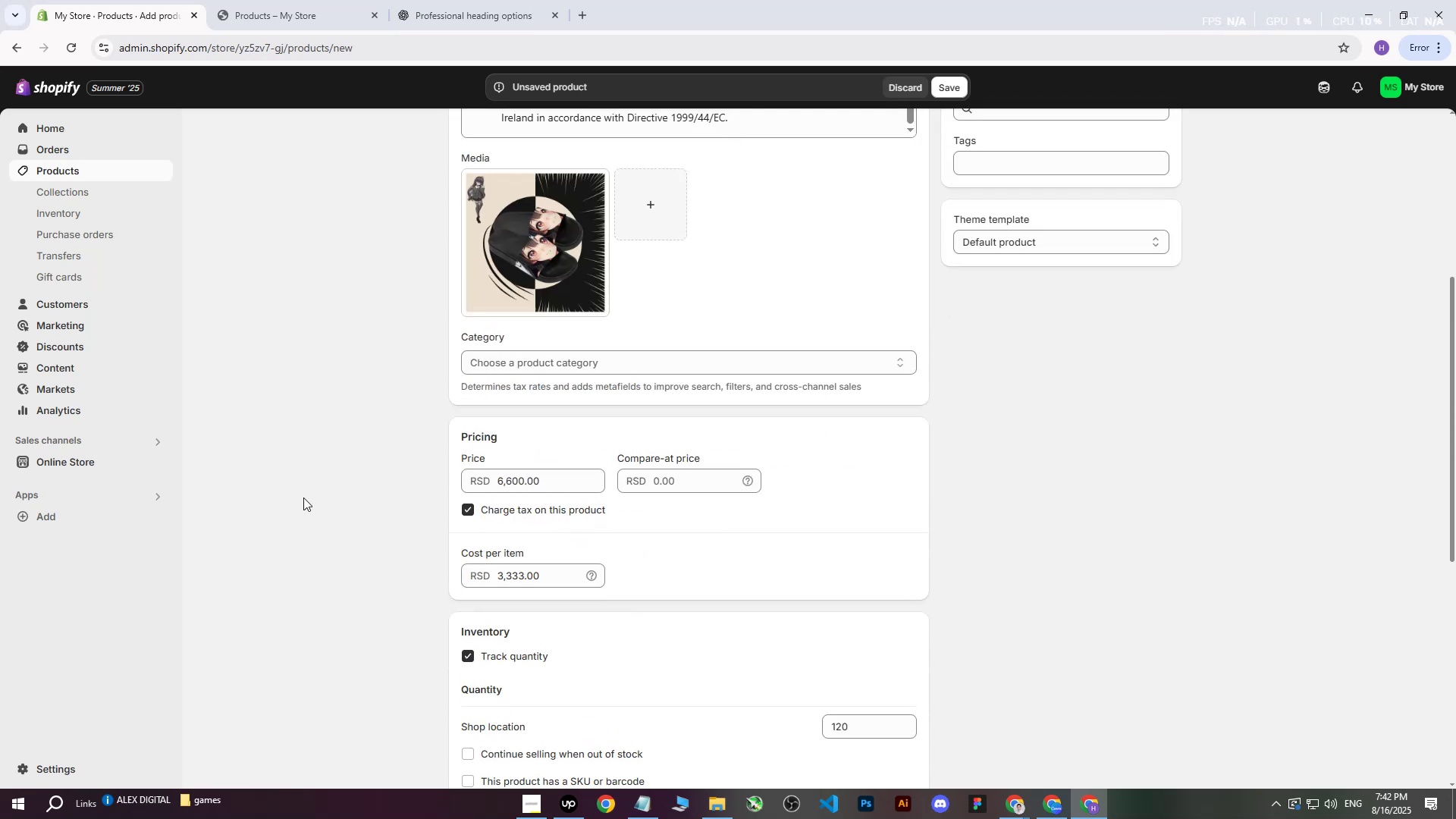 
left_click([306, 497])
 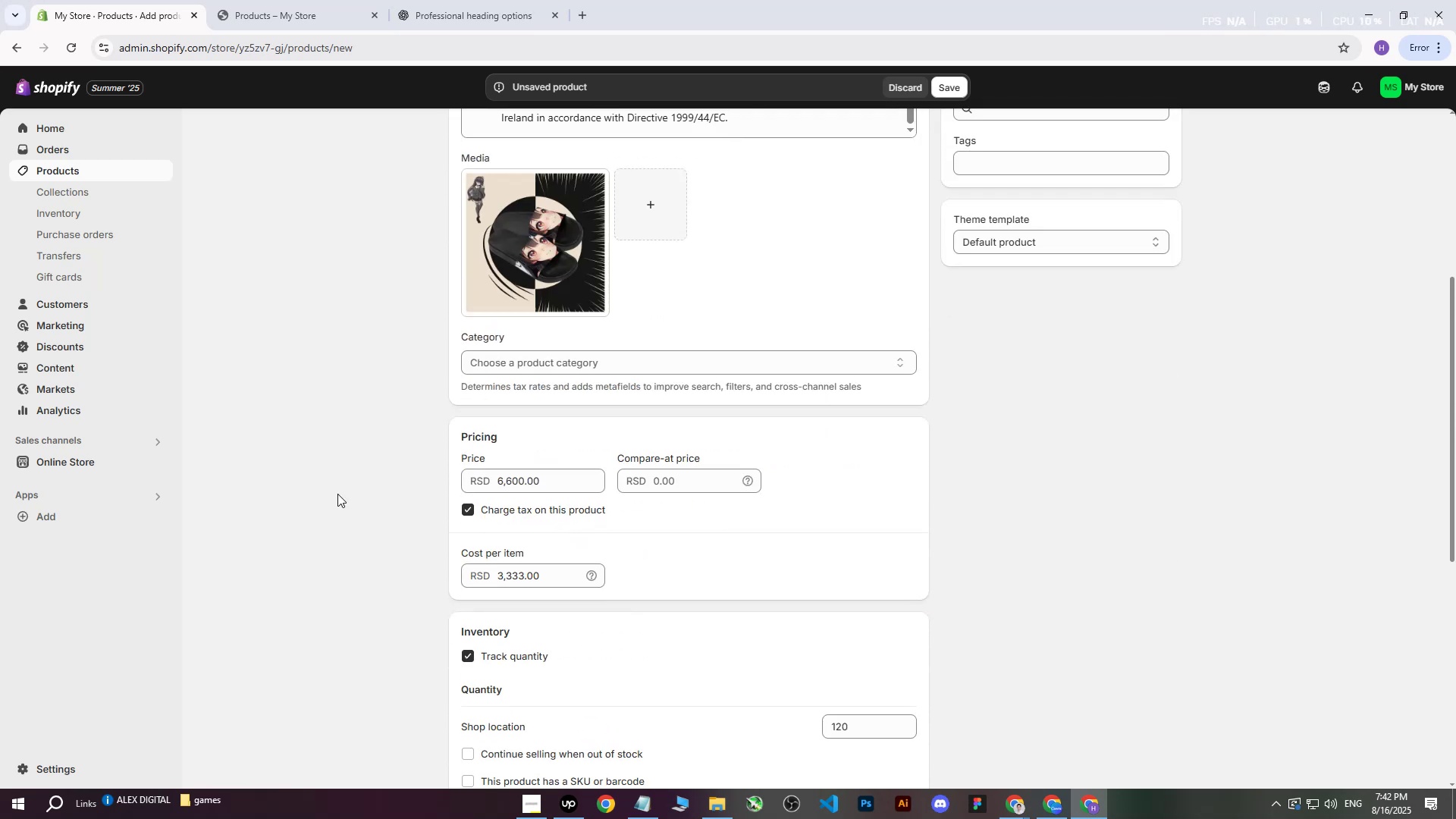 
scroll: coordinate [425, 464], scroll_direction: up, amount: 3.0
 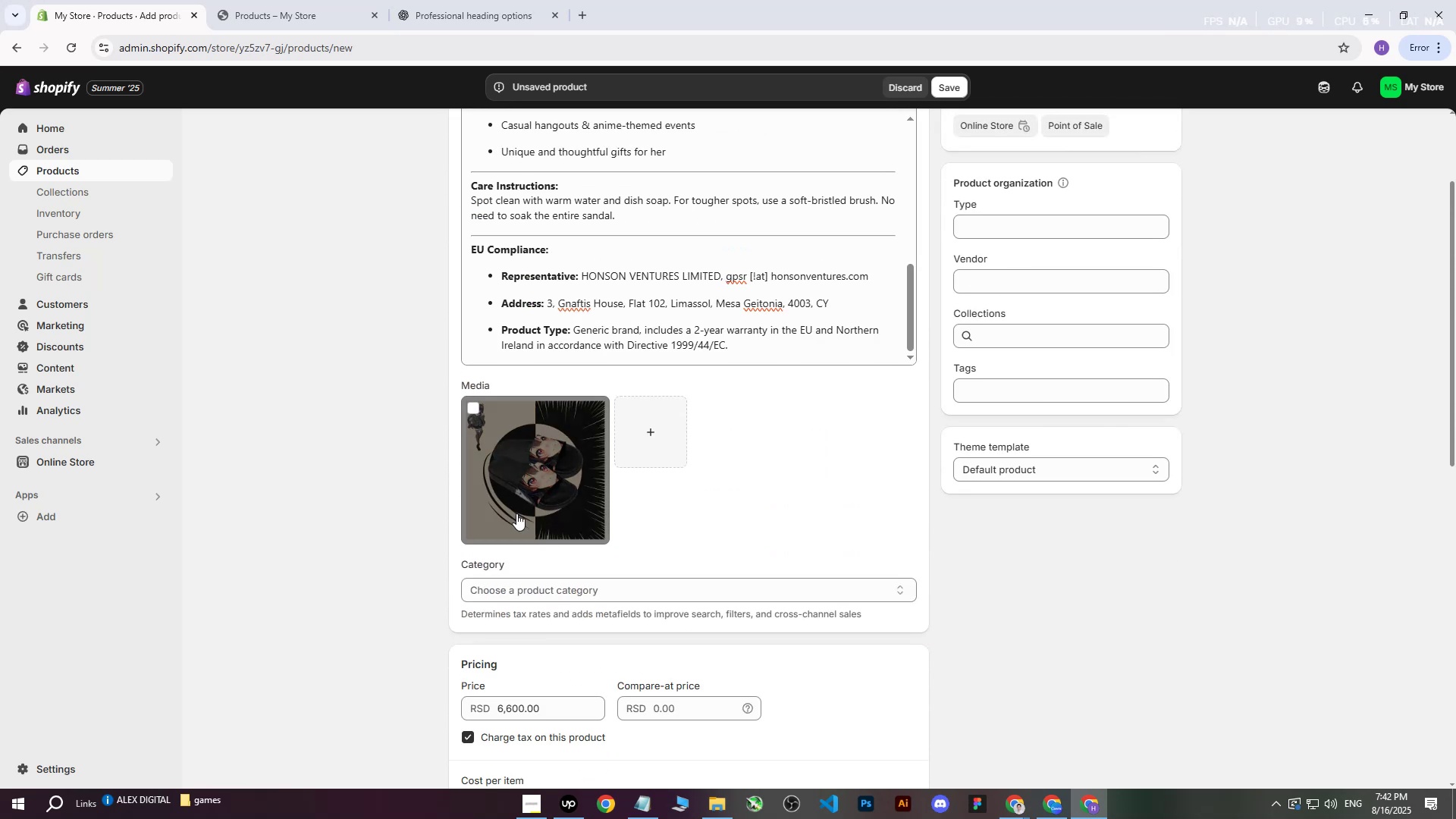 
left_click([517, 514])
 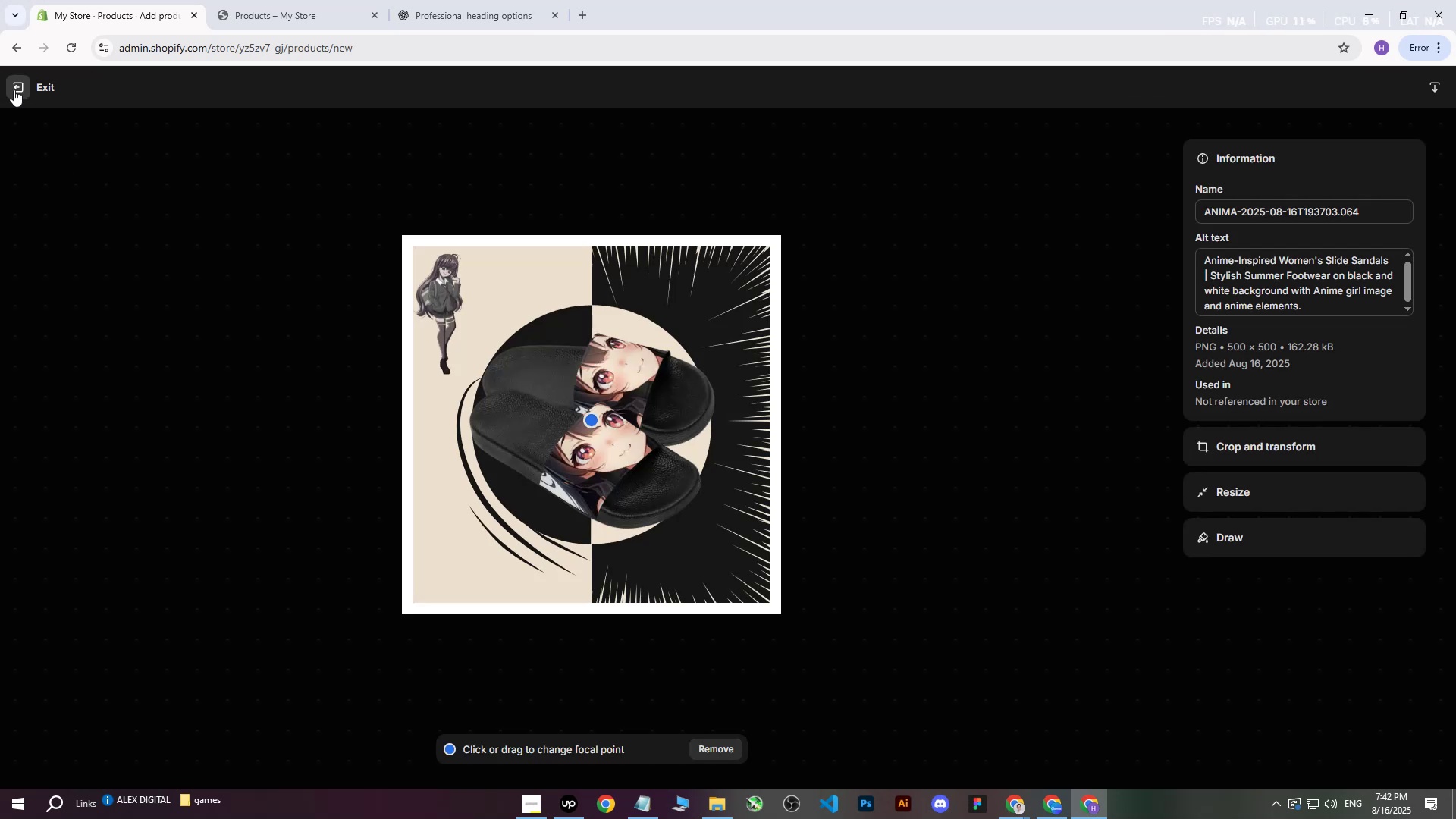 
left_click([14, 89])
 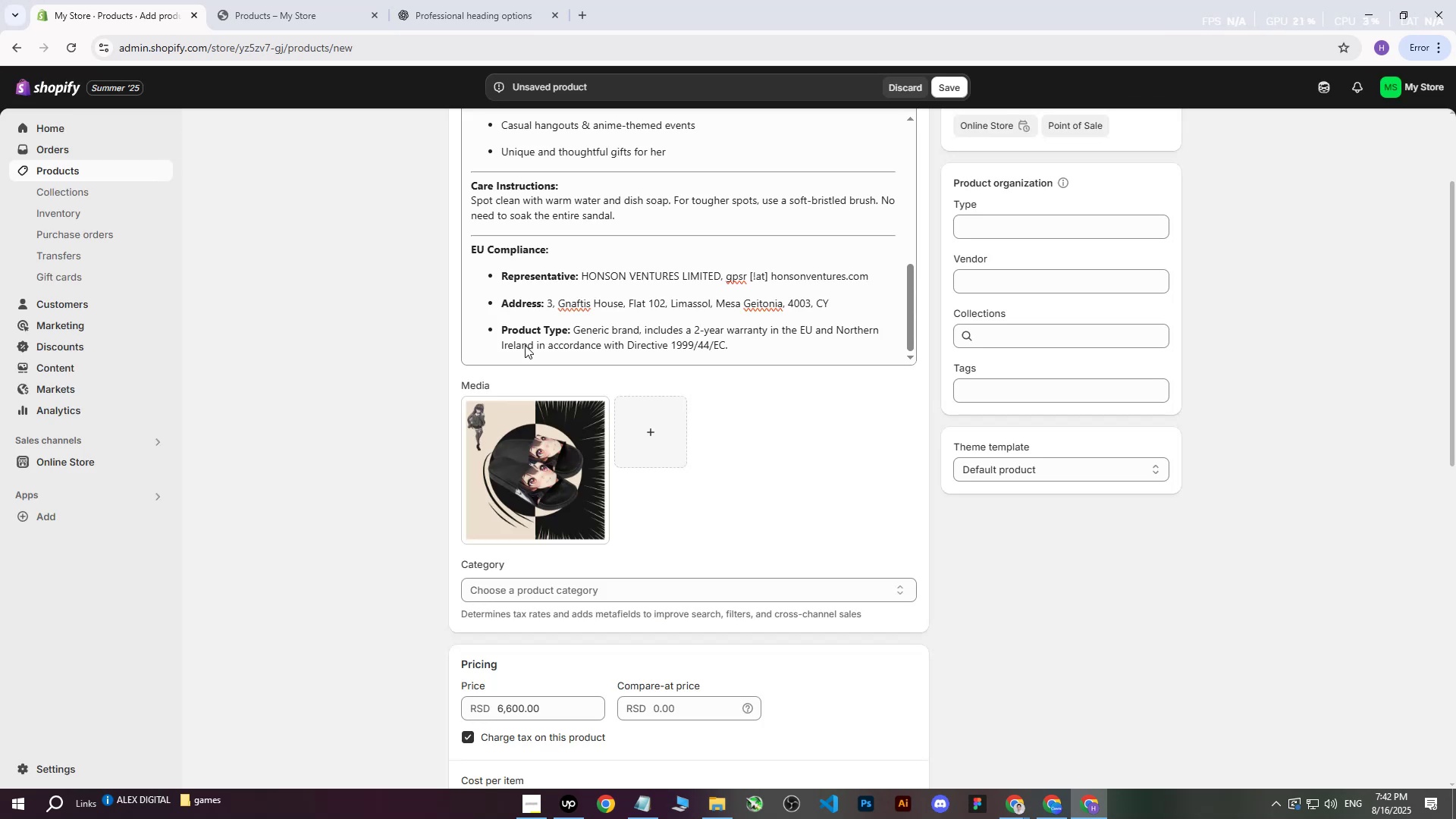 
scroll: coordinate [759, 447], scroll_direction: down, amount: 15.0
 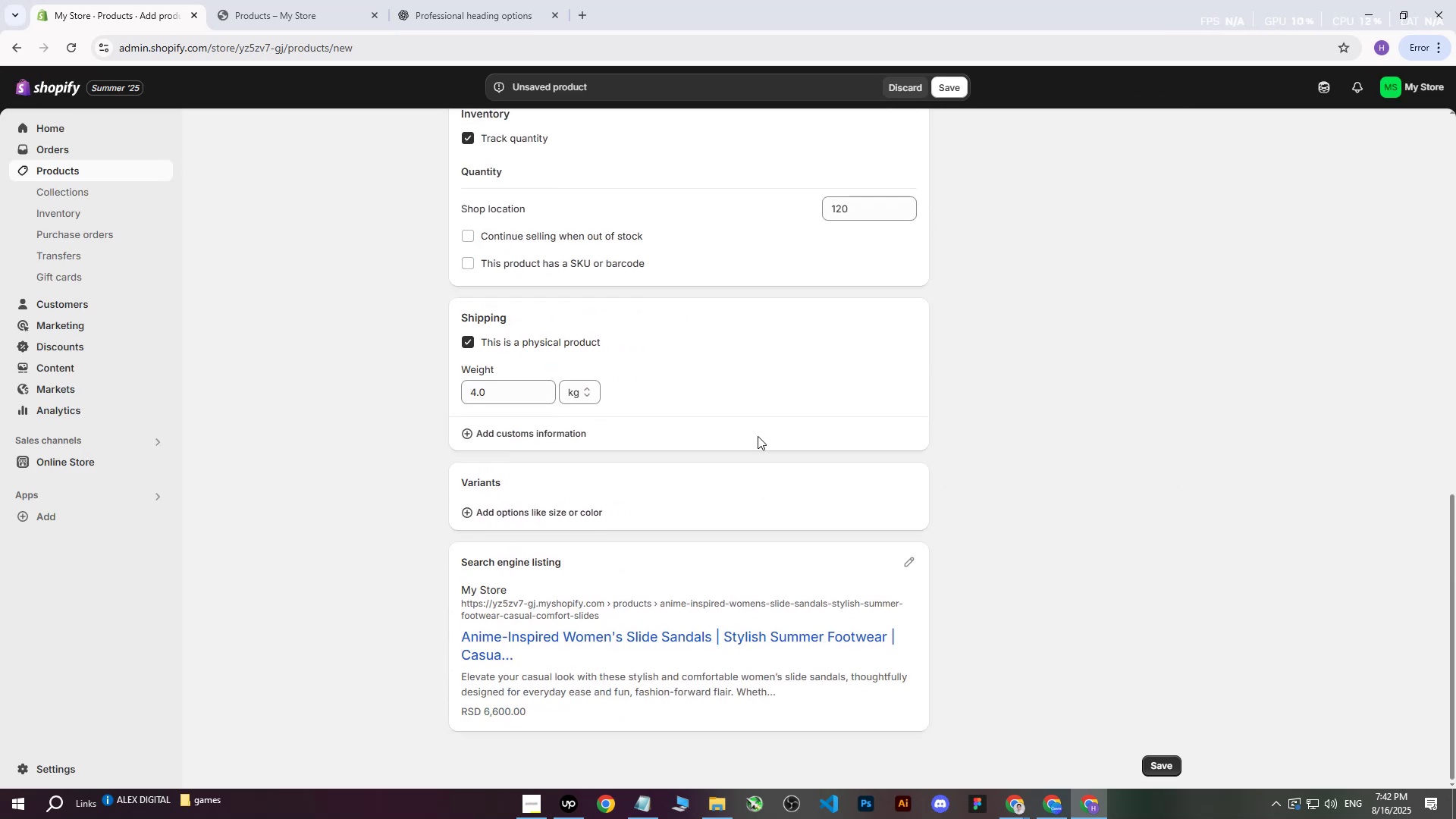 
scroll: coordinate [748, 426], scroll_direction: up, amount: 18.0
 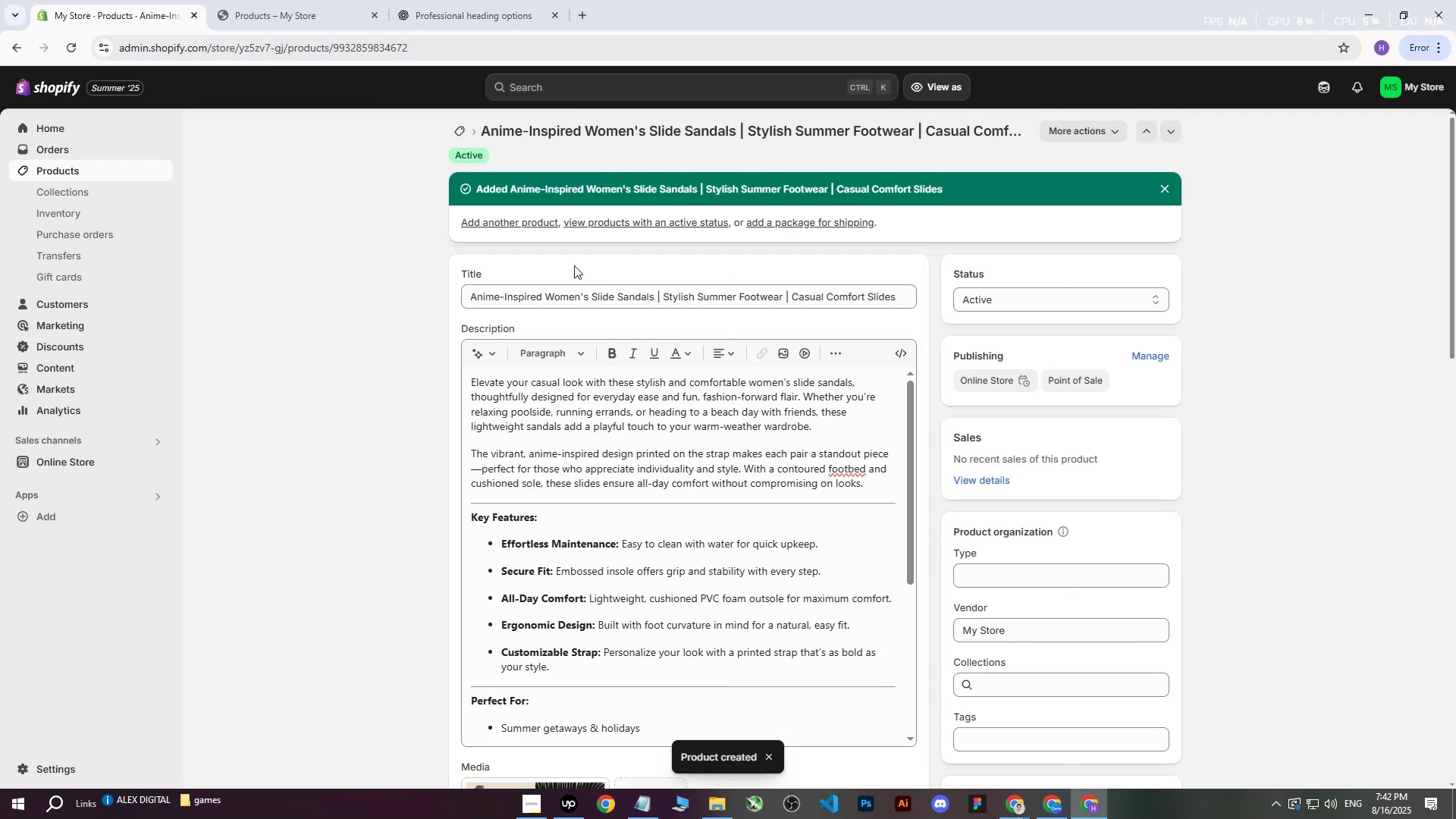 
wait(6.38)
 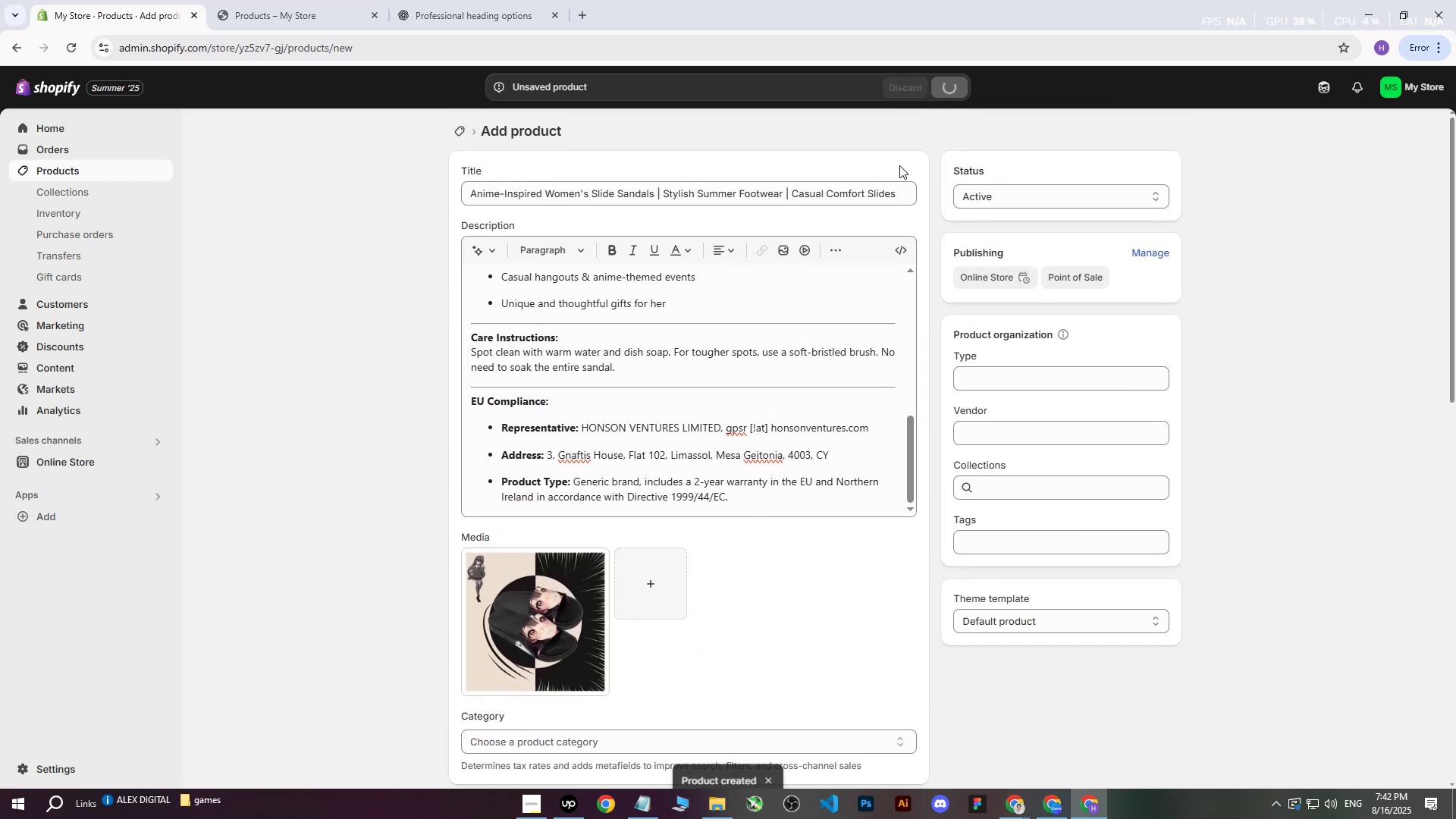 
key(Control+C)
 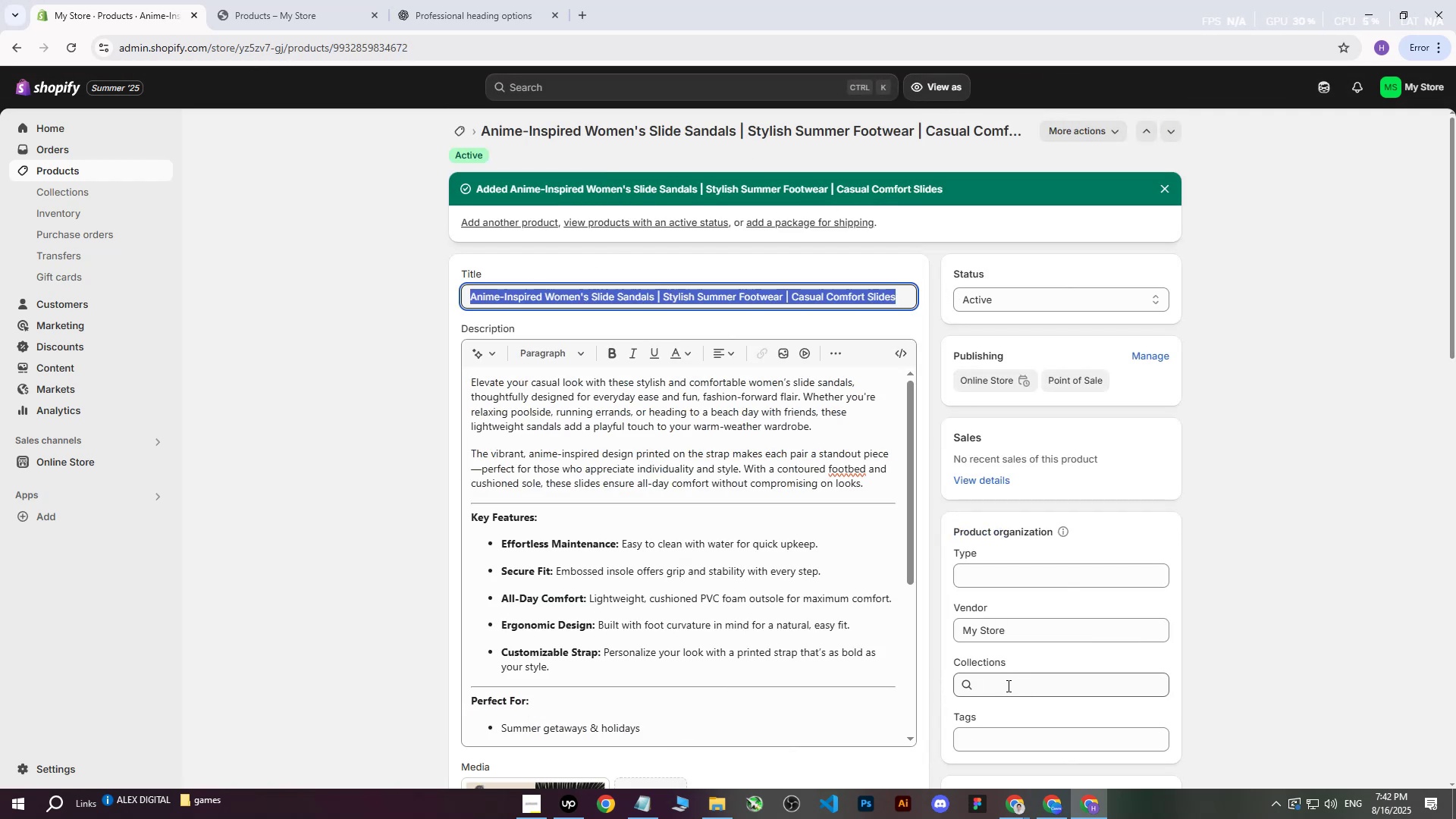 
scroll: coordinate [1026, 645], scroll_direction: down, amount: 1.0
 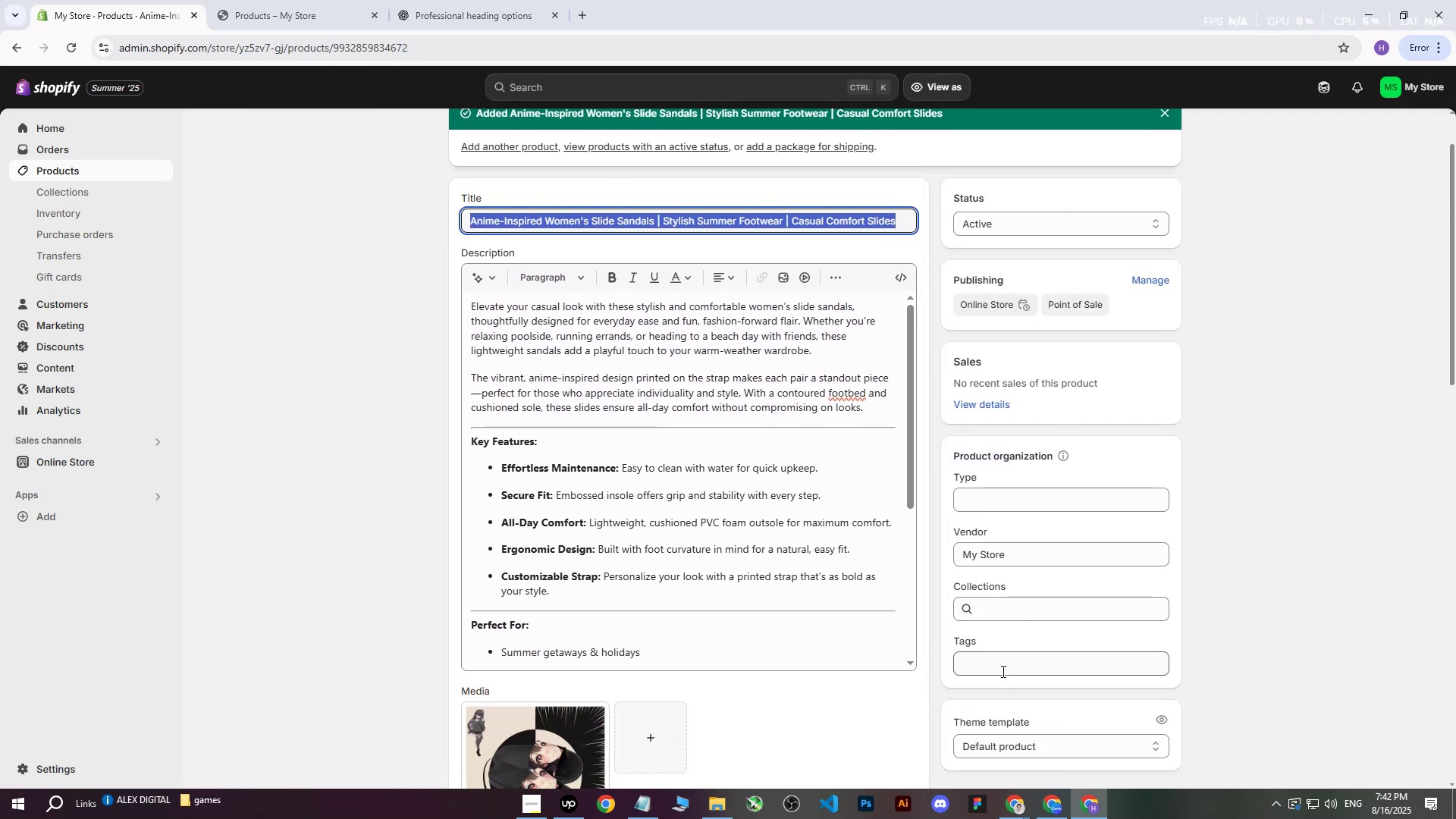 
key(Control+ControlLeft)
 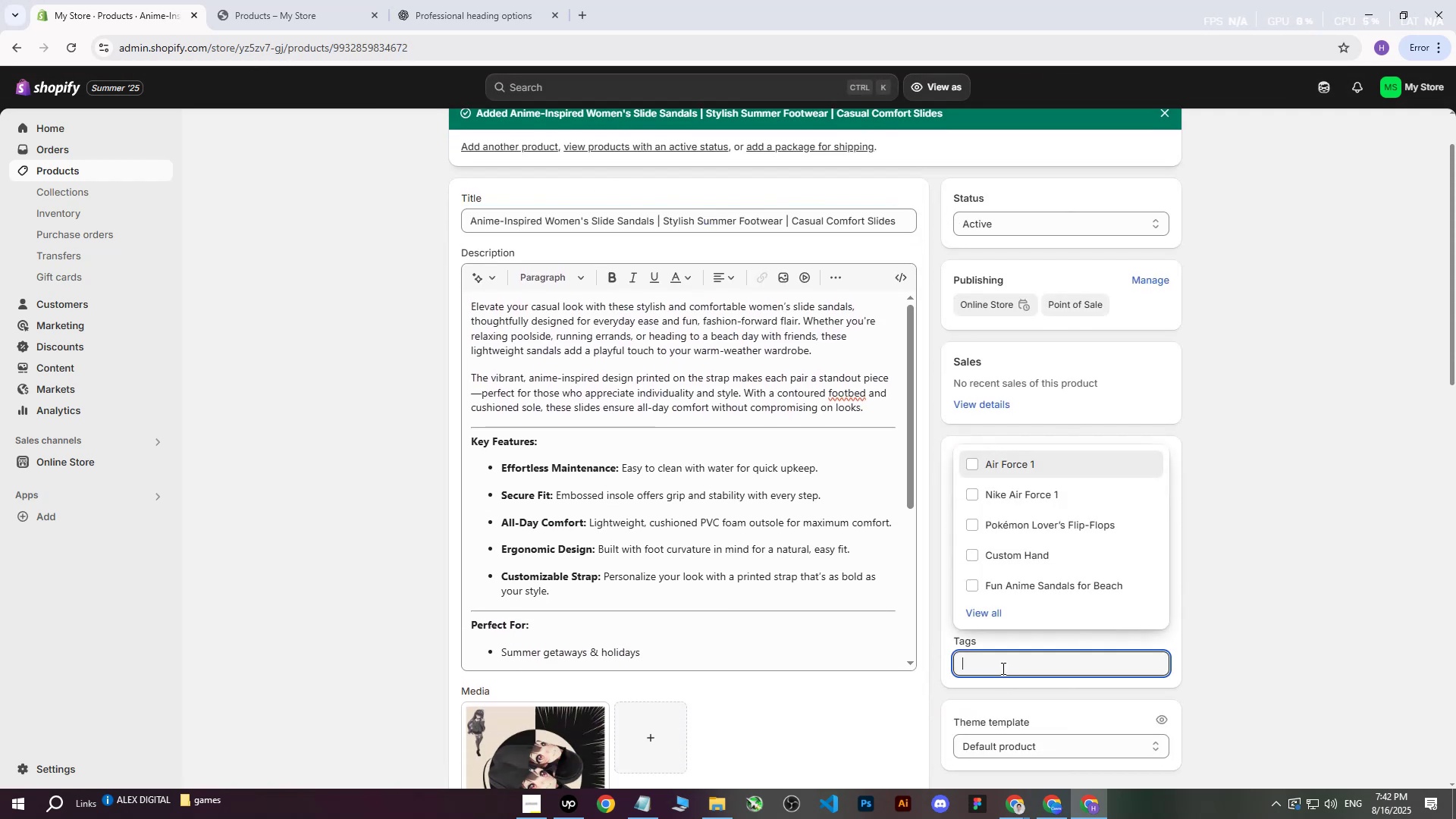 
key(Control+V)
 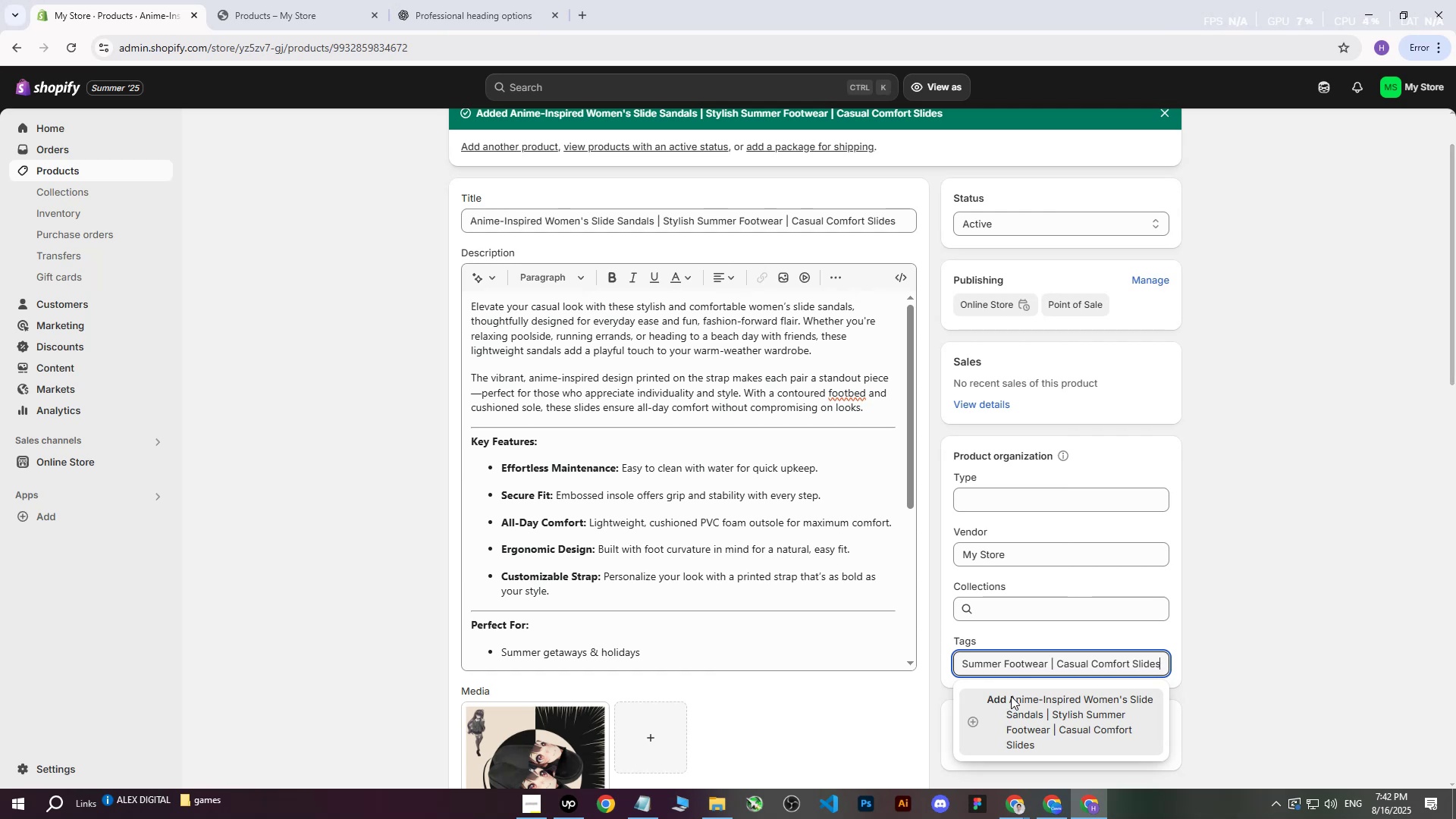 
double_click([1272, 438])
 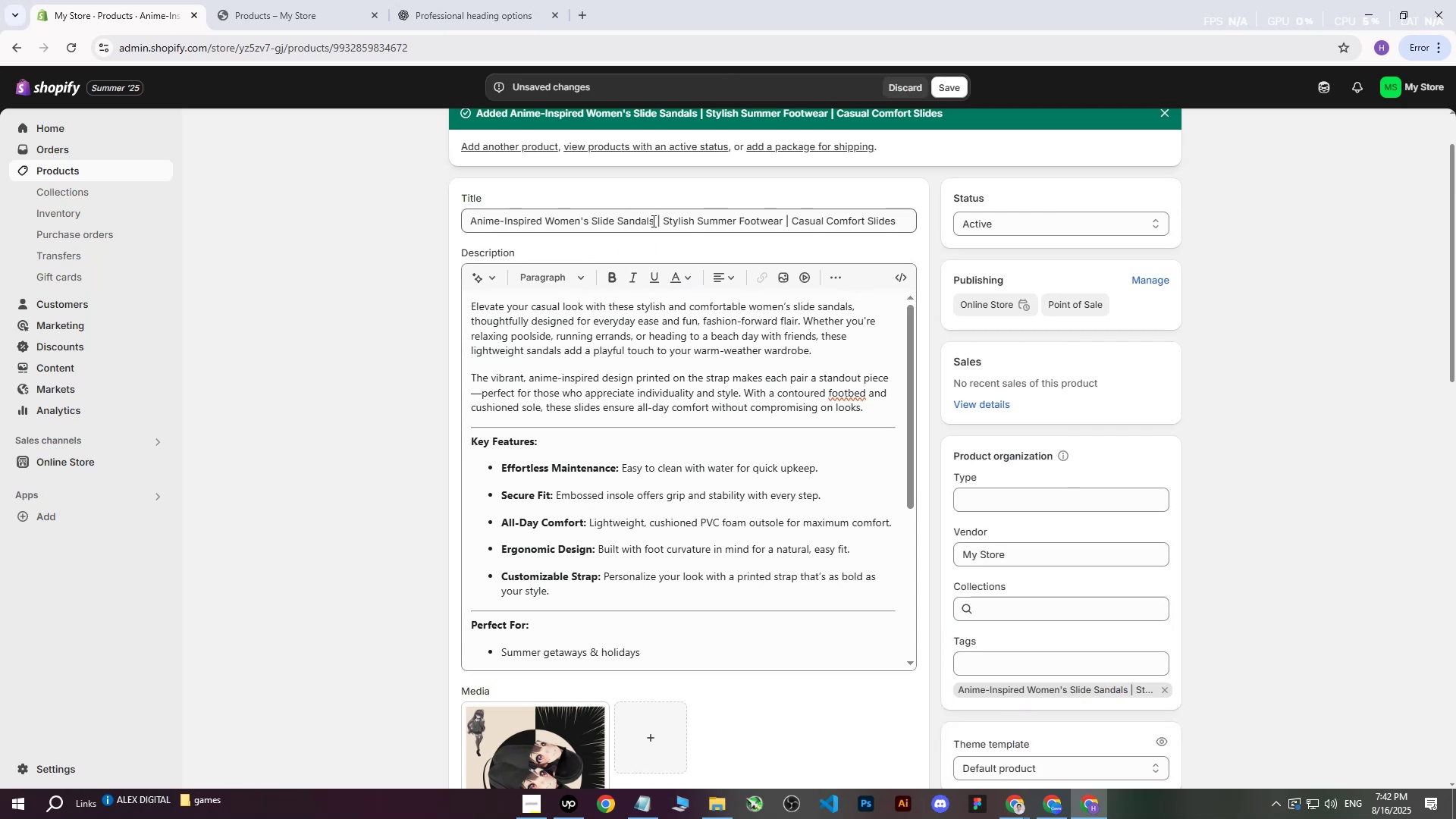 
key(Control+C)
 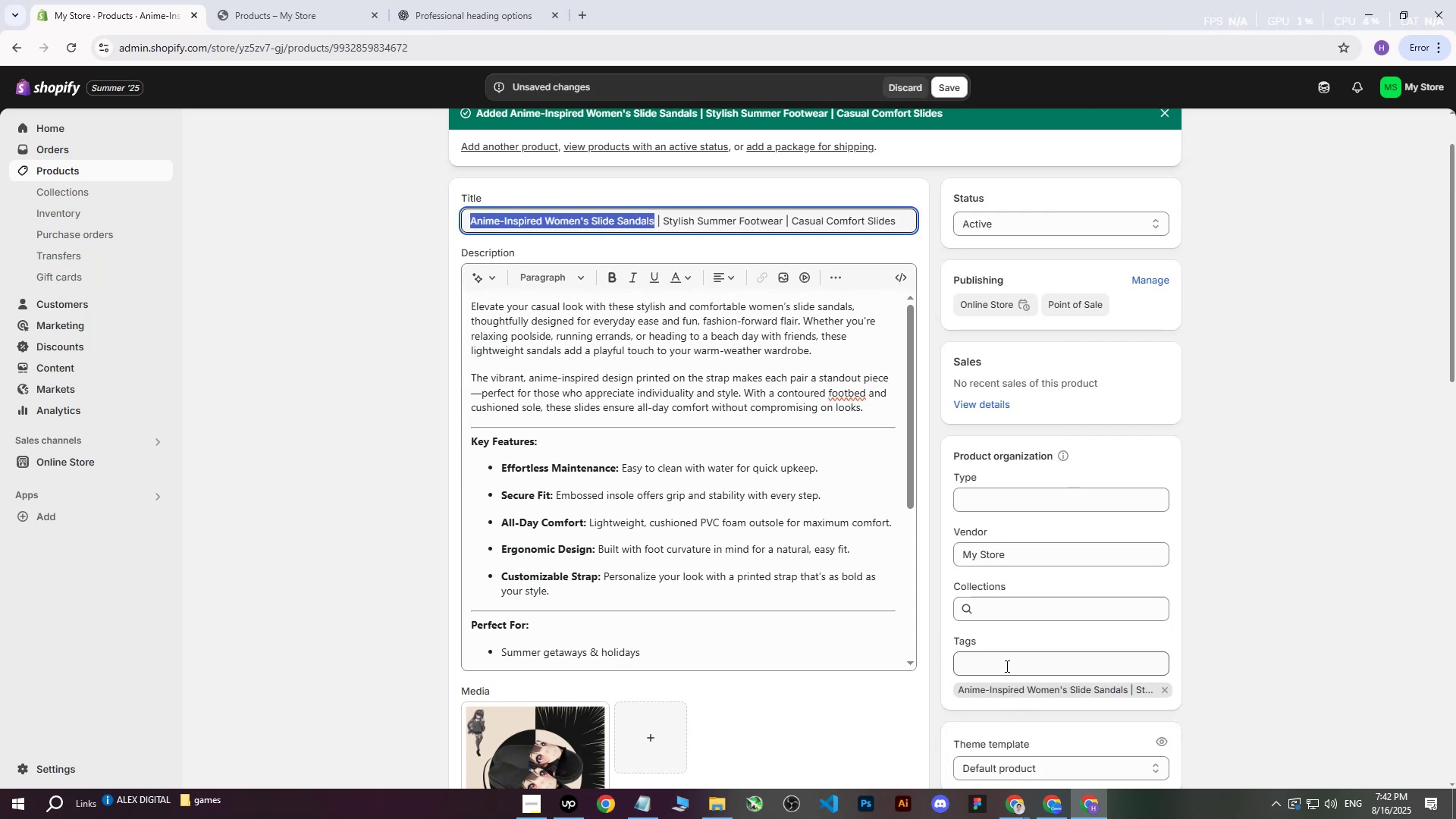 
left_click([1006, 666])
 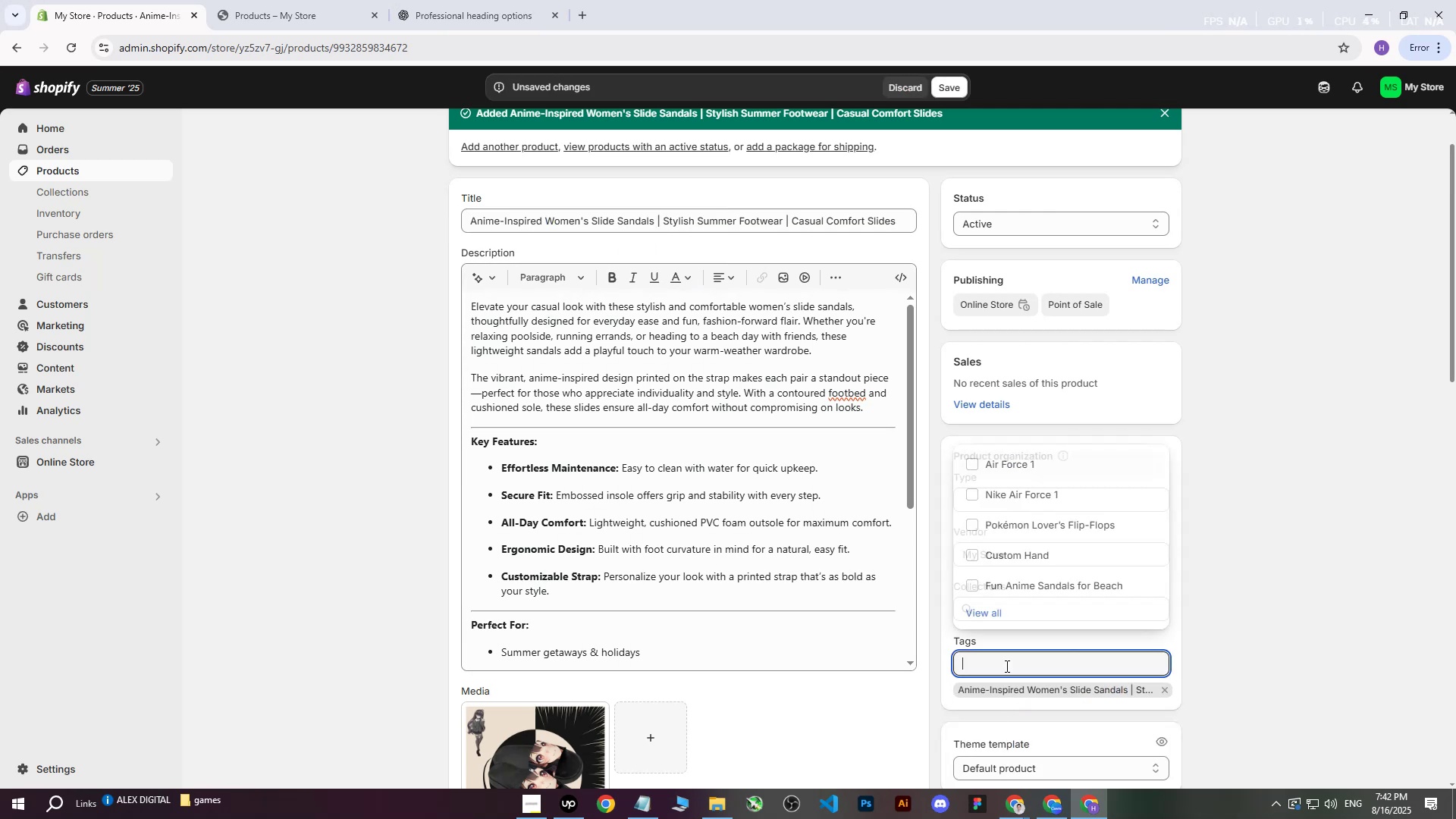 
key(Control+ControlLeft)
 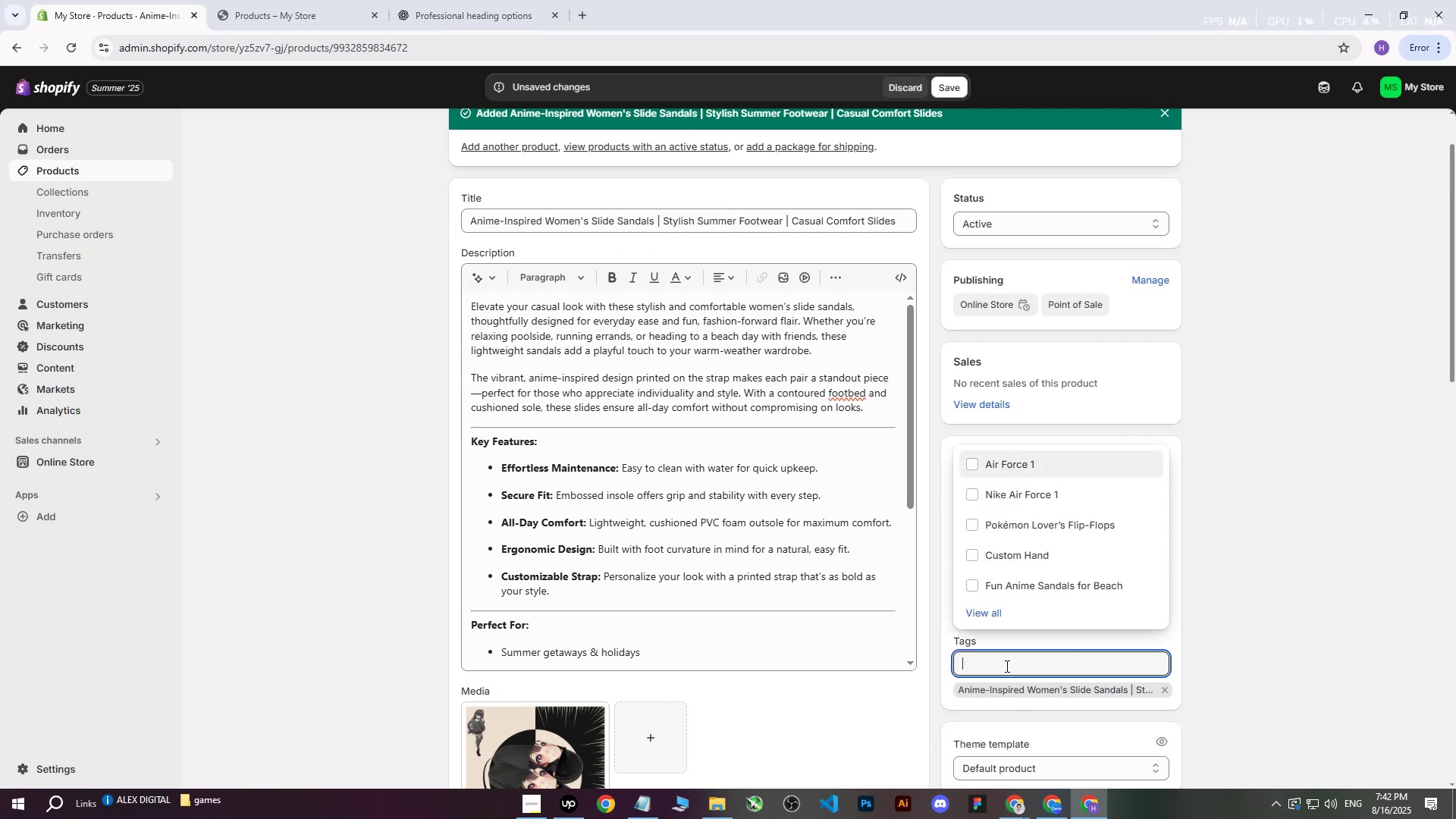 
key(Control+V)
 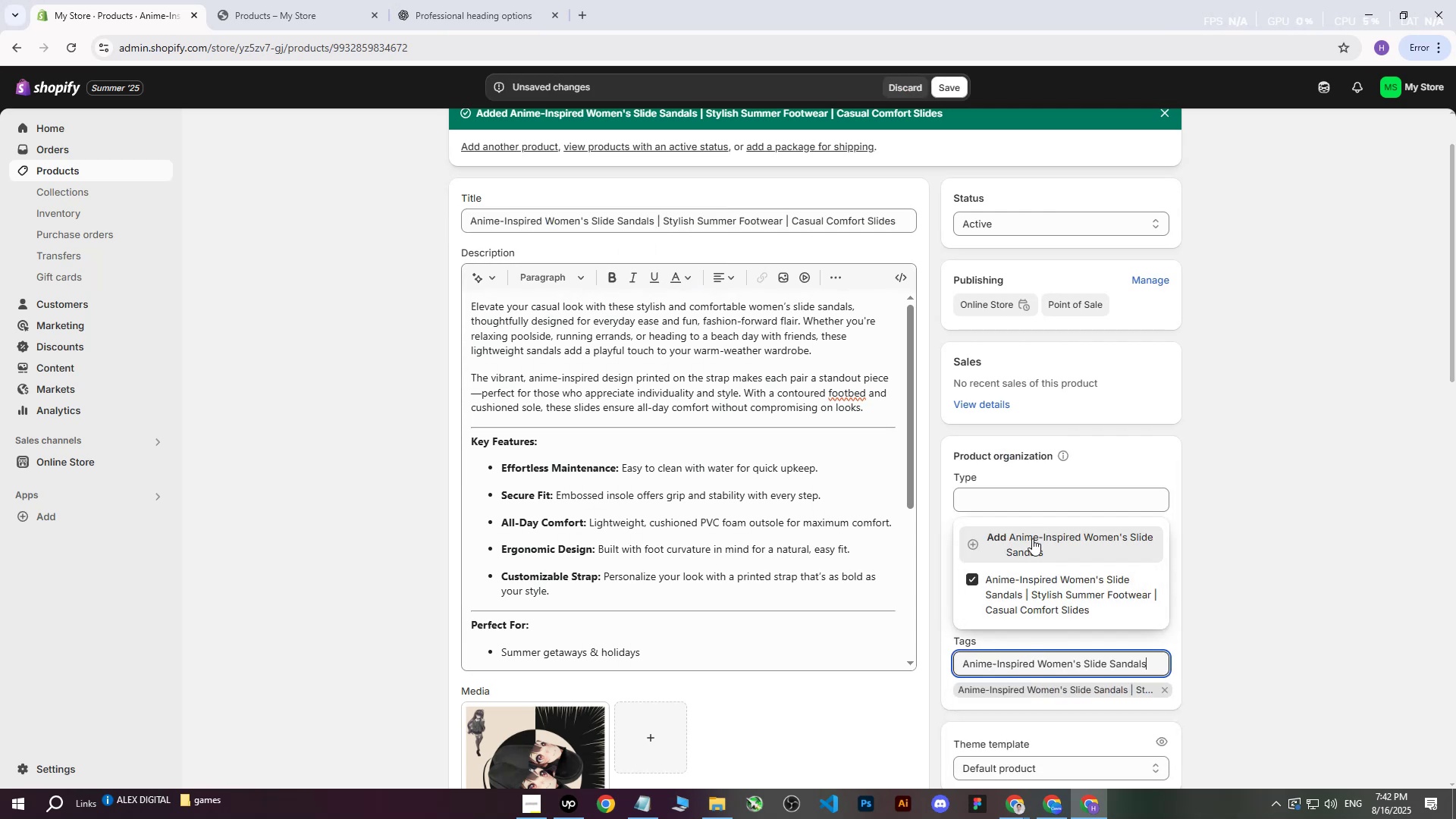 
double_click([1306, 434])
 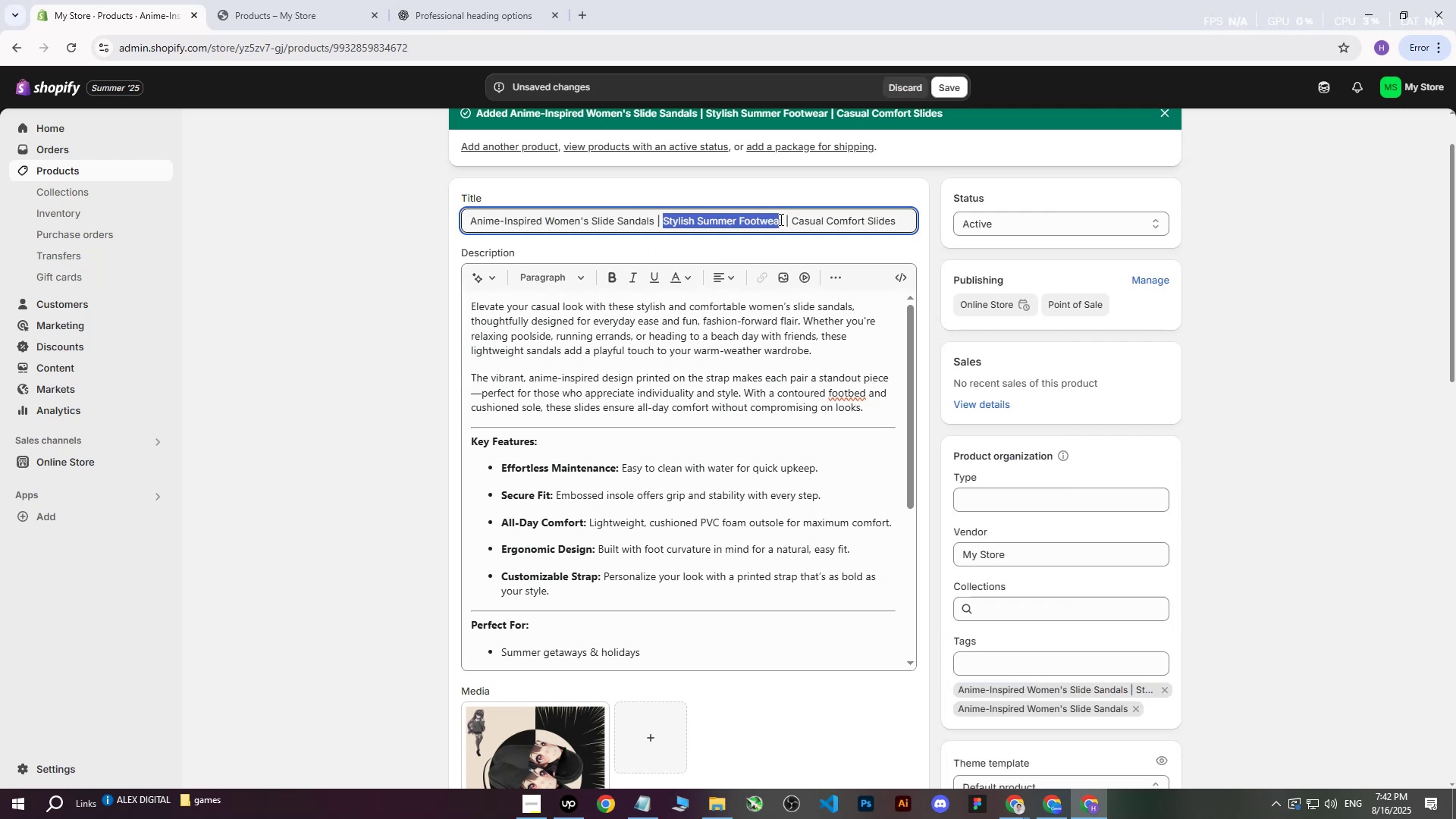 
key(Control+C)
 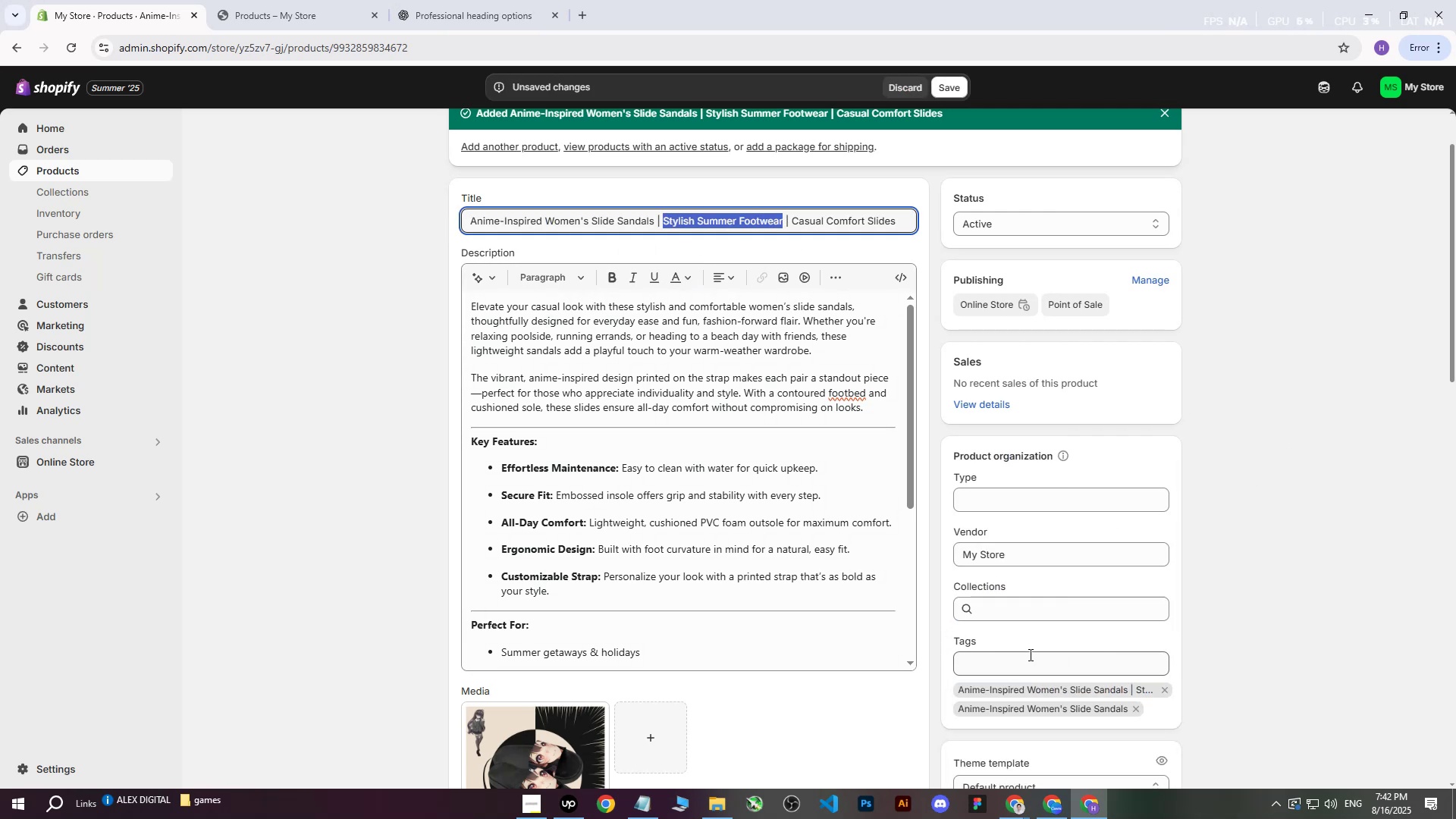 
left_click([1014, 658])
 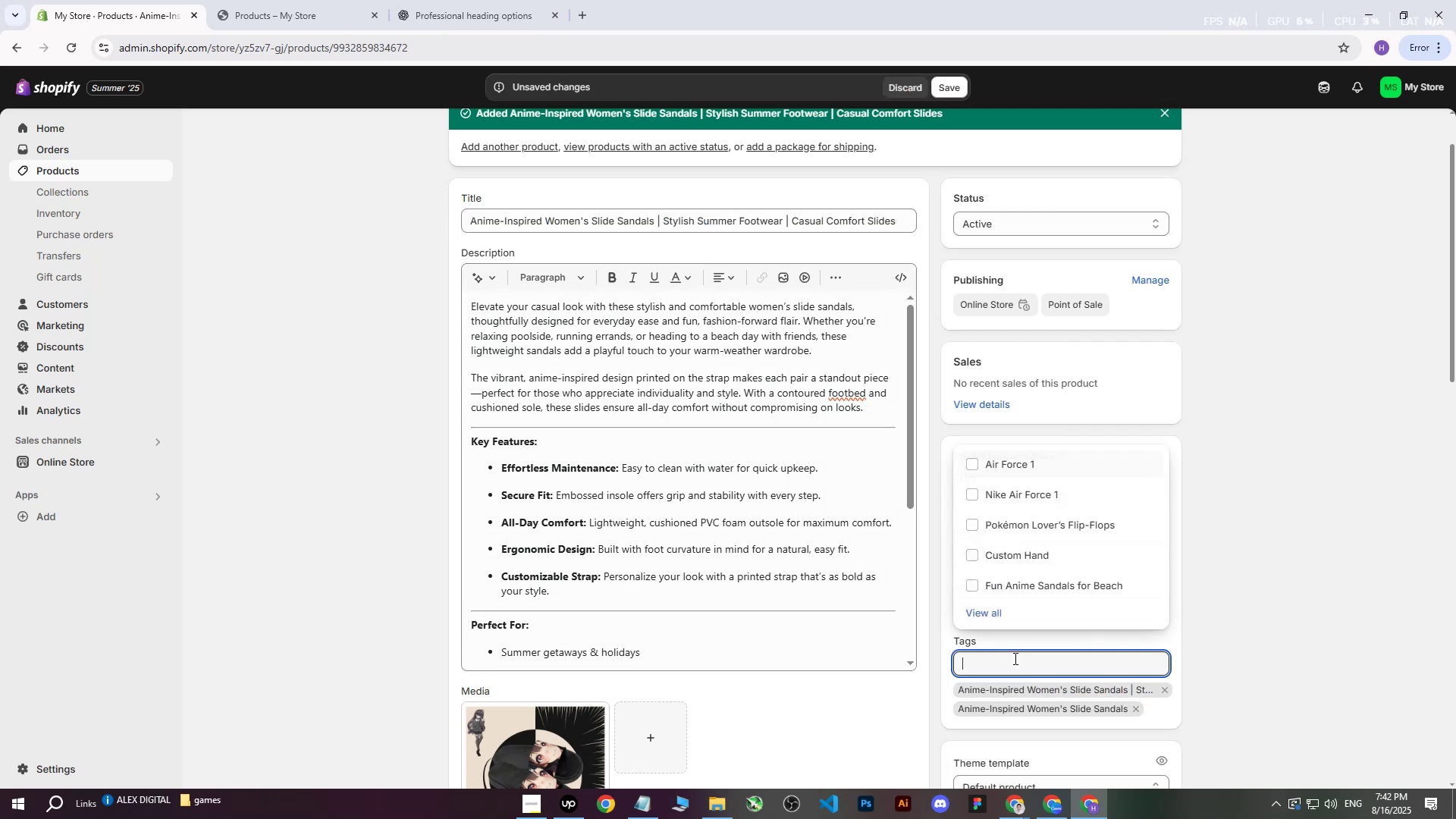 
key(Control+ControlLeft)
 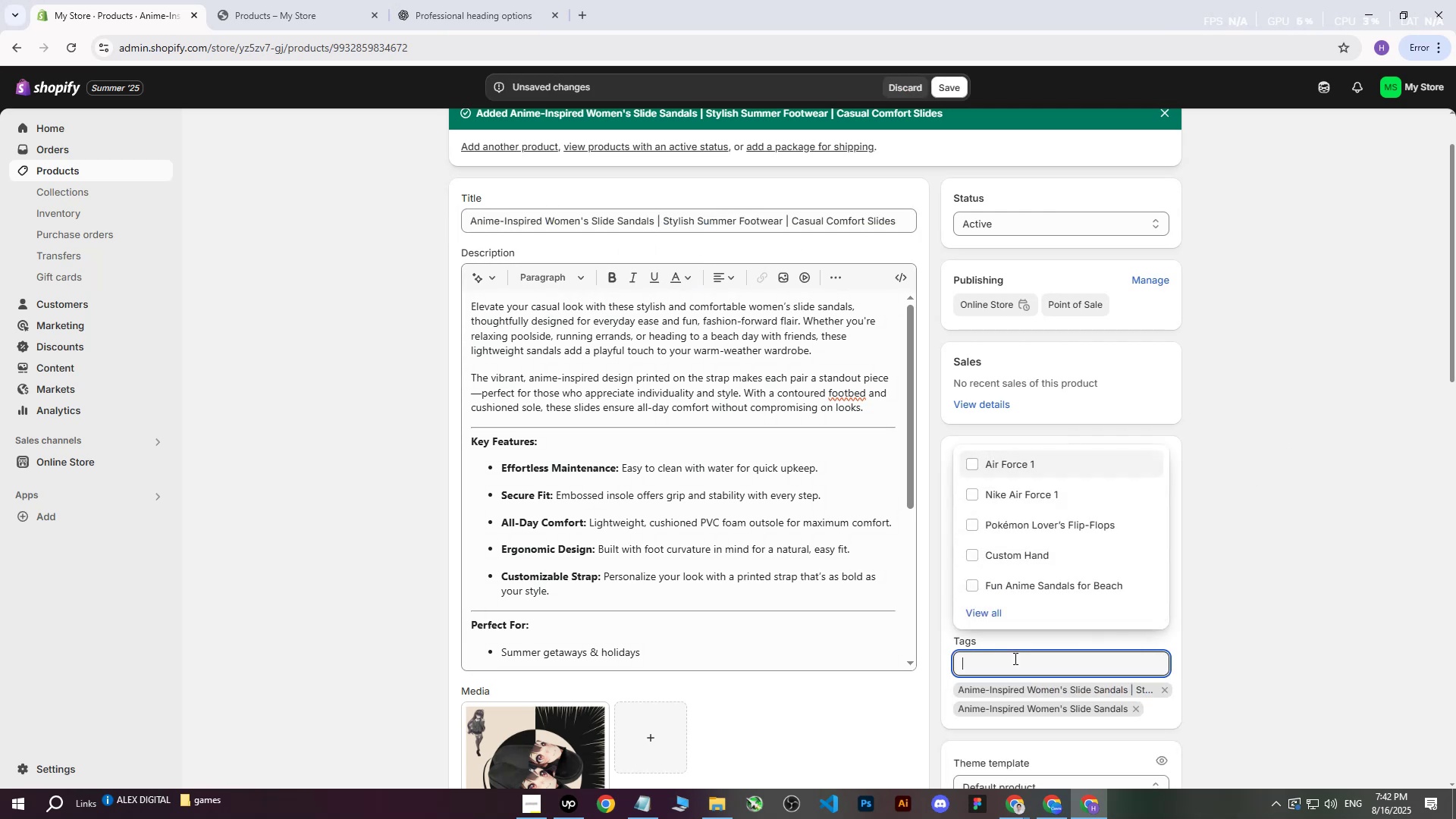 
key(Control+V)
 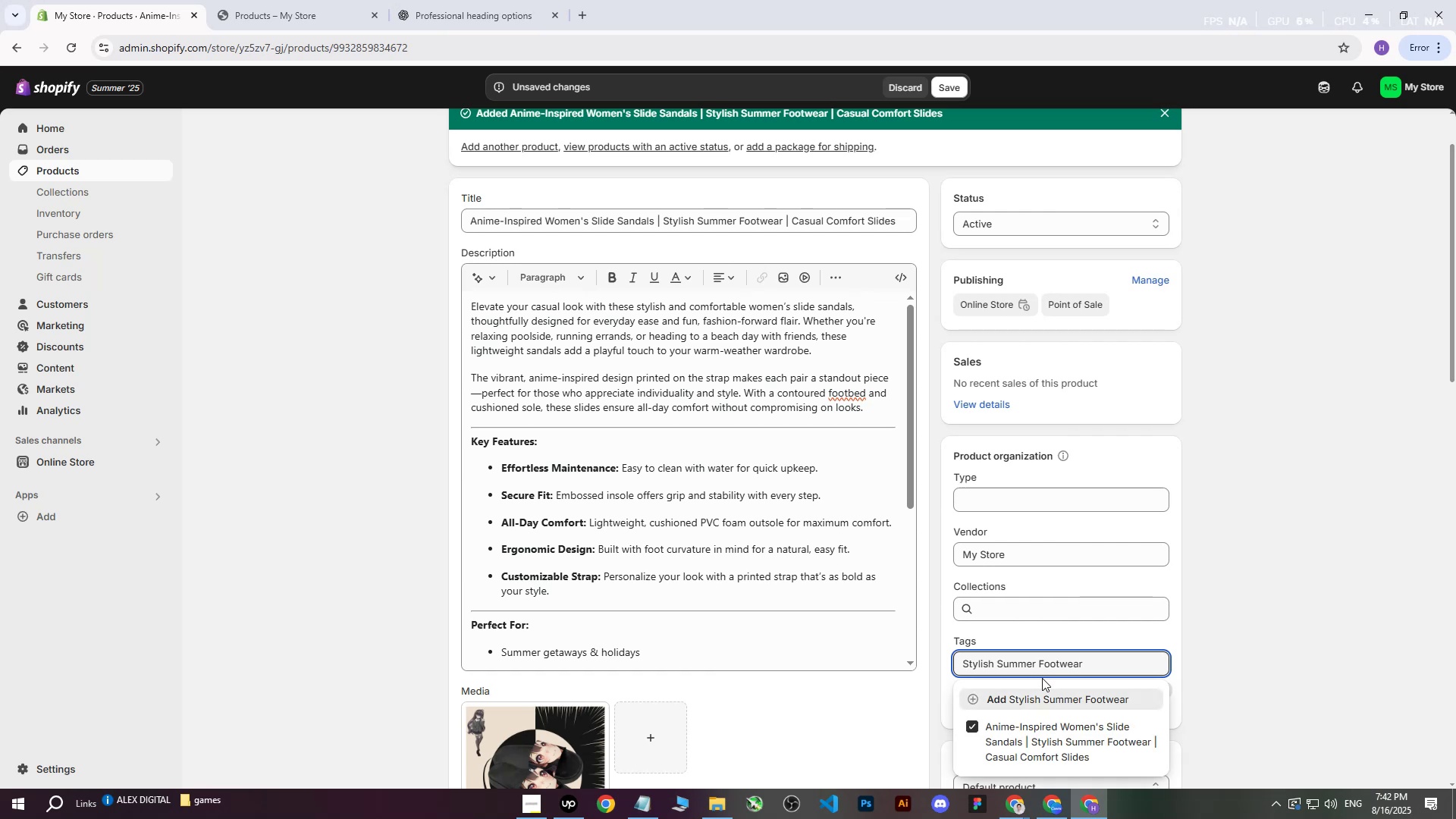 
left_click([1038, 692])
 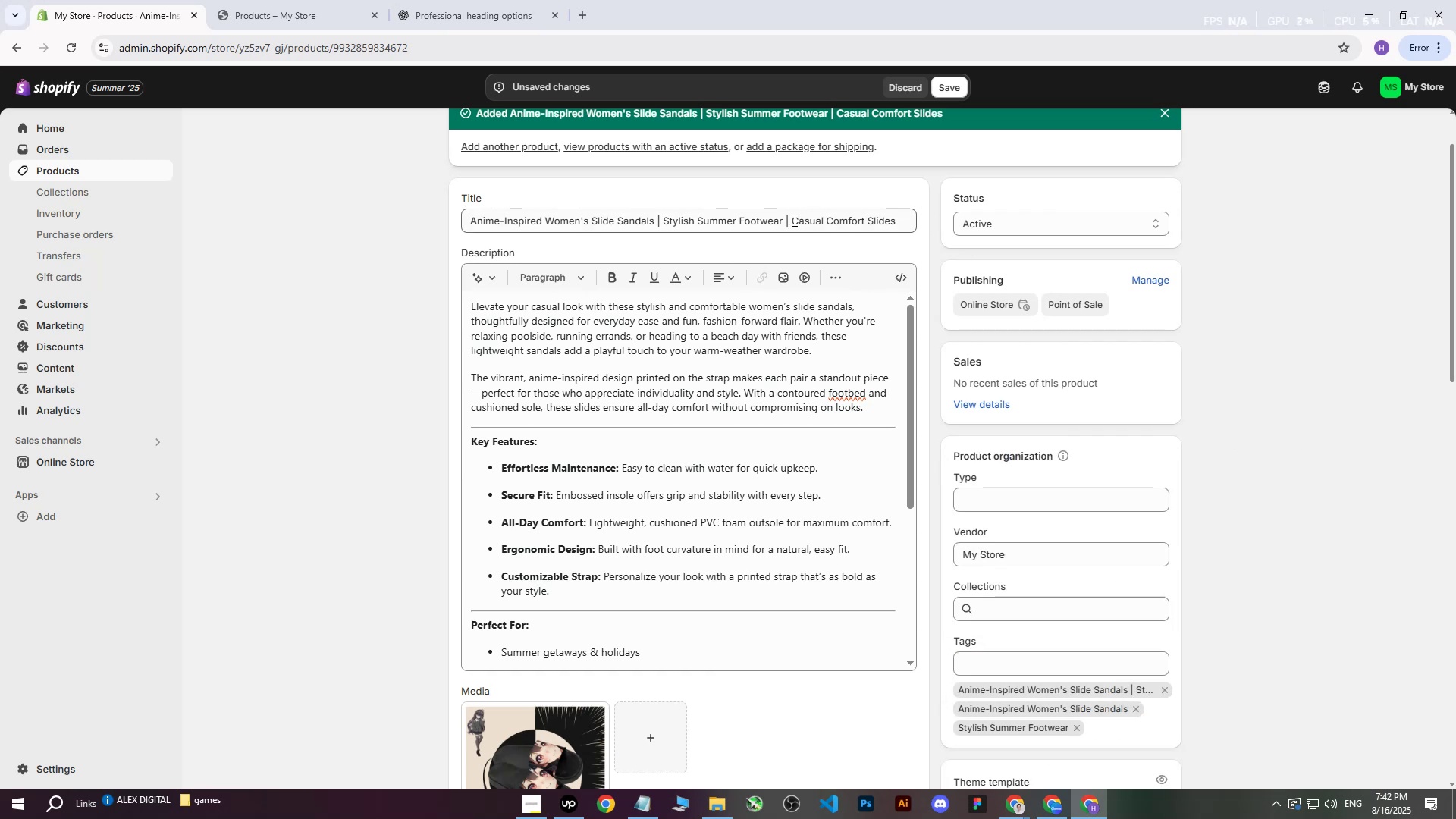 
key(Control+ControlLeft)
 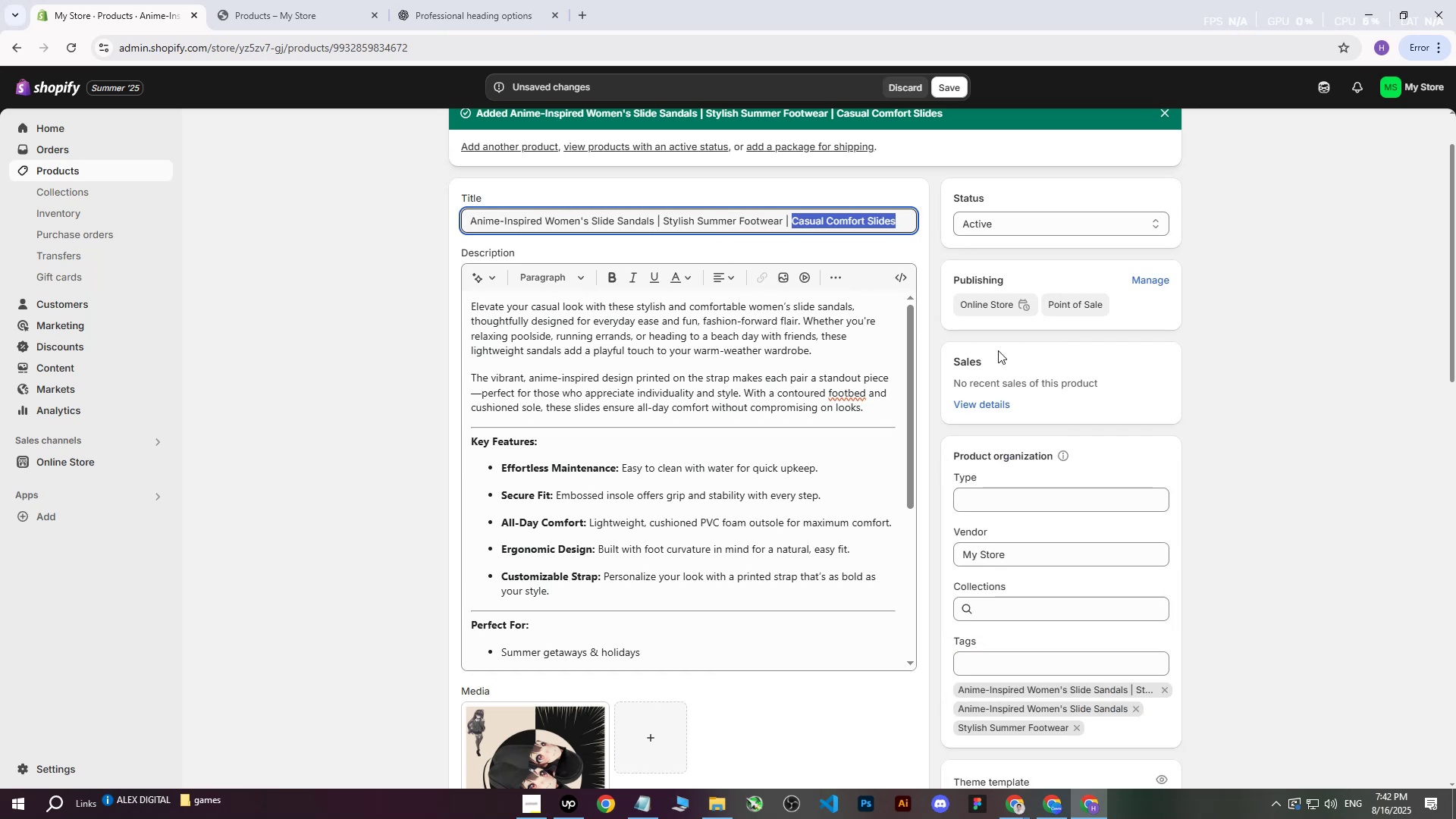 
key(Control+C)
 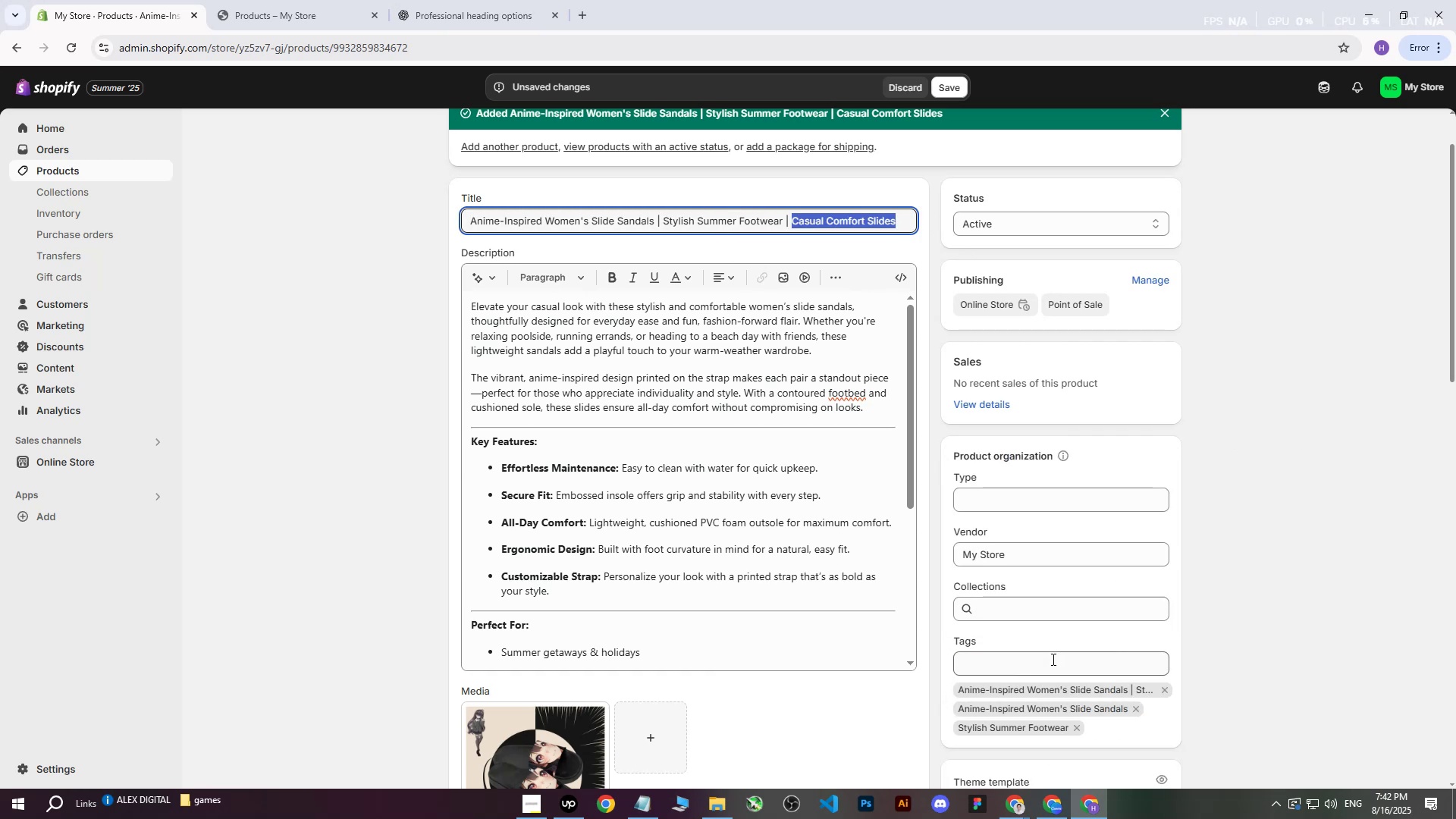 
key(Control+ControlLeft)
 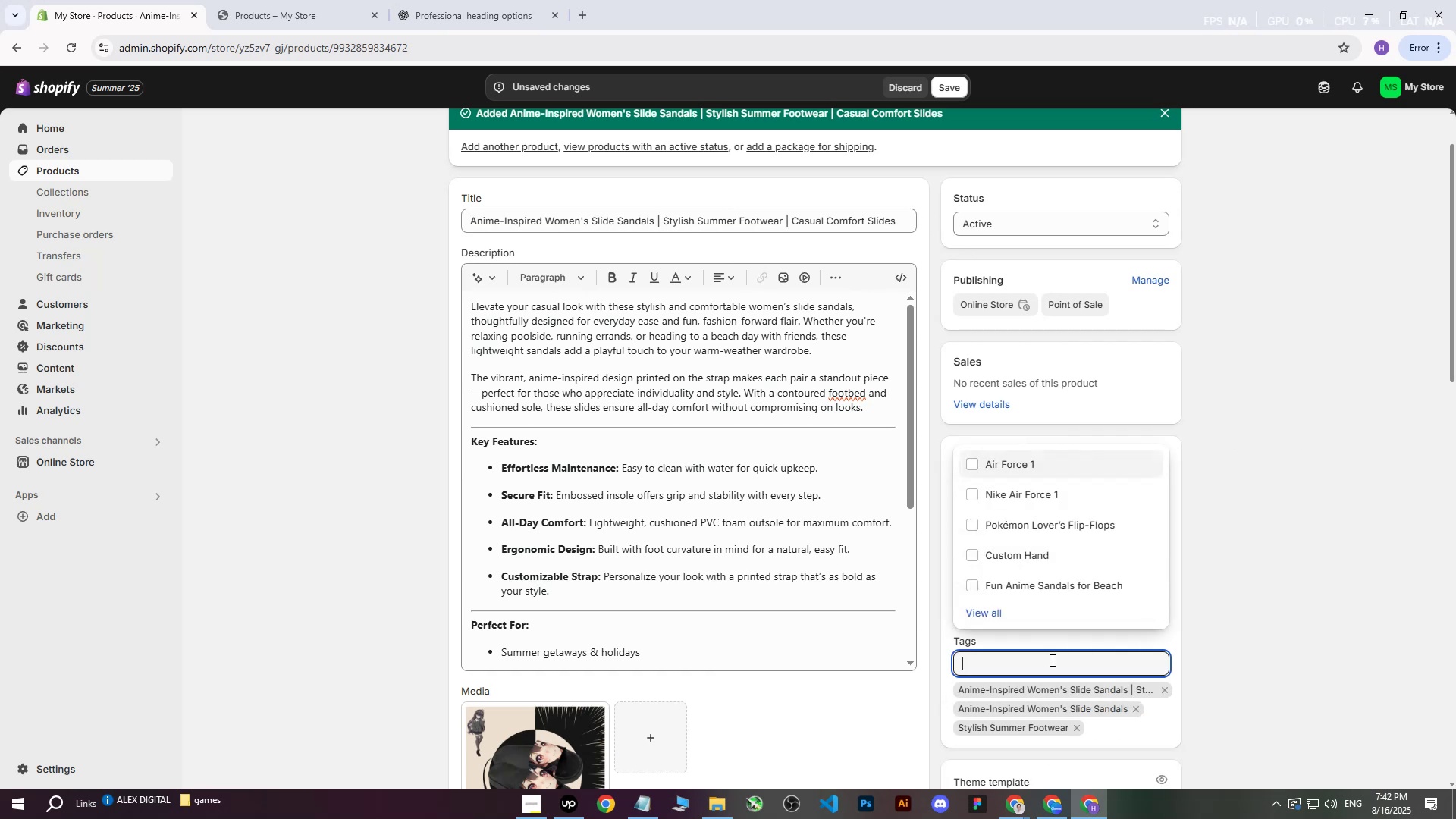 
key(Control+V)
 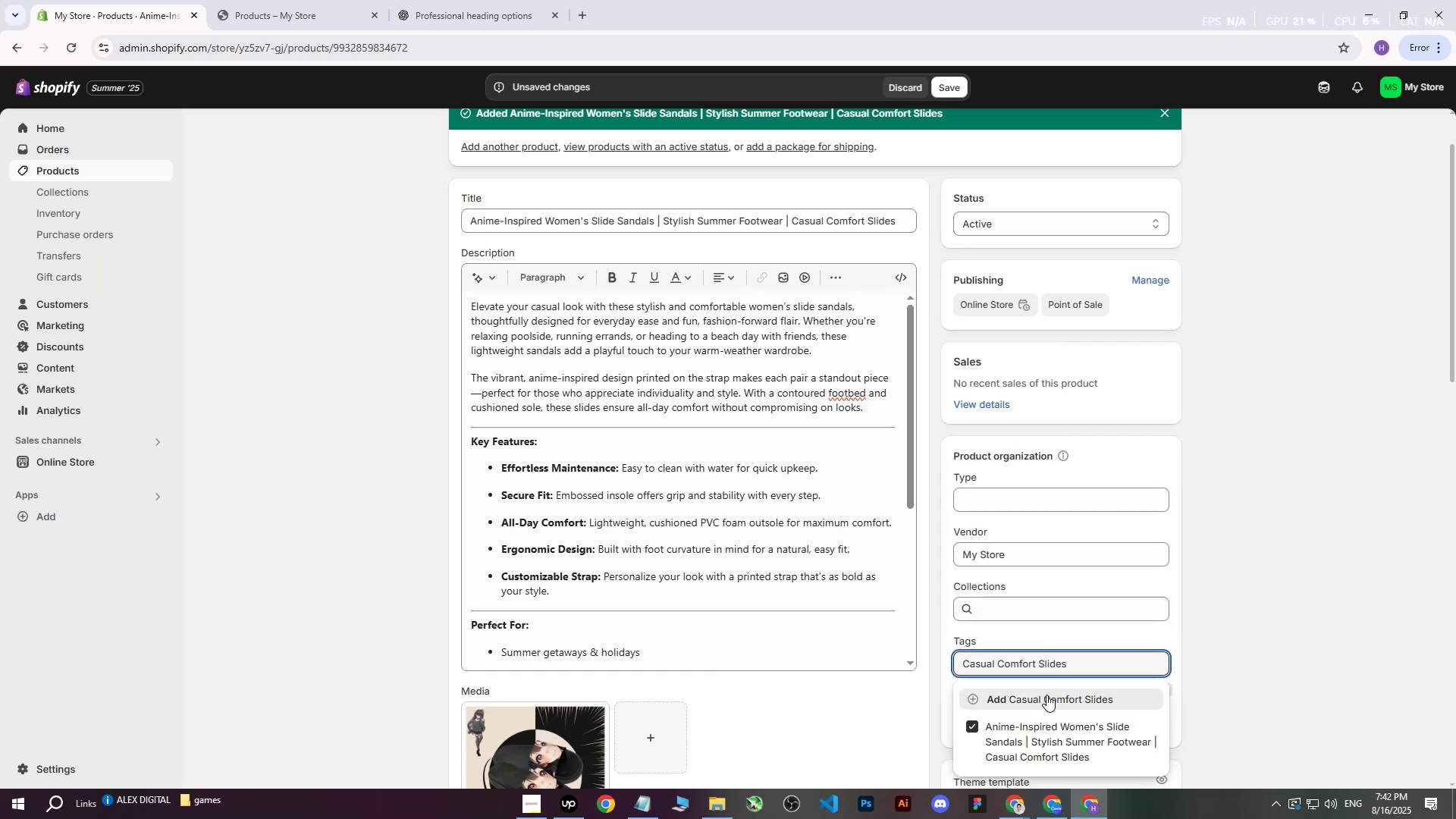 
double_click([1291, 477])
 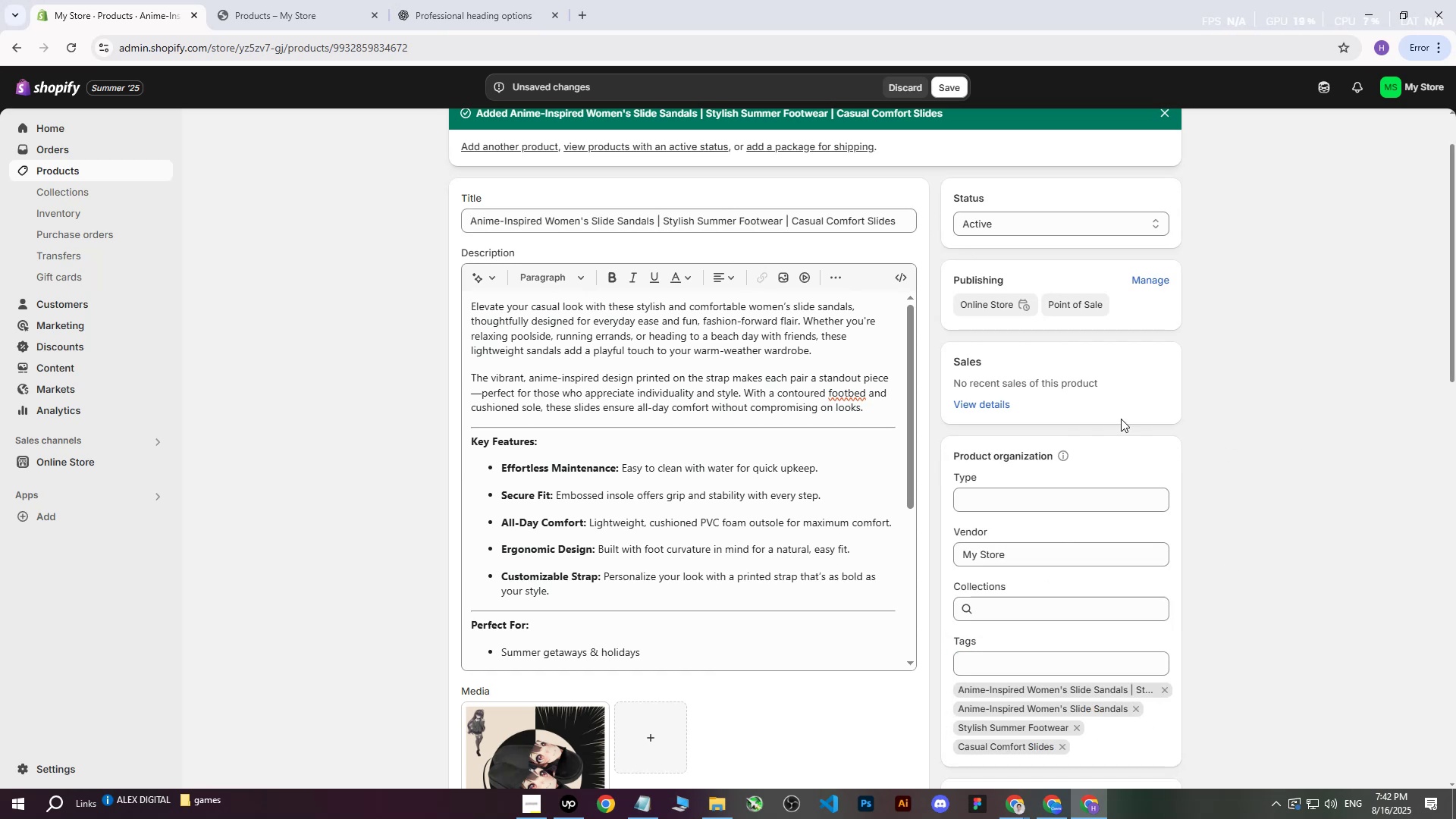 
scroll: coordinate [780, 435], scroll_direction: up, amount: 11.0
 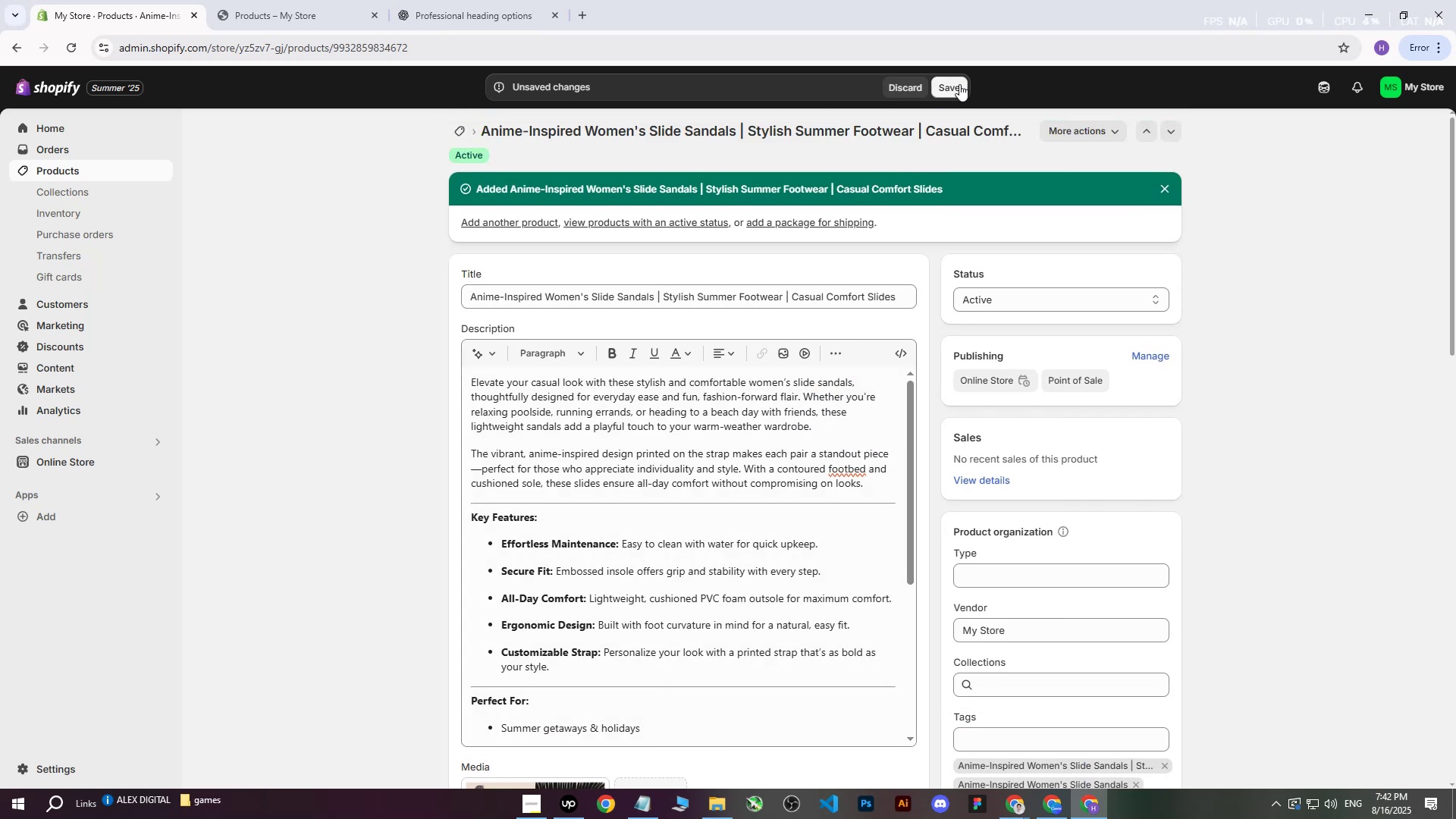 
left_click([964, 77])
 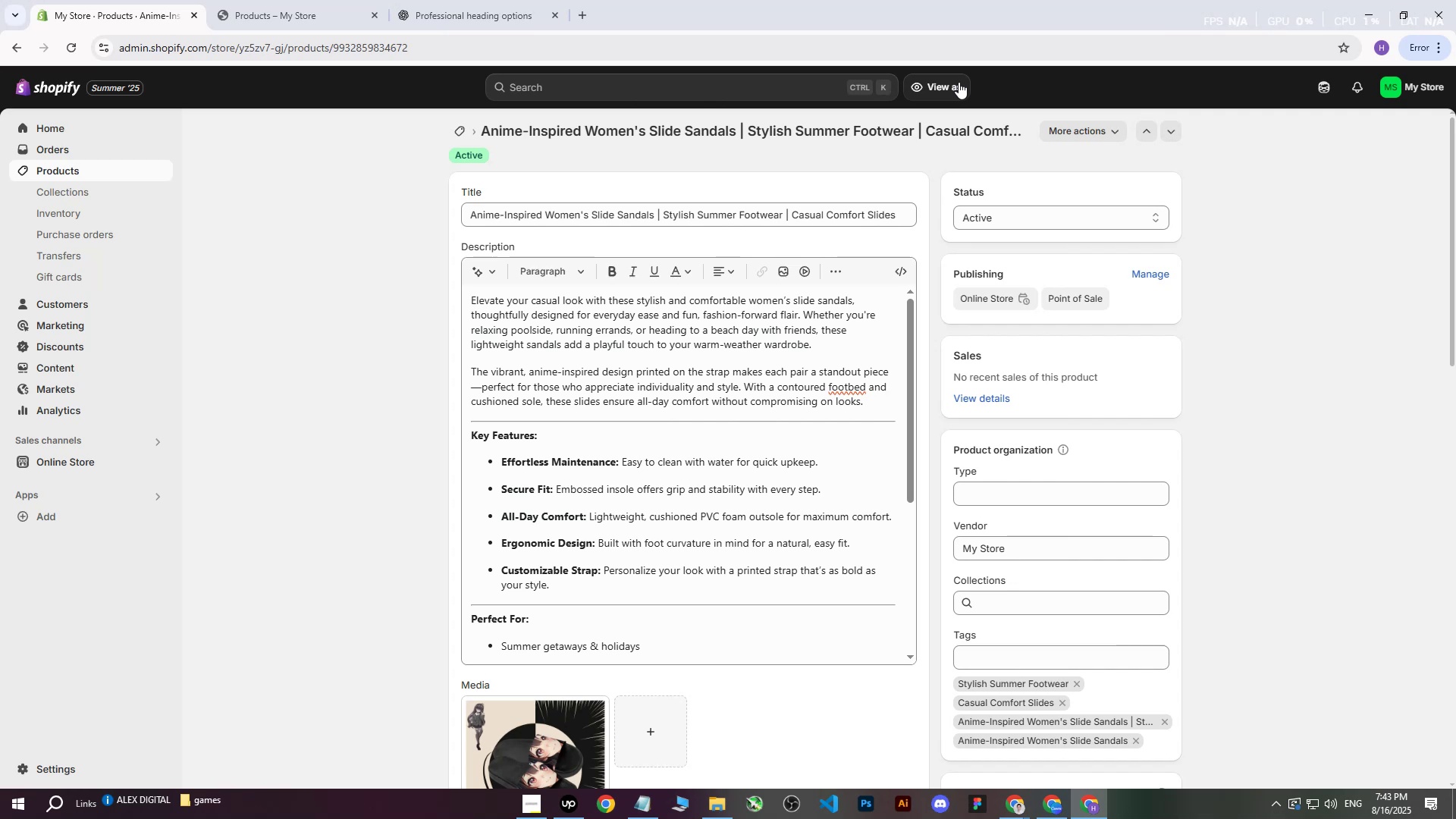 
wait(41.47)
 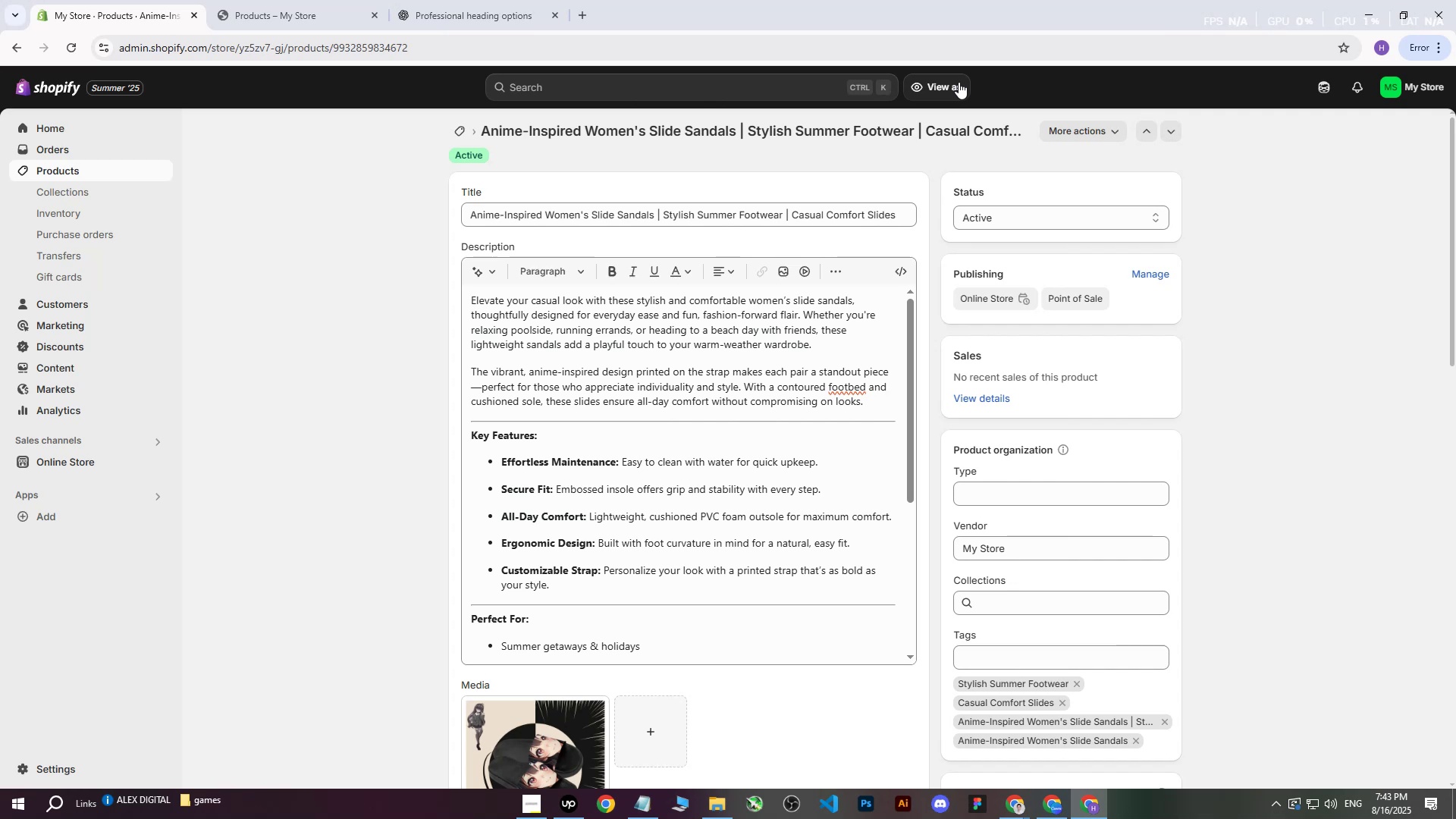 
scroll: coordinate [419, 446], scroll_direction: down, amount: 12.0
 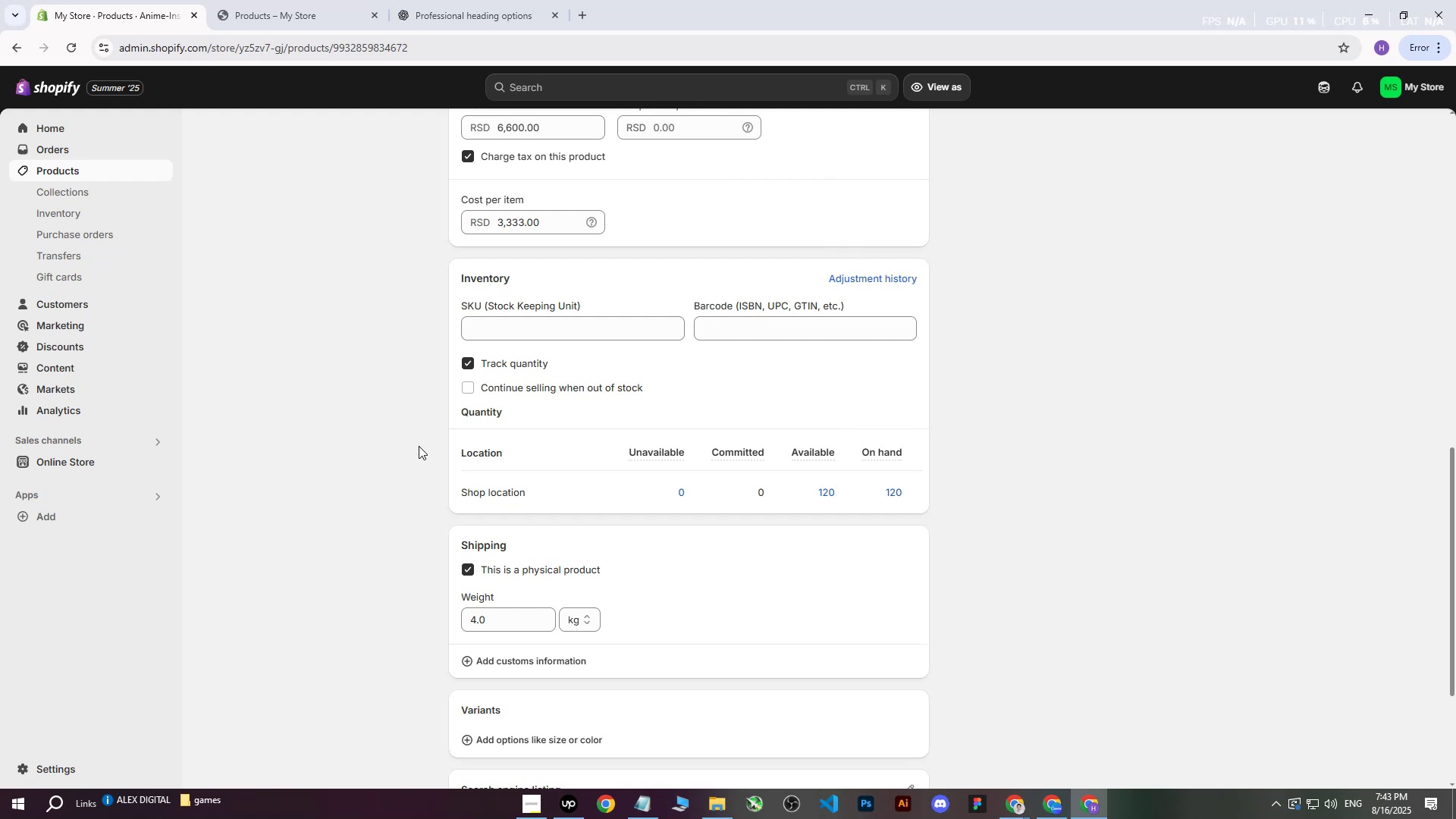 
left_click([419, 446])
 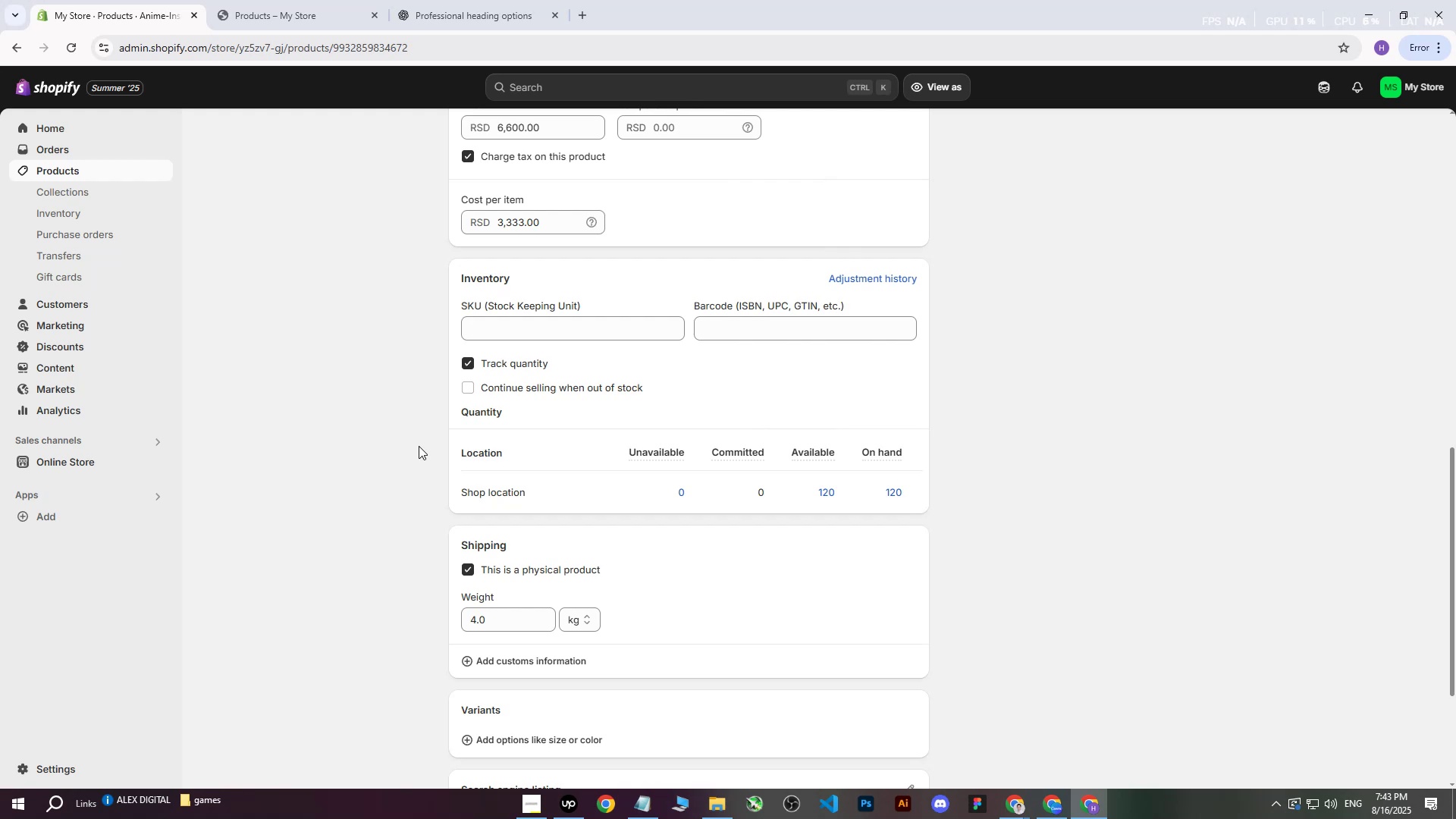 
scroll: coordinate [425, 460], scroll_direction: up, amount: 27.0
 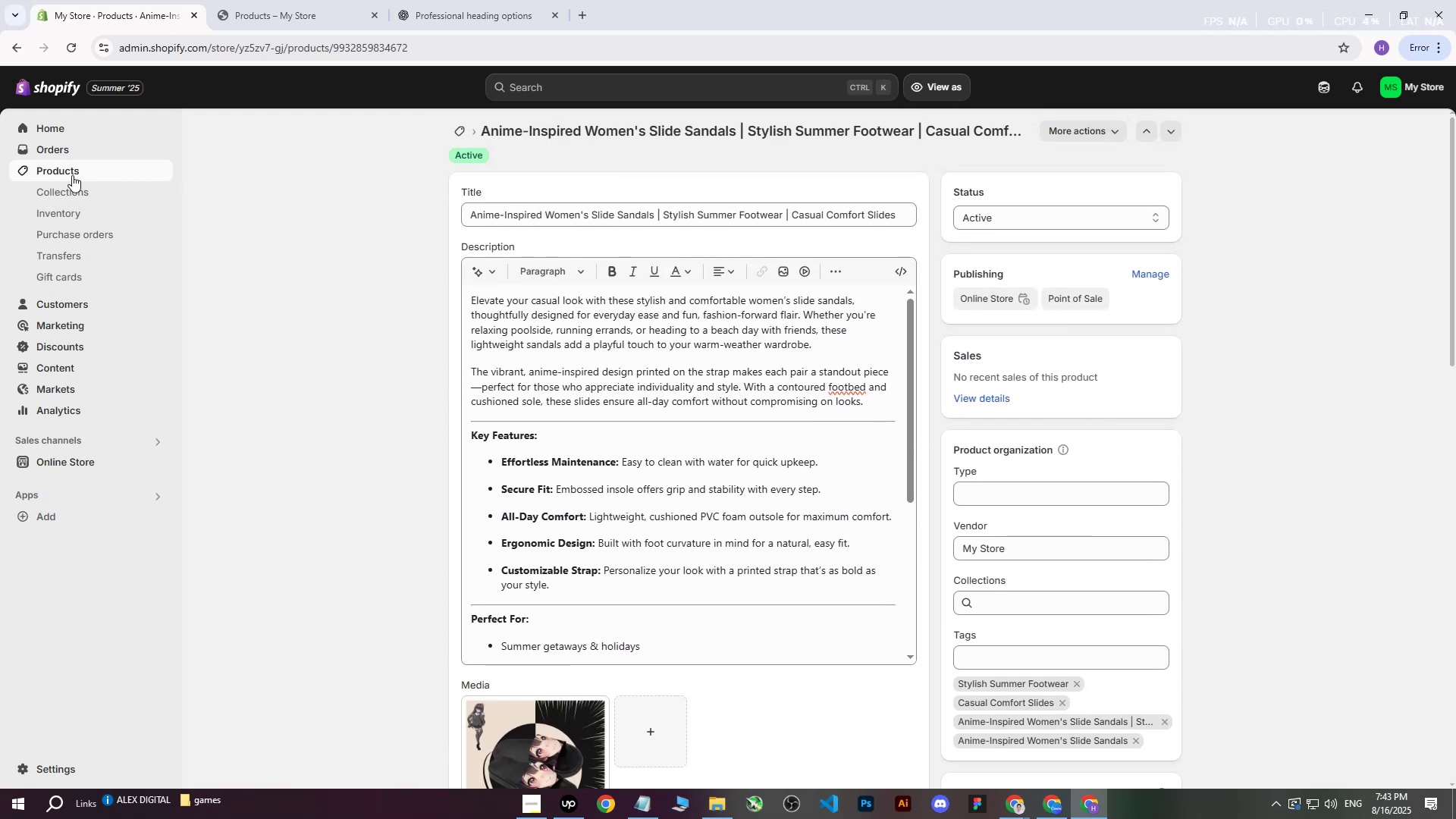 
left_click([64, 171])
 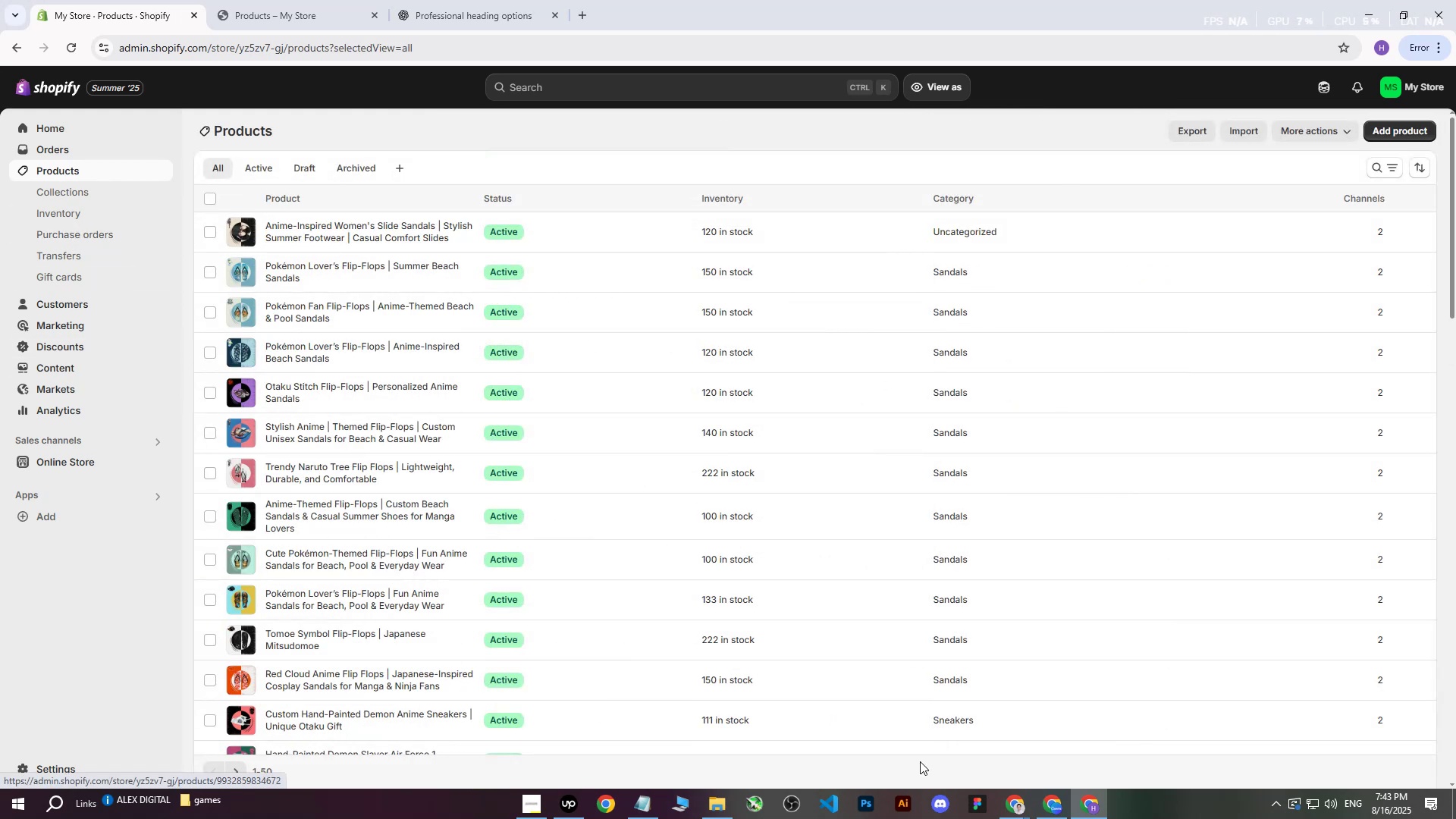 
double_click([910, 743])
 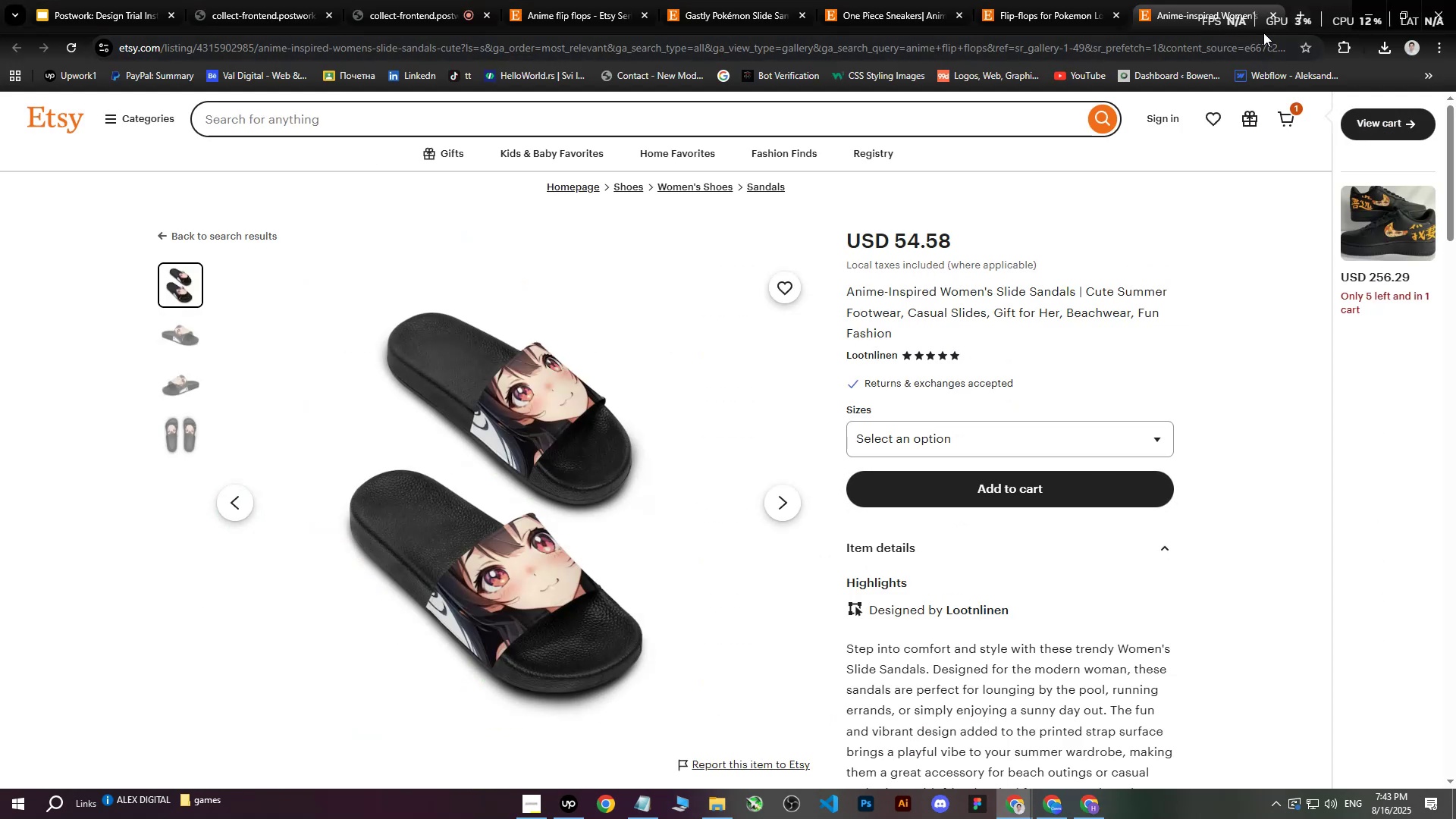 
left_click([1271, 17])
 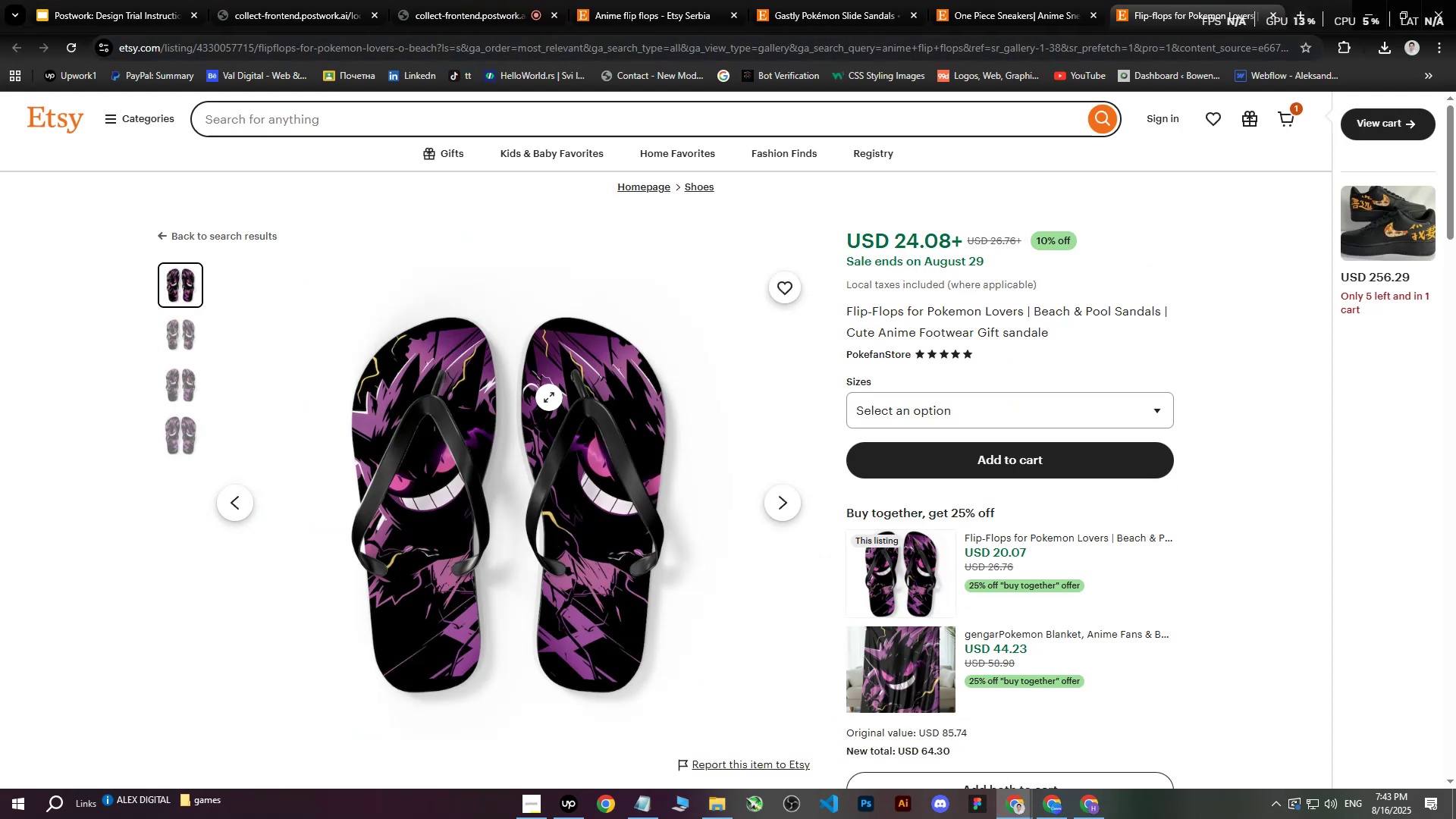 
right_click([529, 397])
 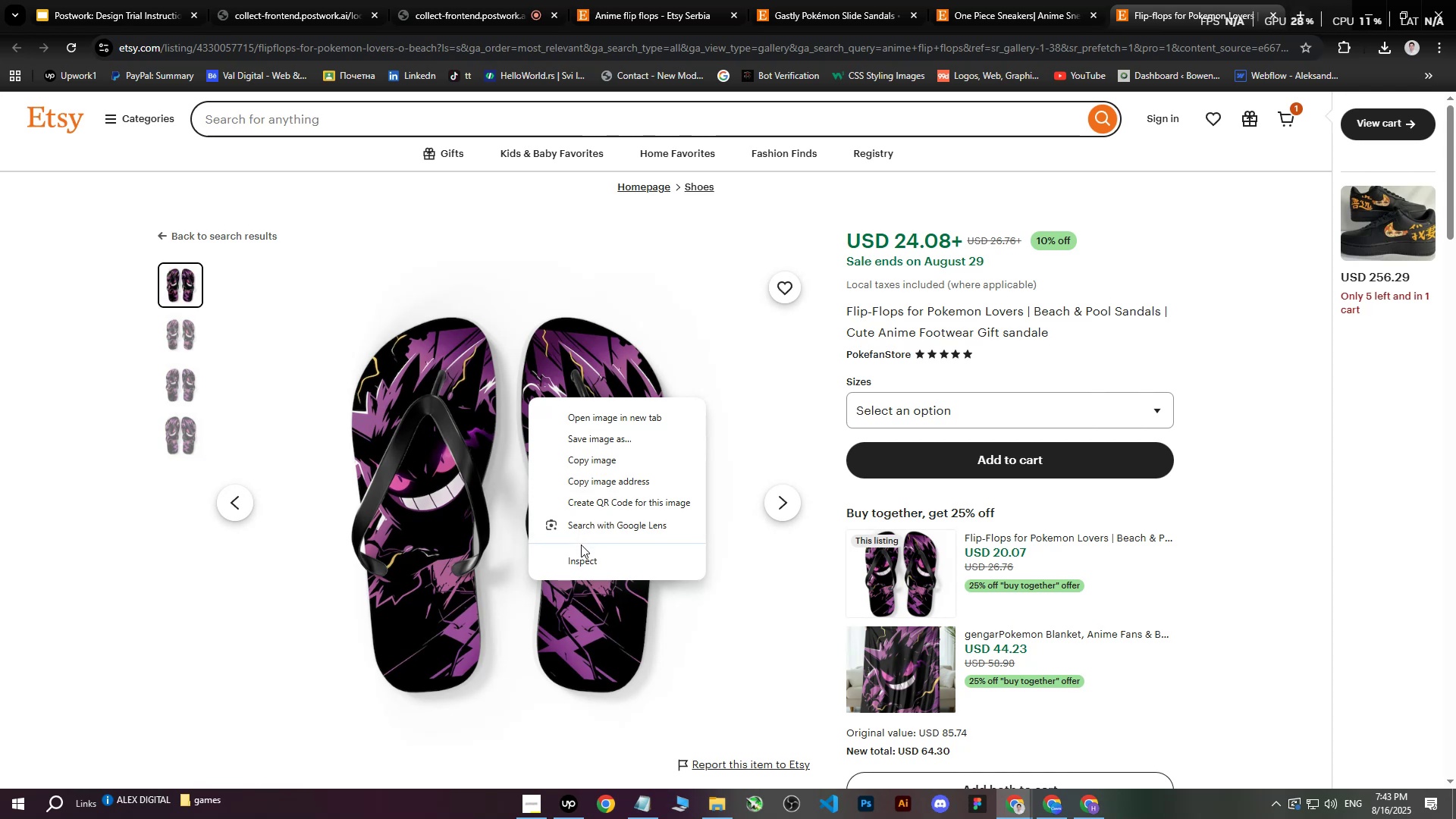 
left_click([580, 559])
 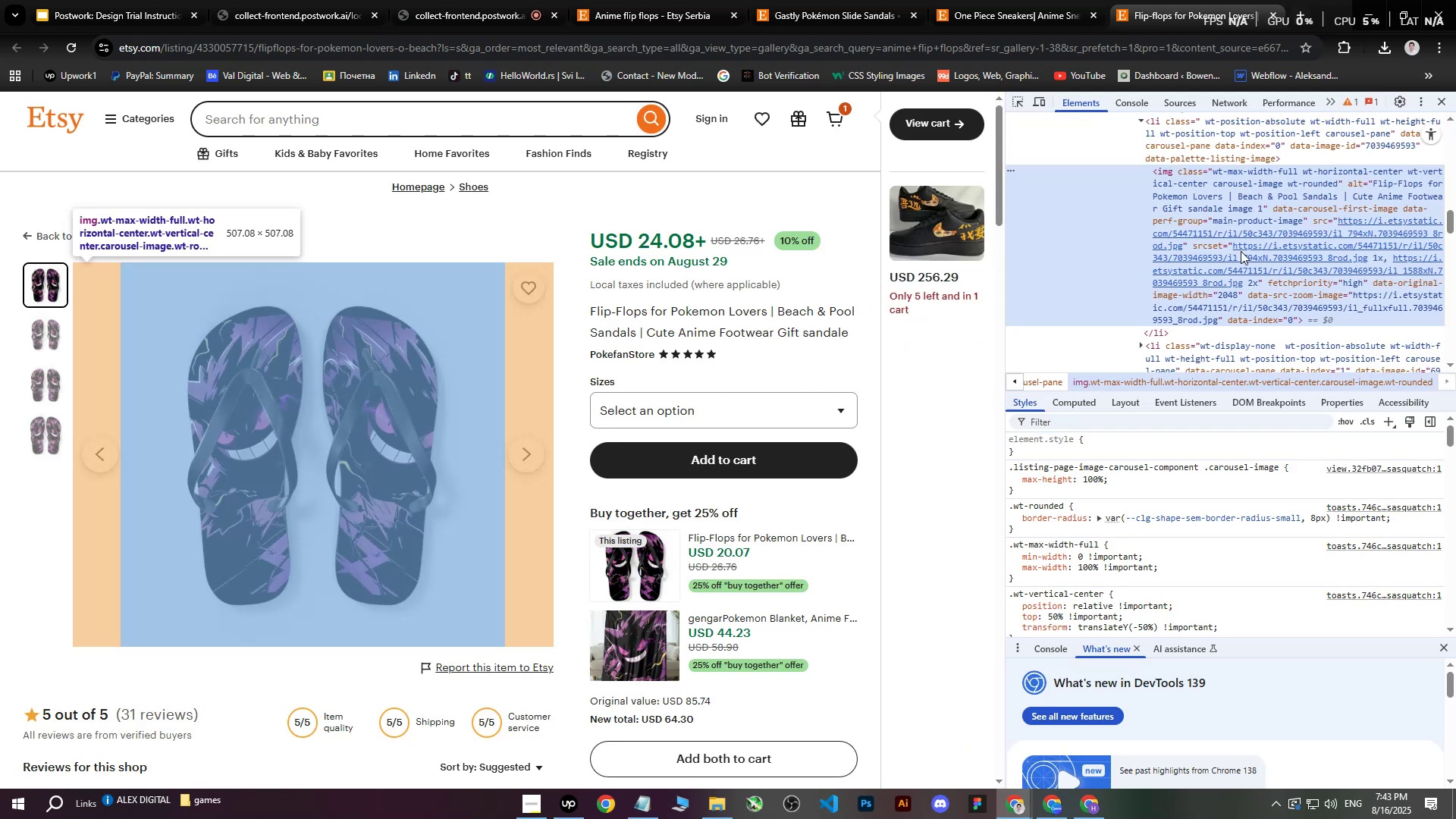 
left_click([1240, 255])
 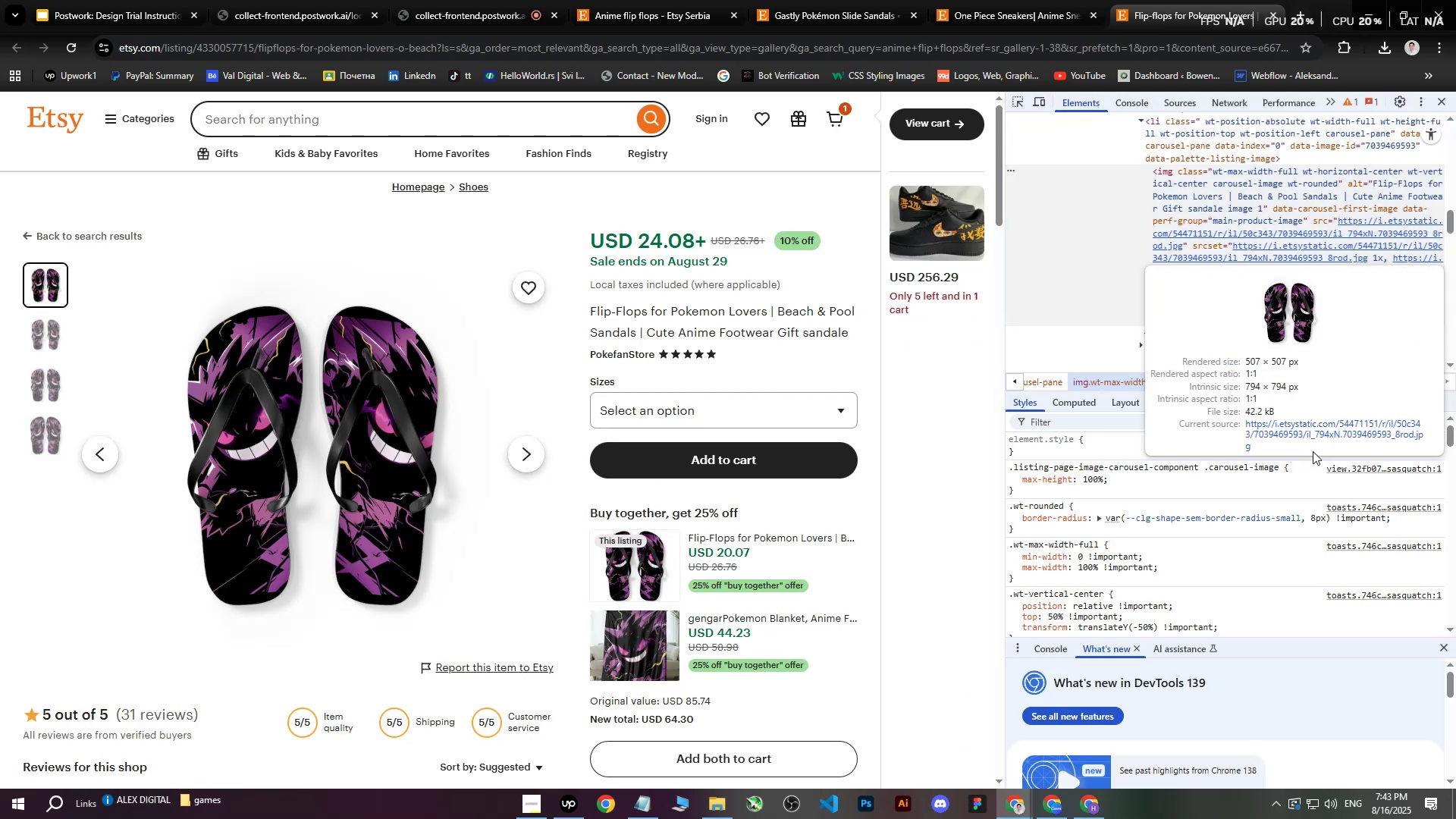 
left_click([1310, 436])
 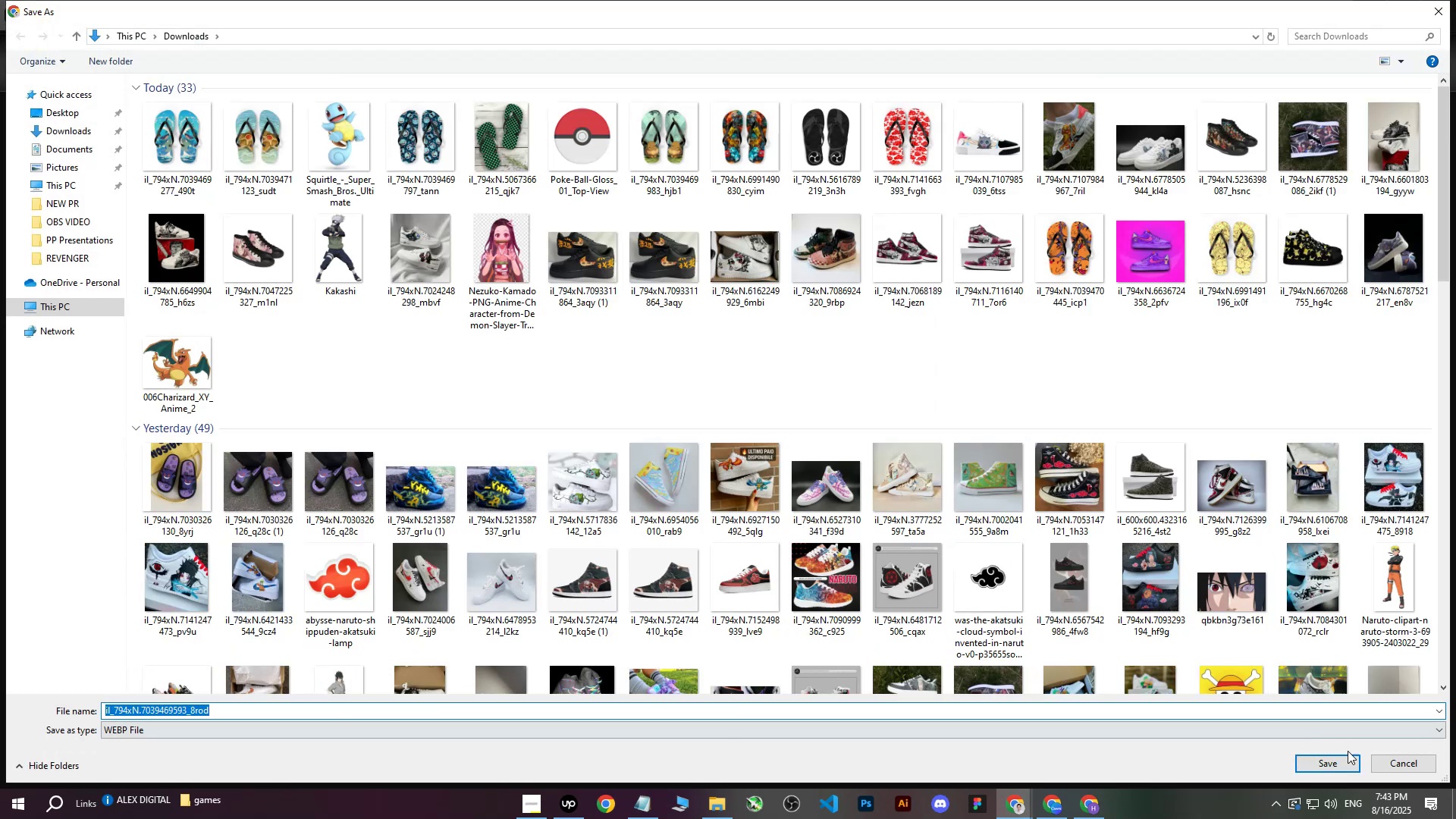 
left_click([1334, 767])
 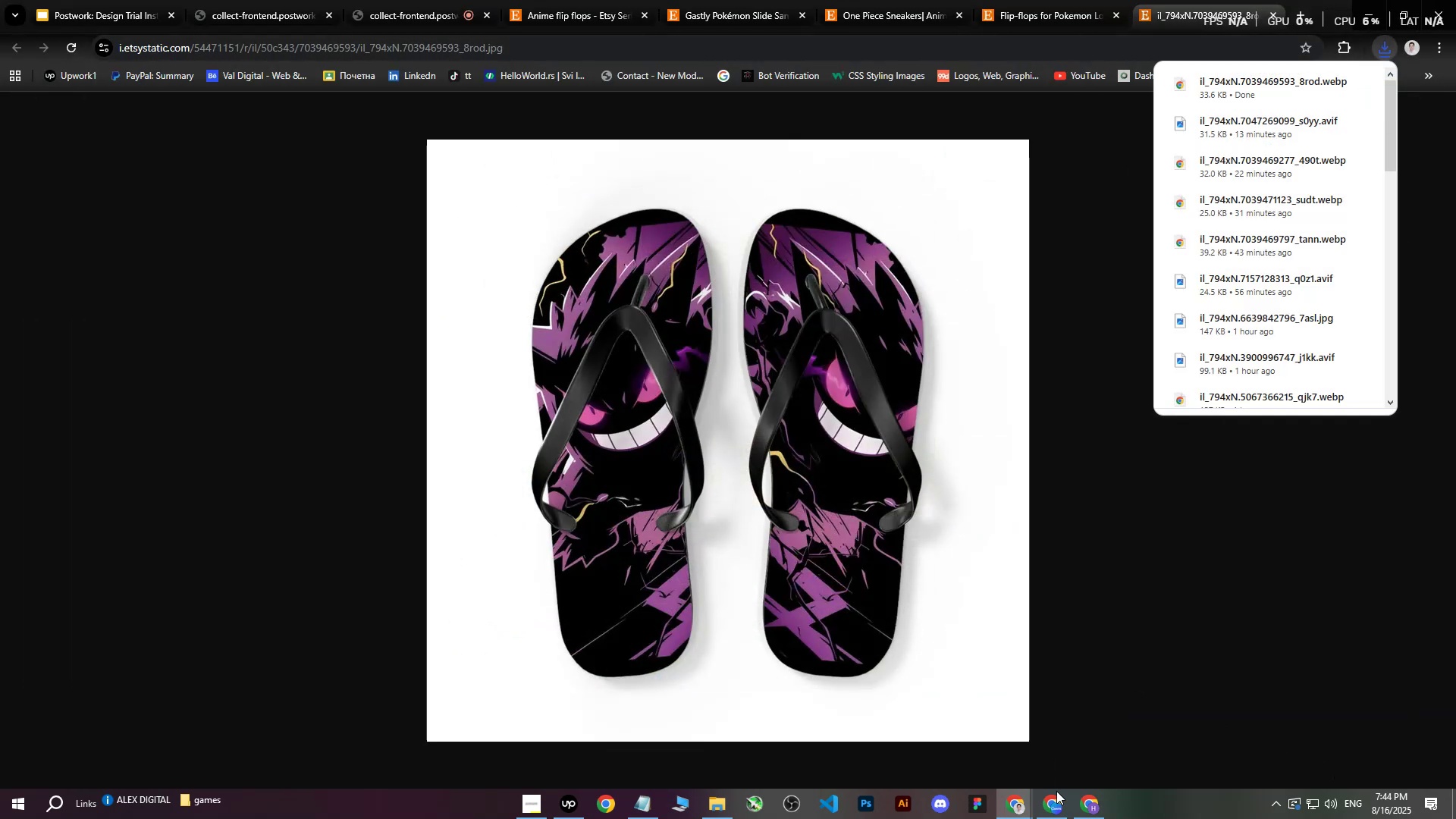 
left_click([1134, 138])
 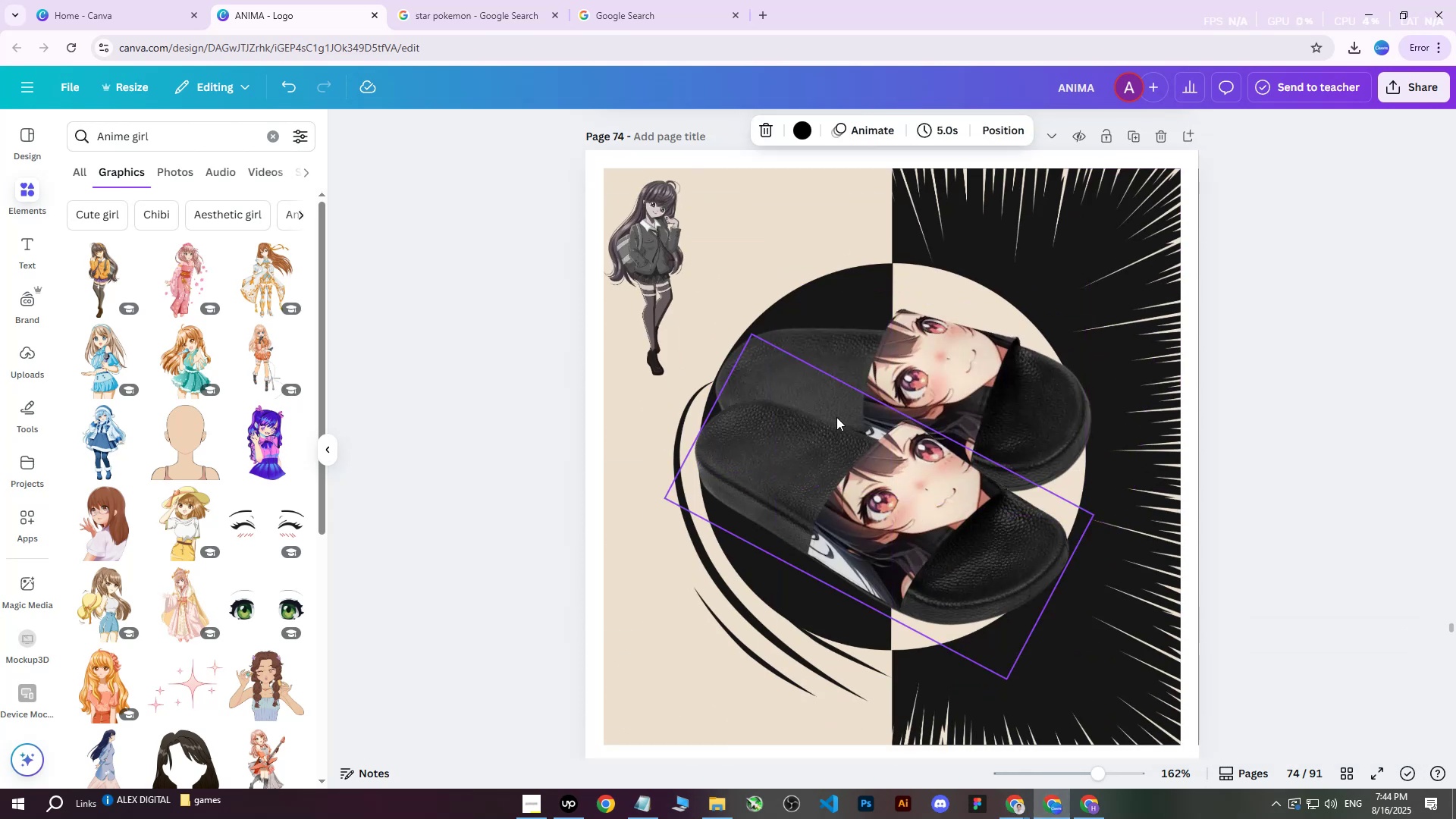 
left_click([858, 413])
 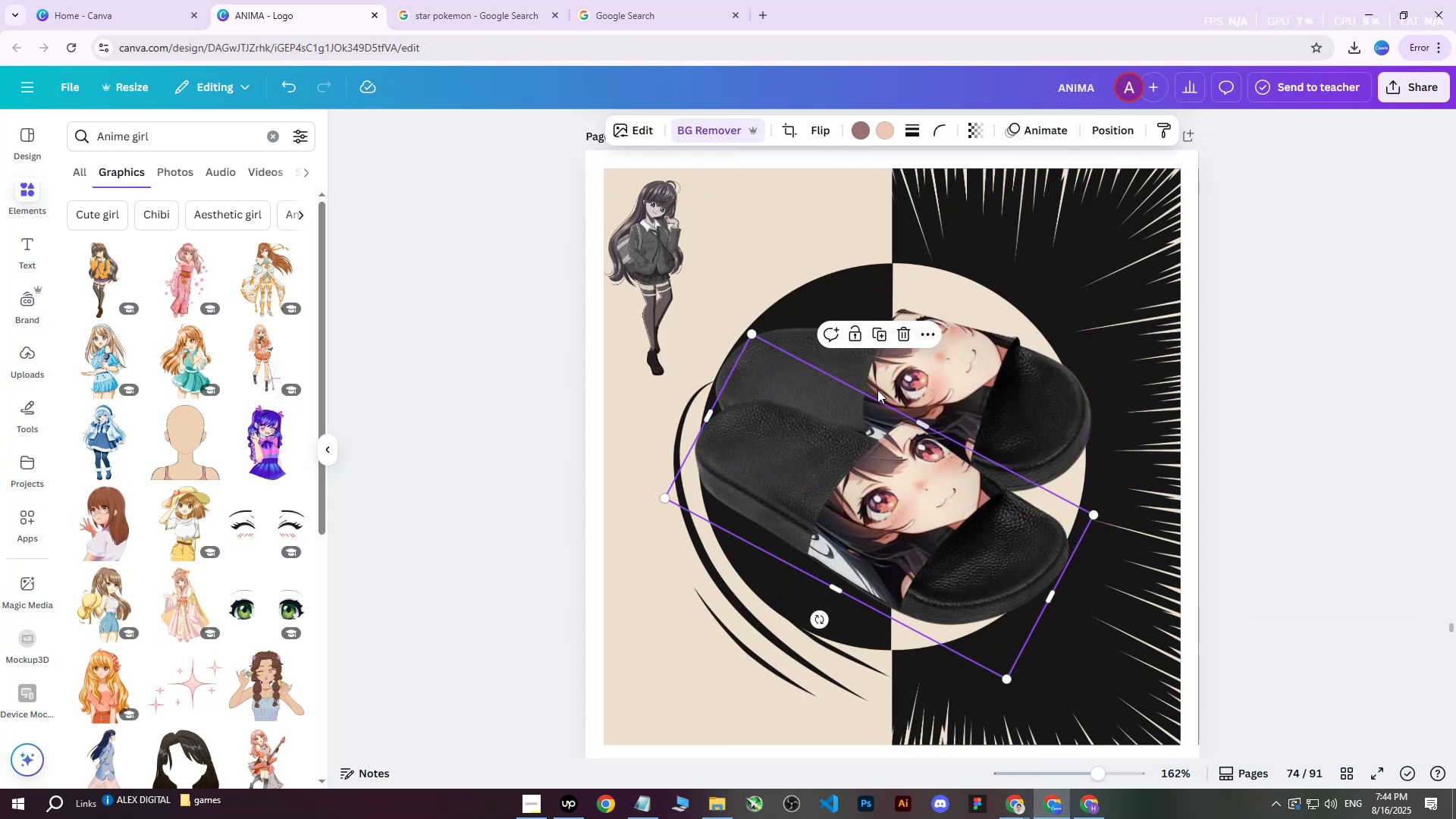 
key(Delete)
 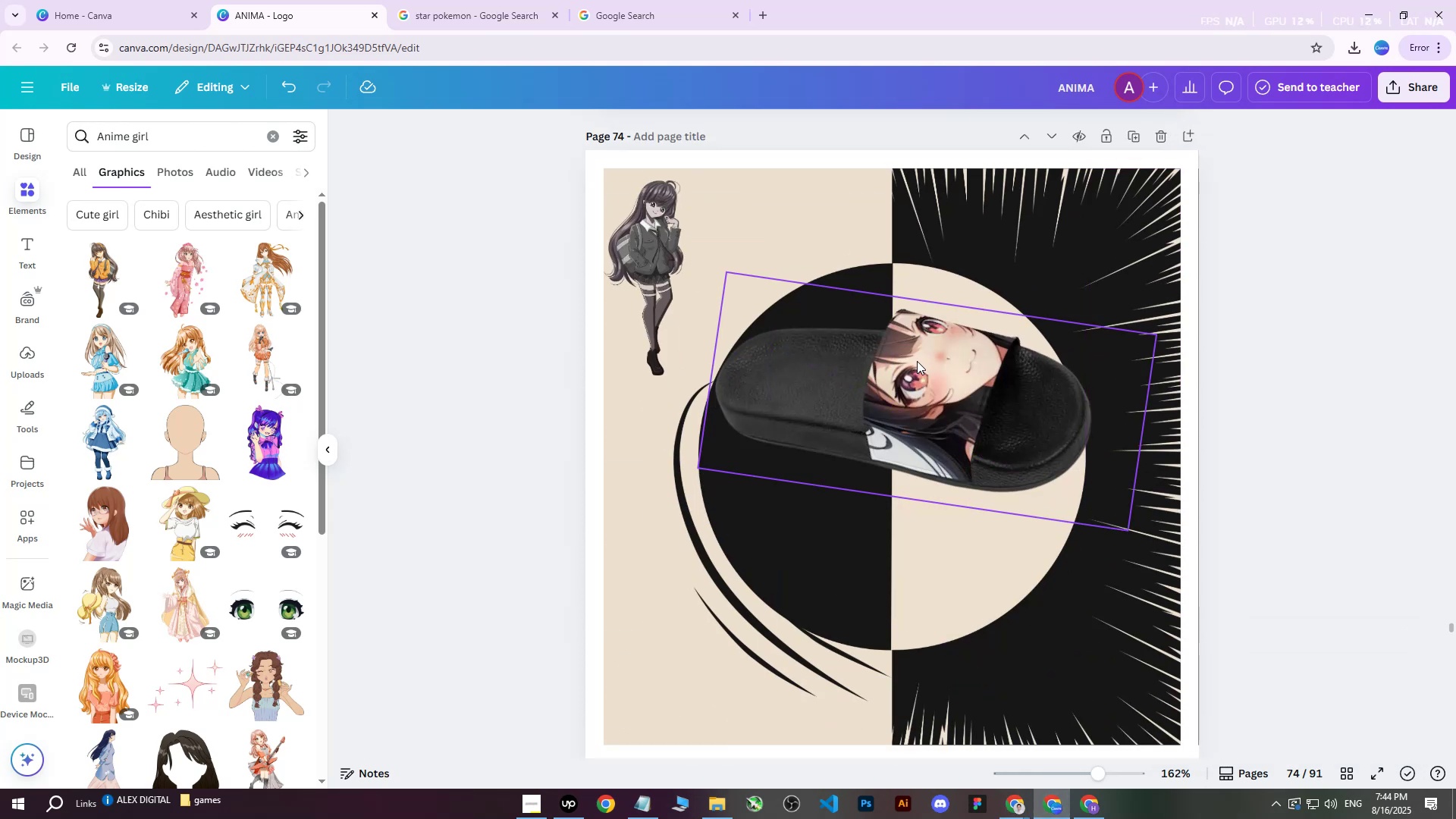 
left_click([917, 361])
 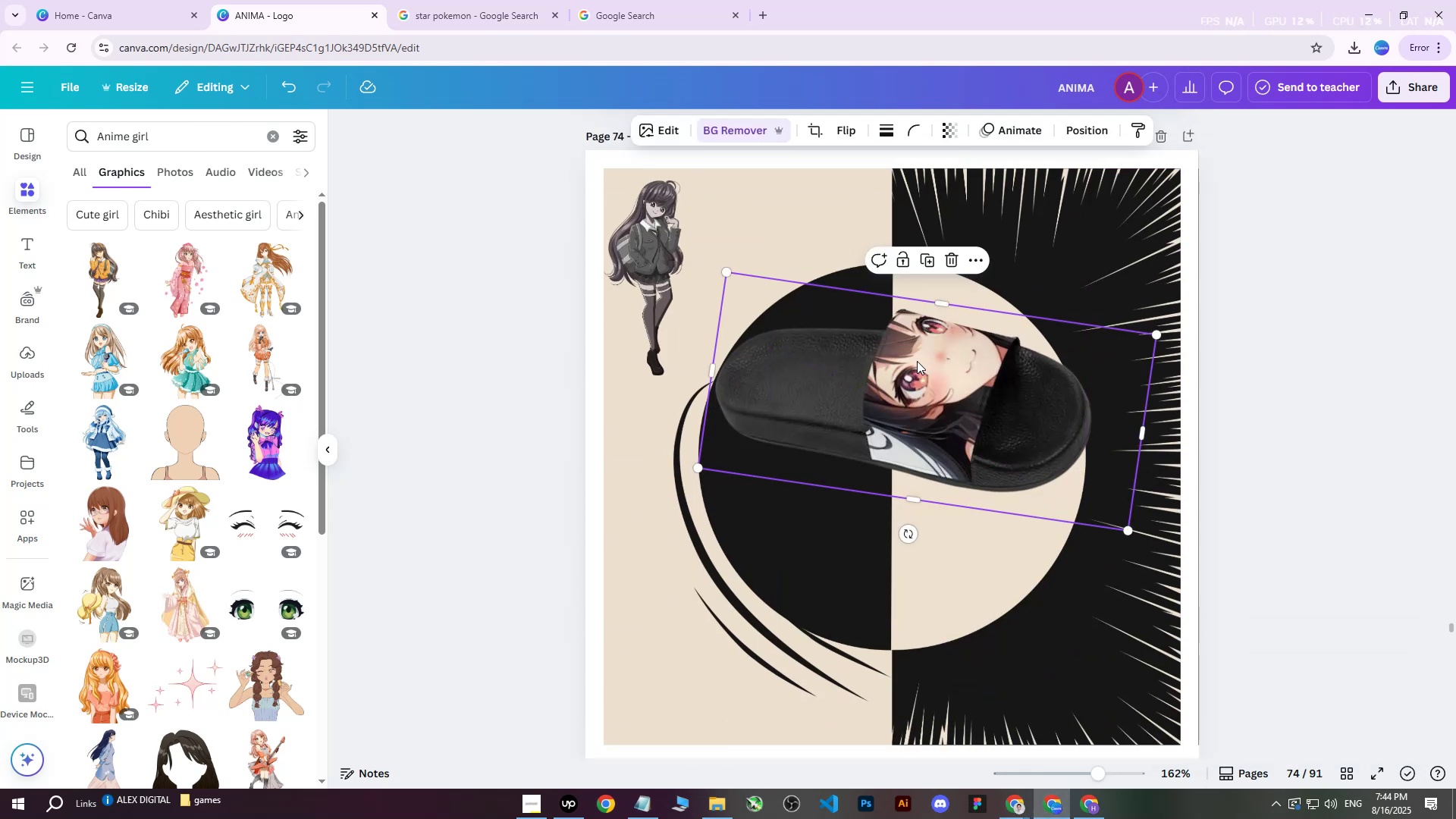 
key(Delete)
 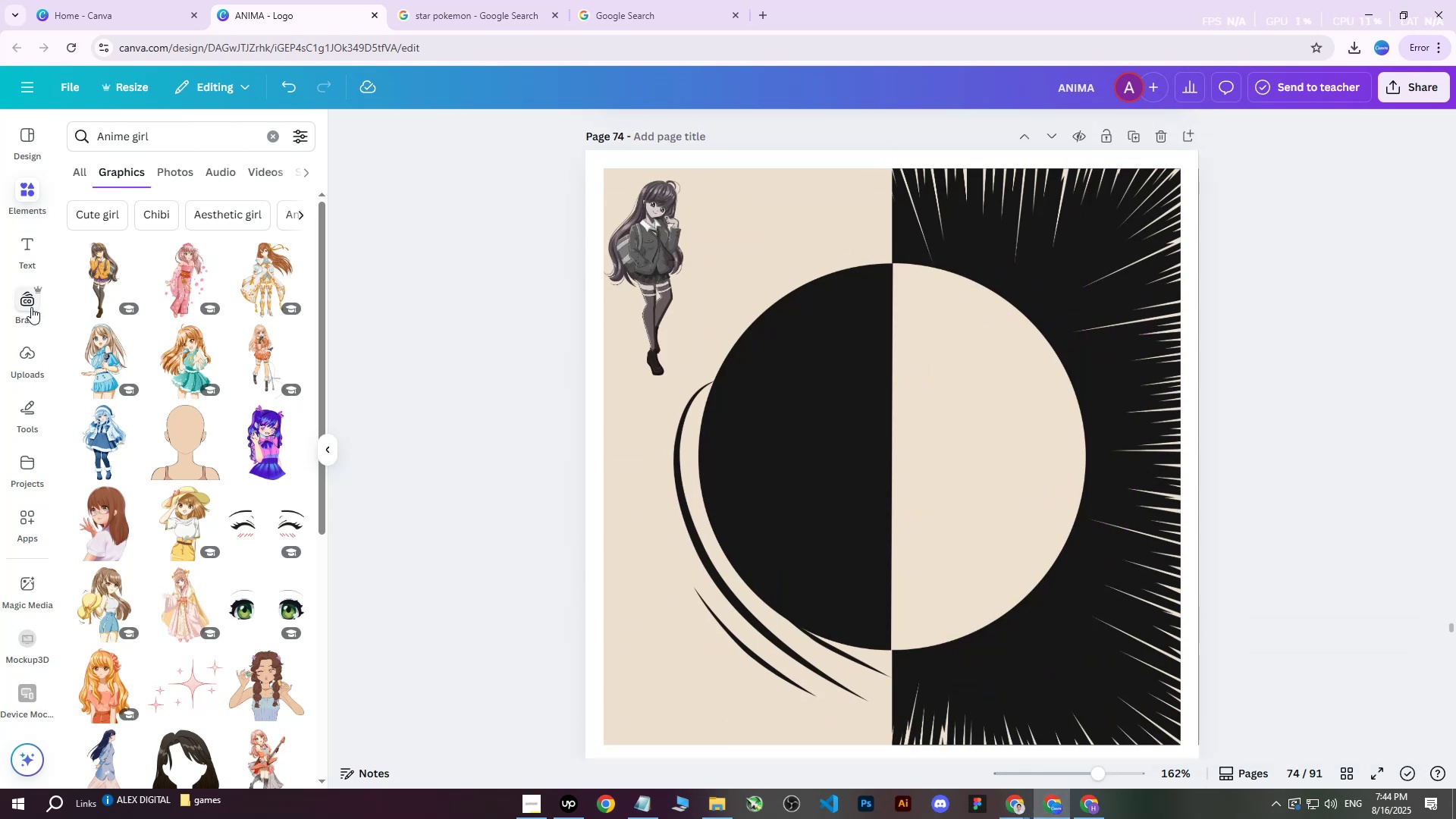 
left_click([30, 348])
 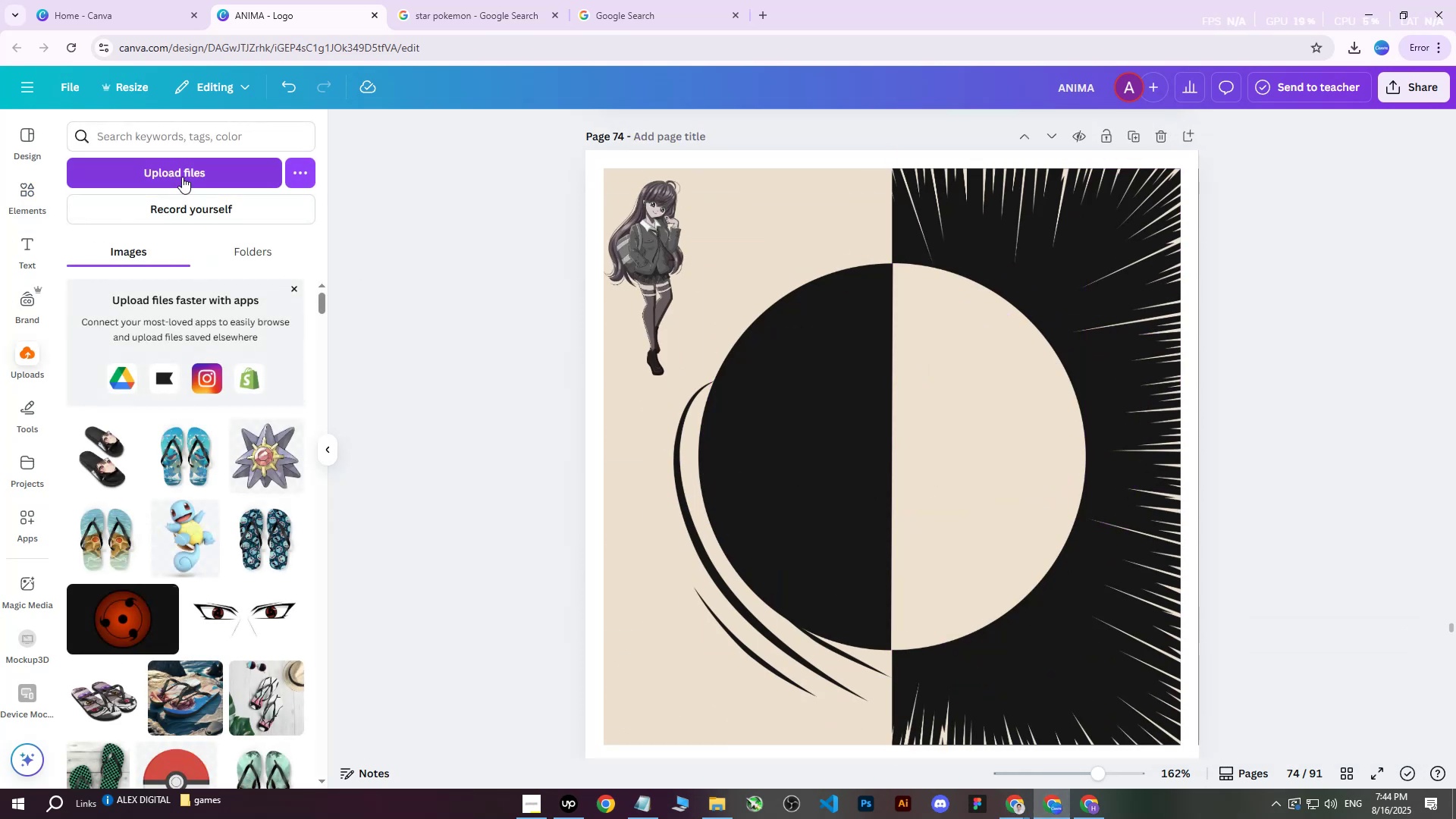 
left_click([185, 173])
 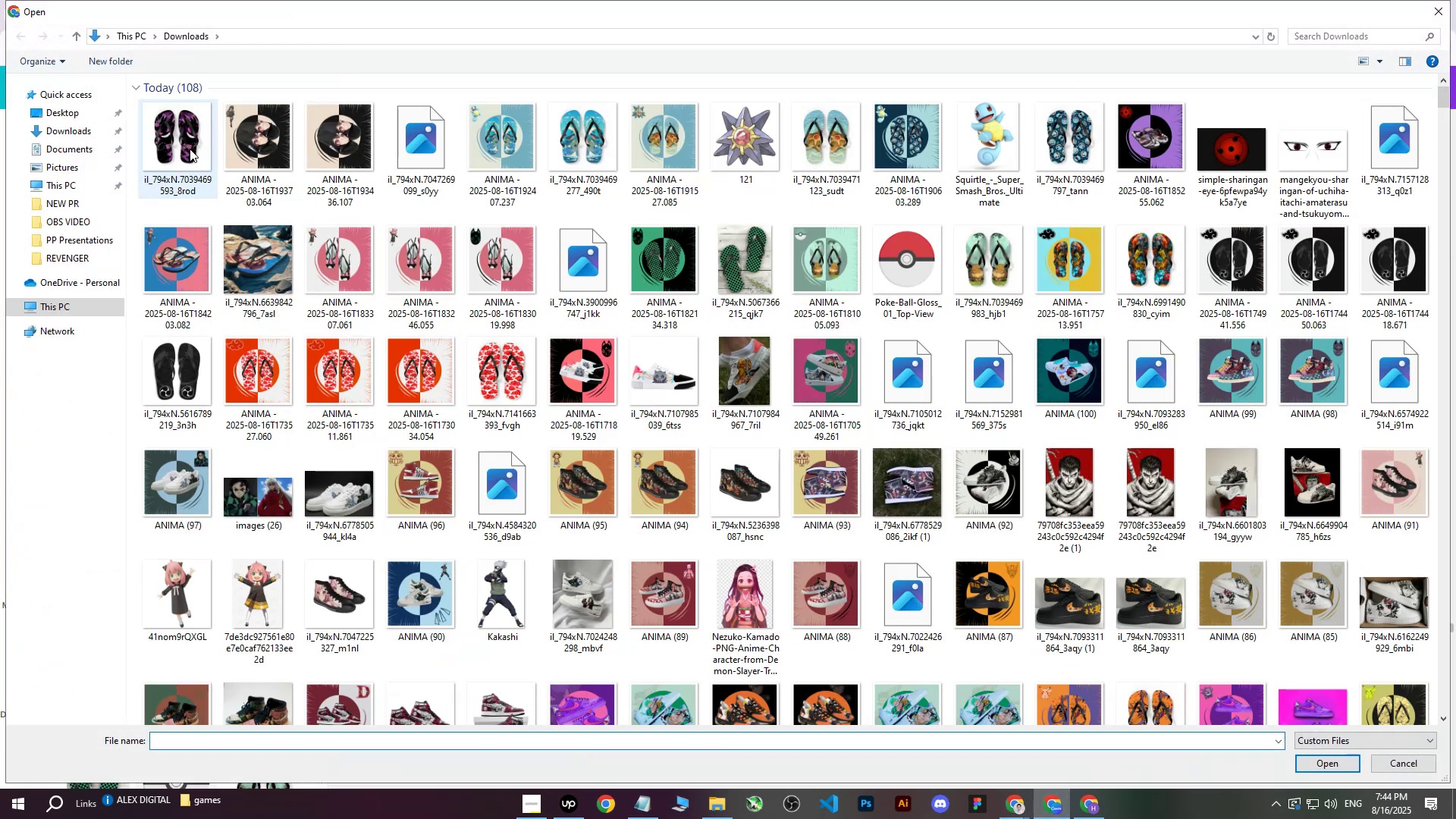 
left_click([185, 149])
 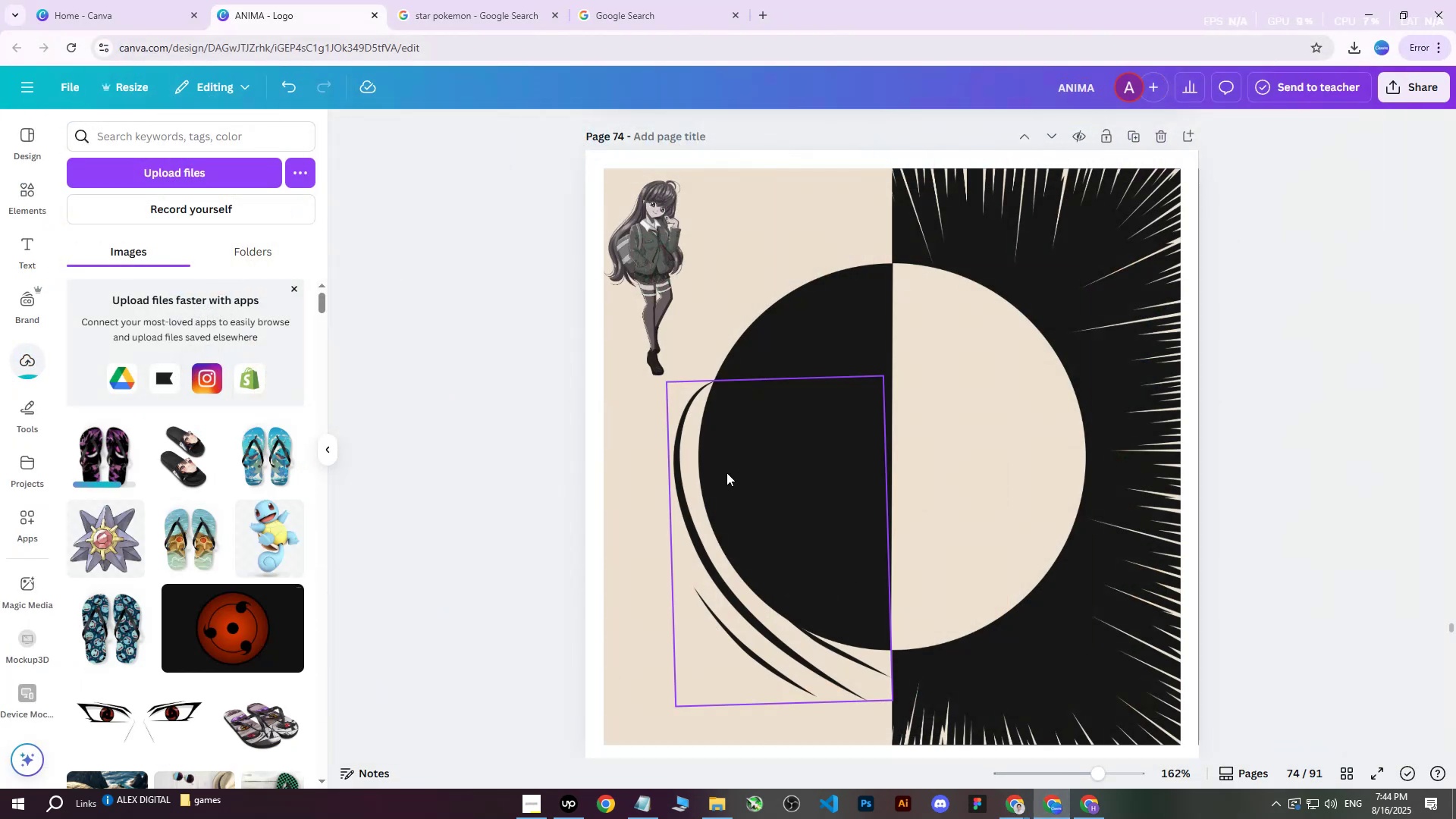 
left_click([118, 469])
 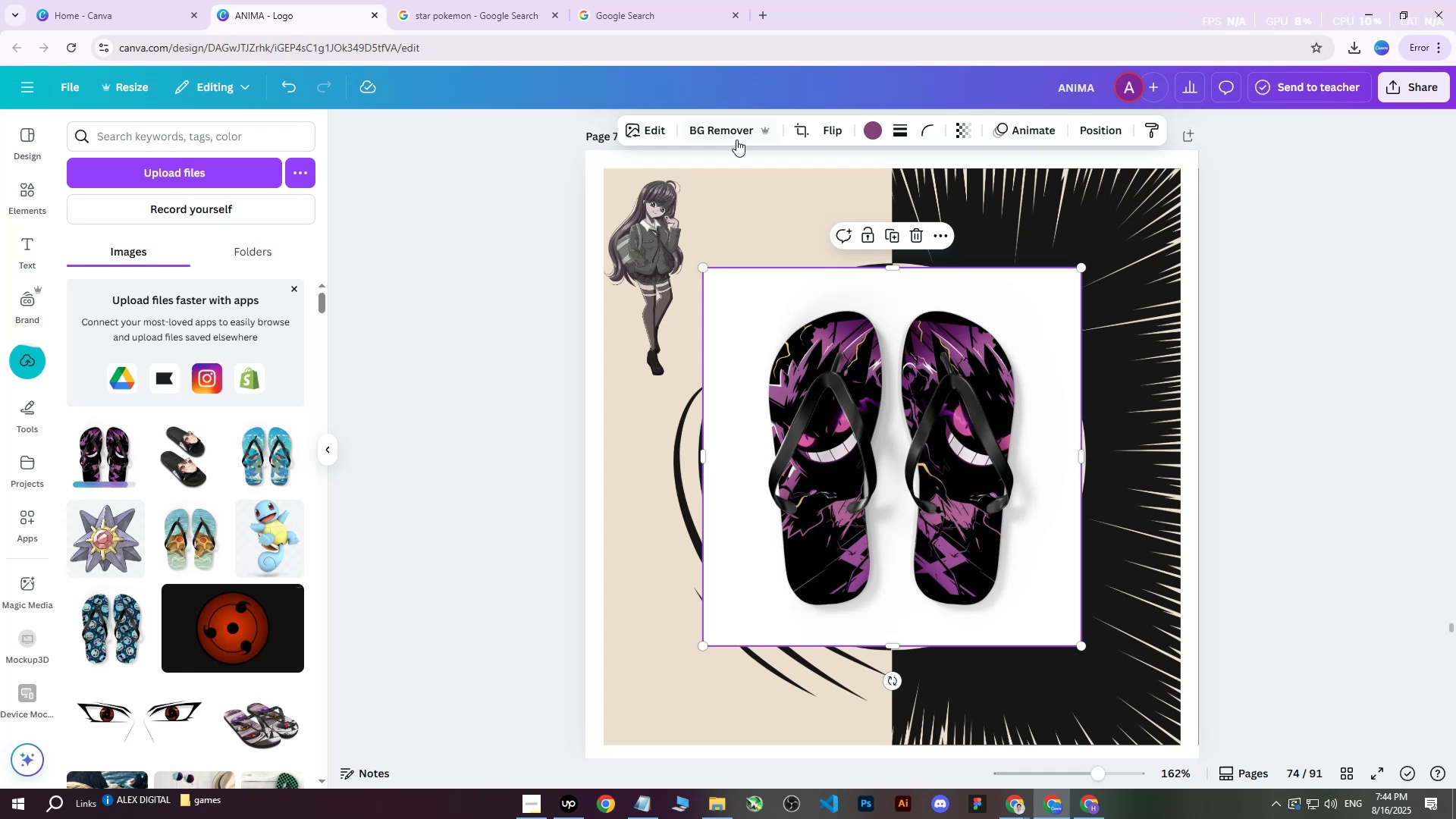 
left_click([732, 133])
 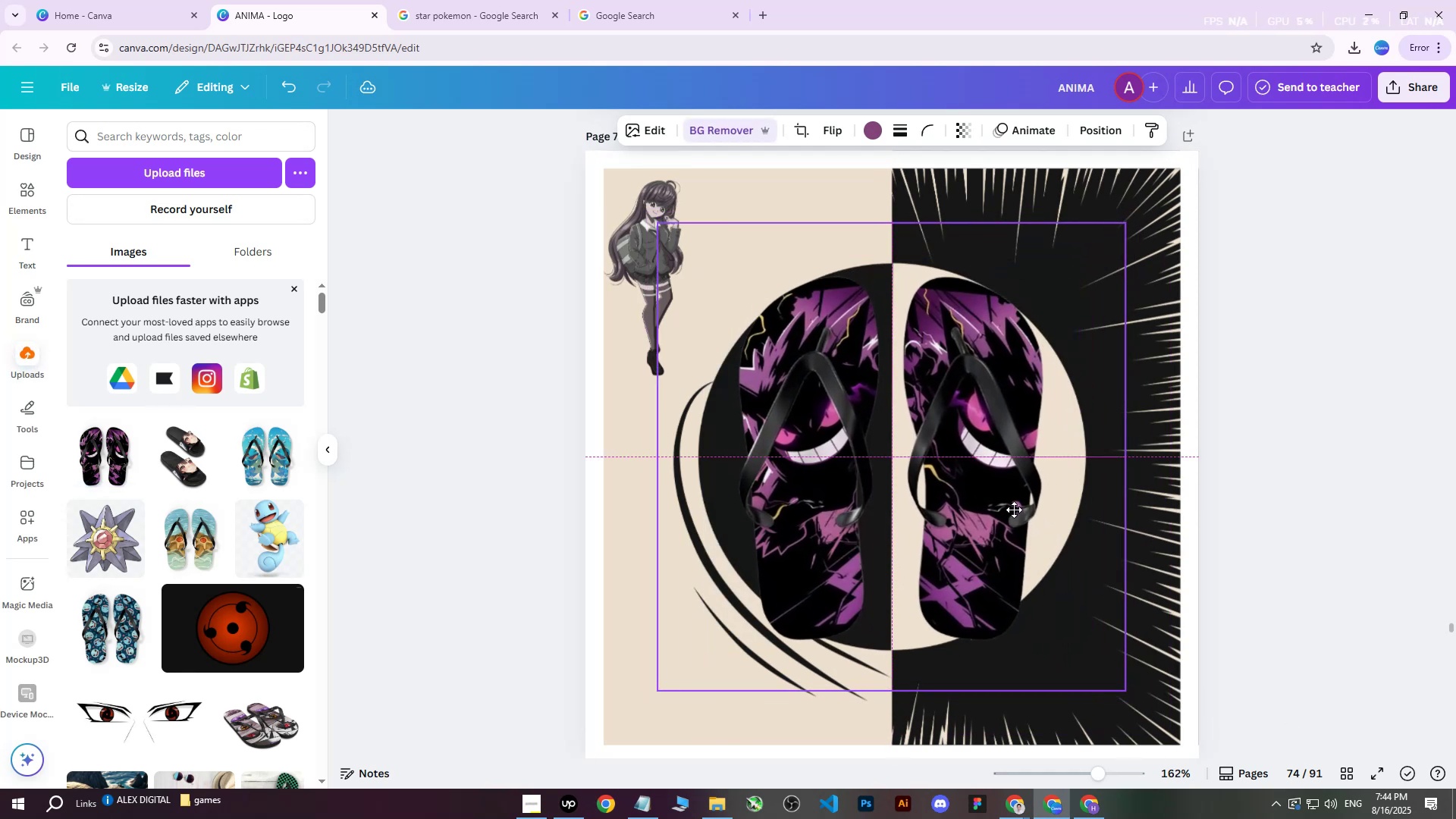 
wait(7.43)
 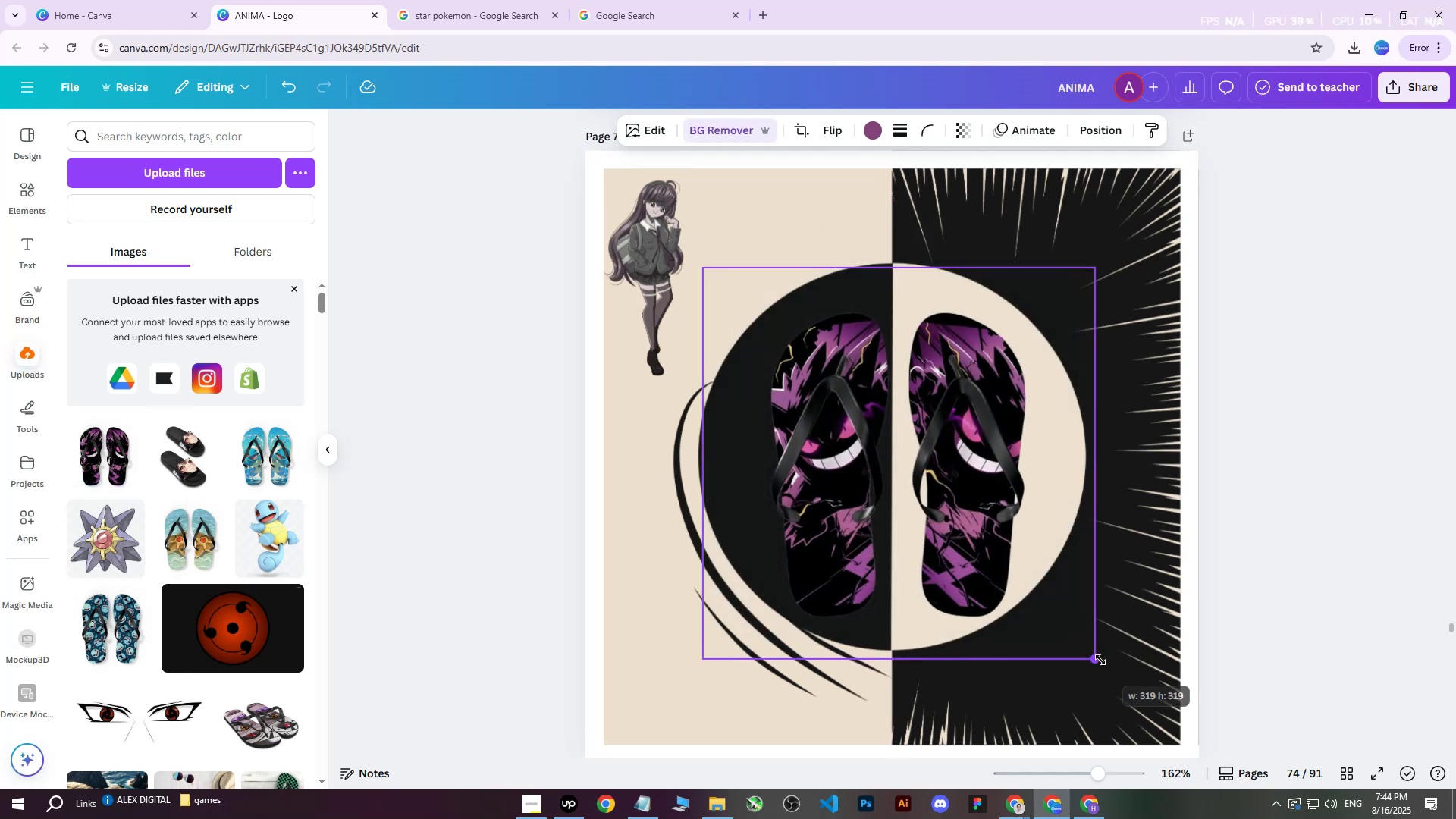 
double_click([1090, 125])
 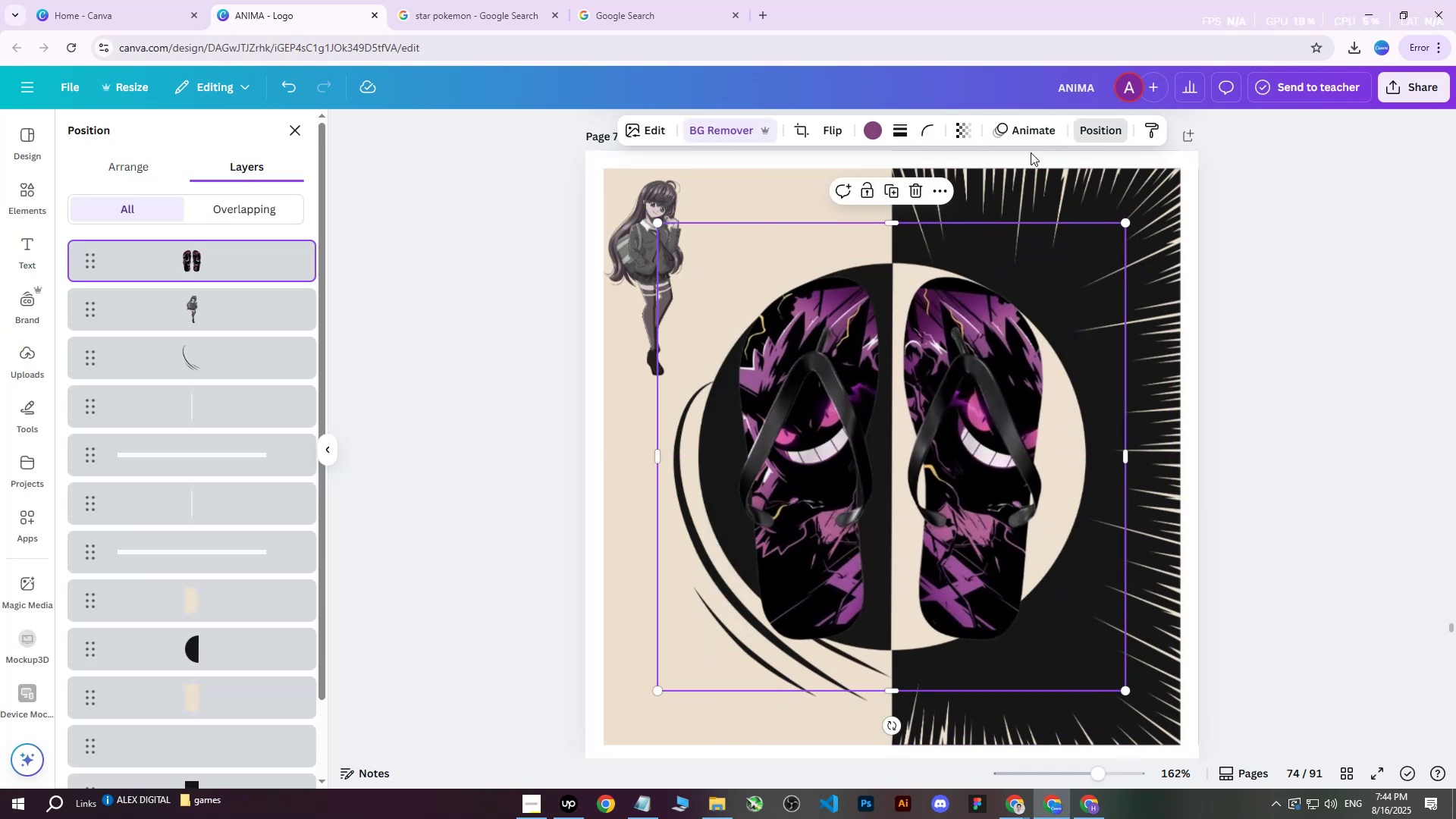 
scroll: coordinate [152, 531], scroll_direction: down, amount: 4.0
 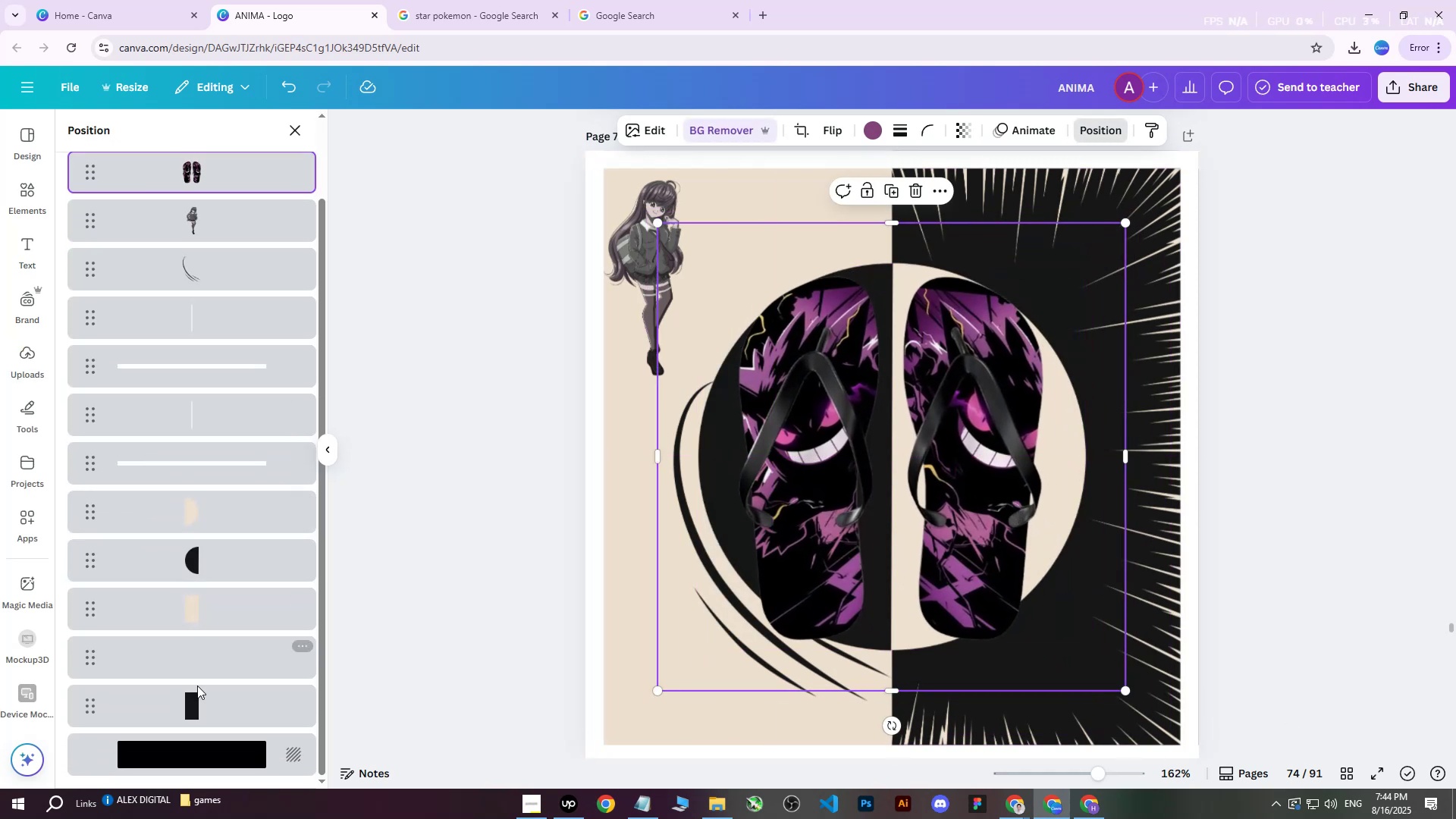 
left_click([193, 701])
 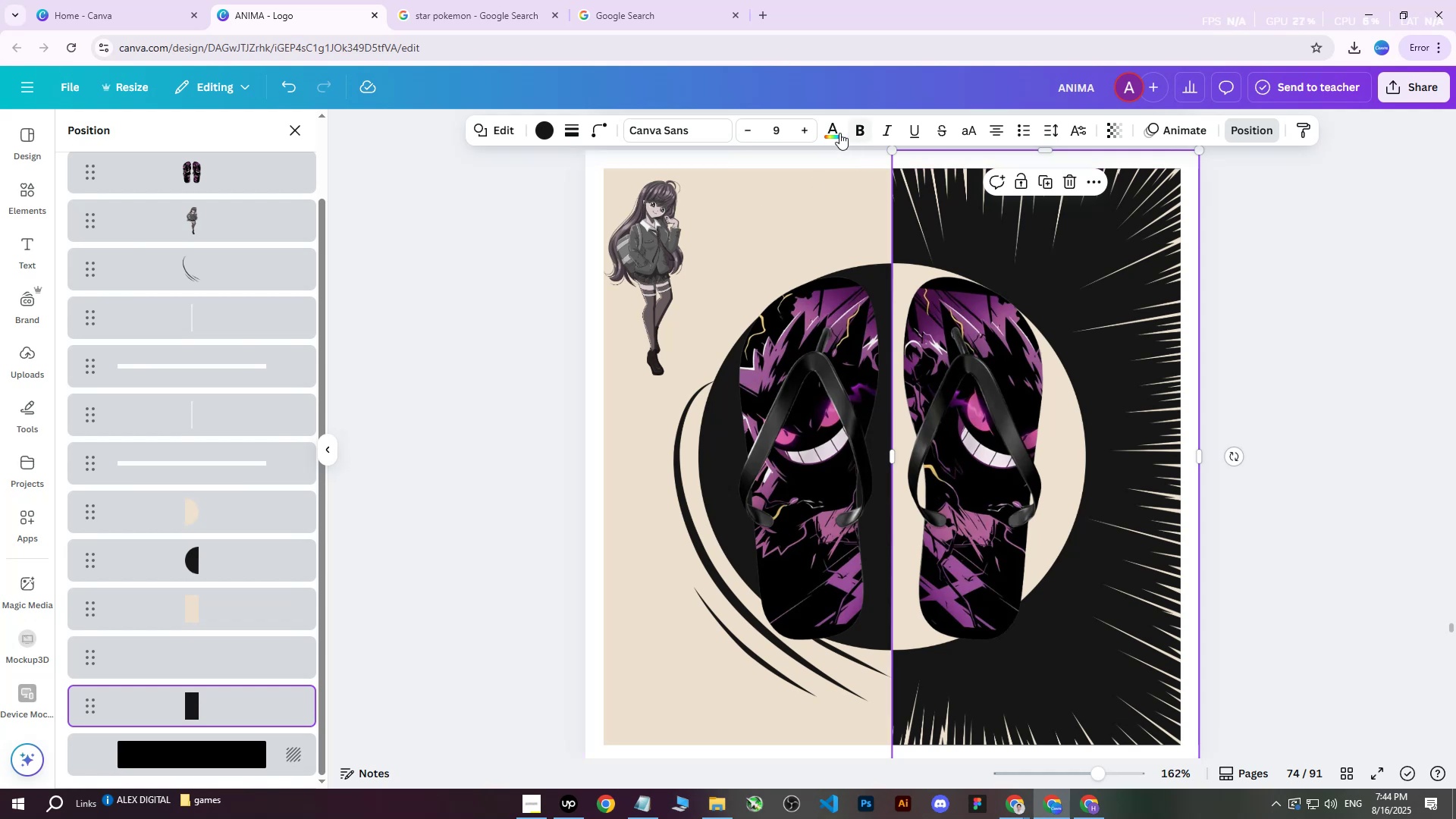 
left_click([825, 131])
 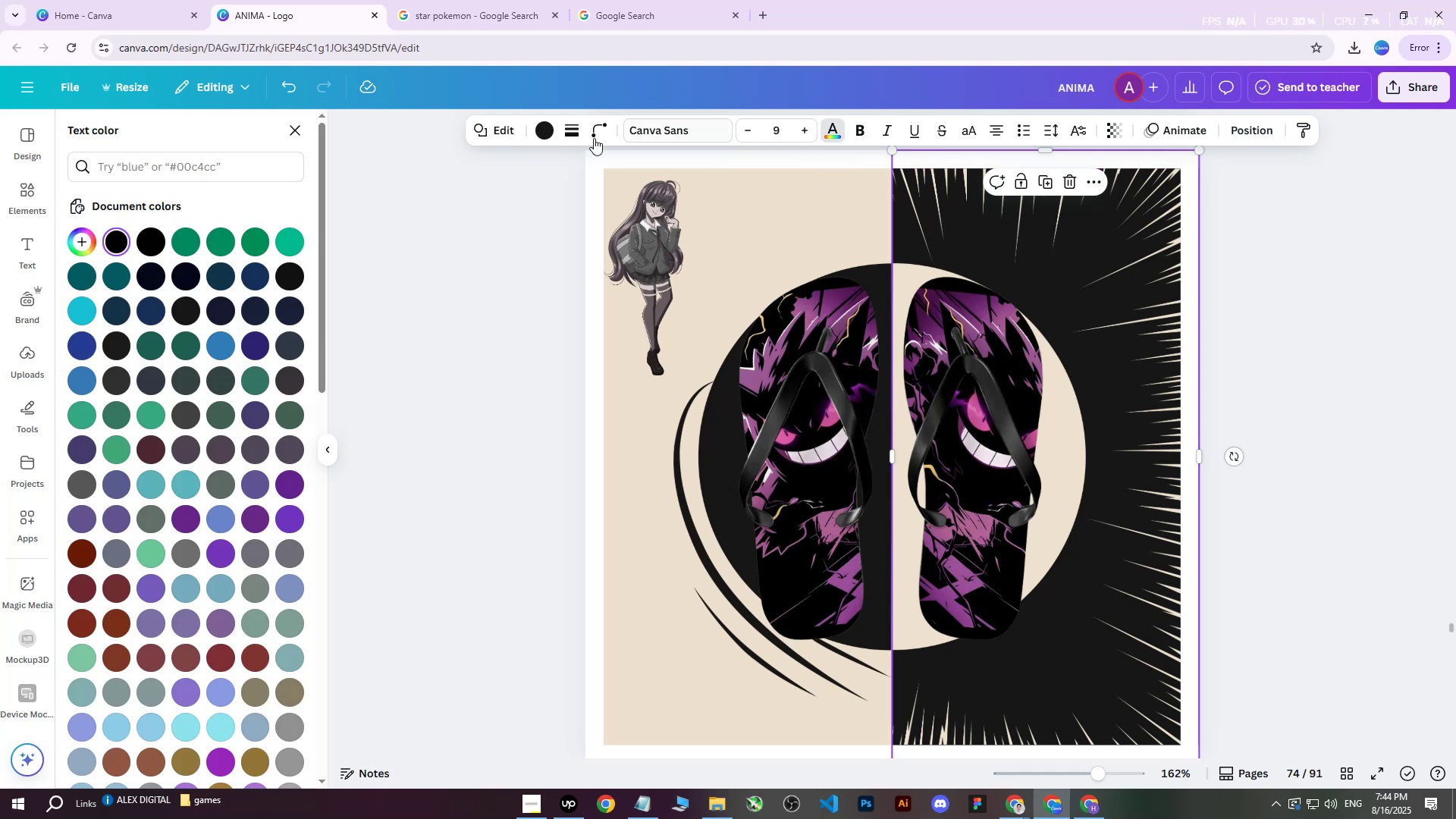 
left_click([545, 133])
 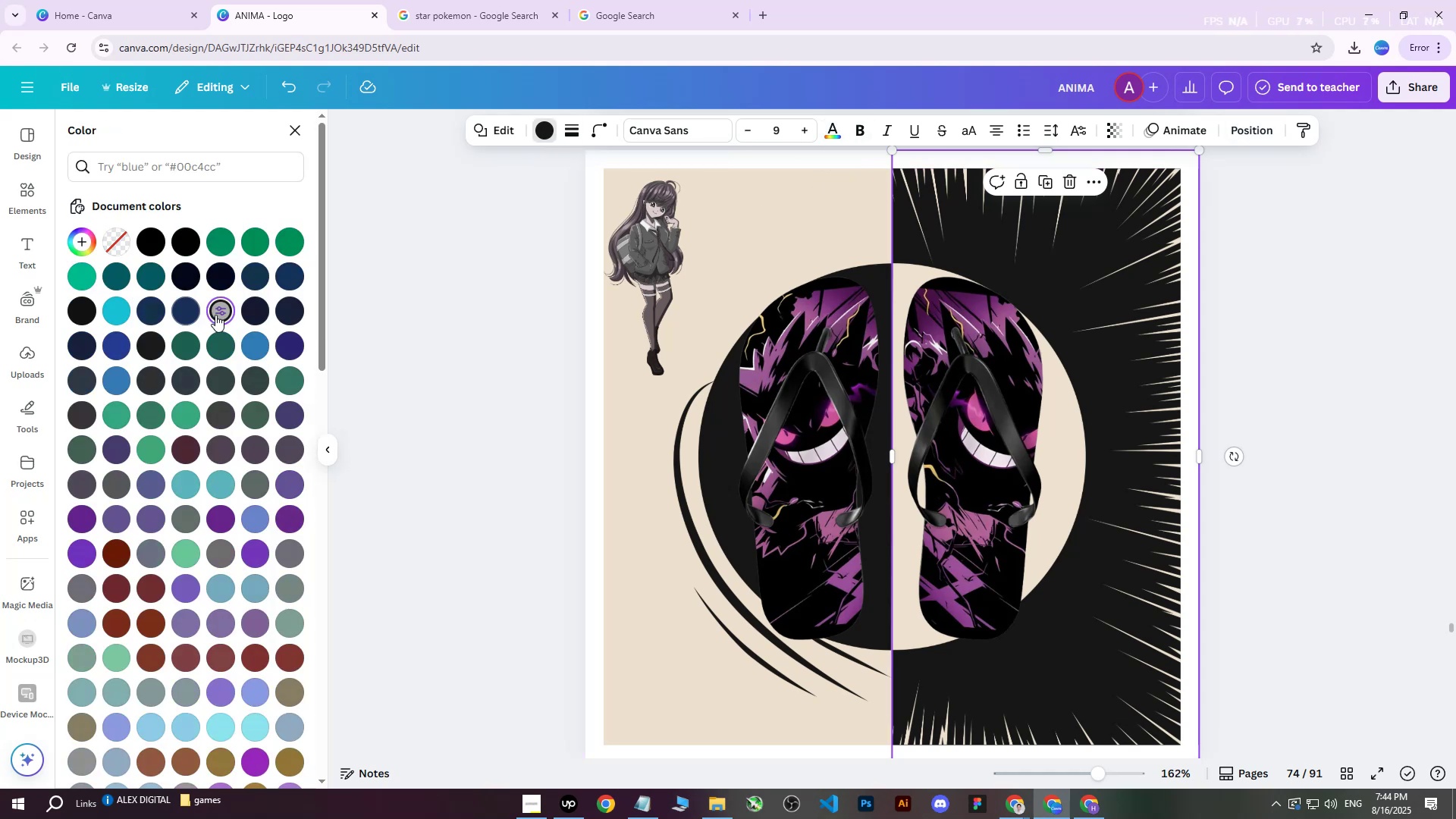 
double_click([215, 315])
 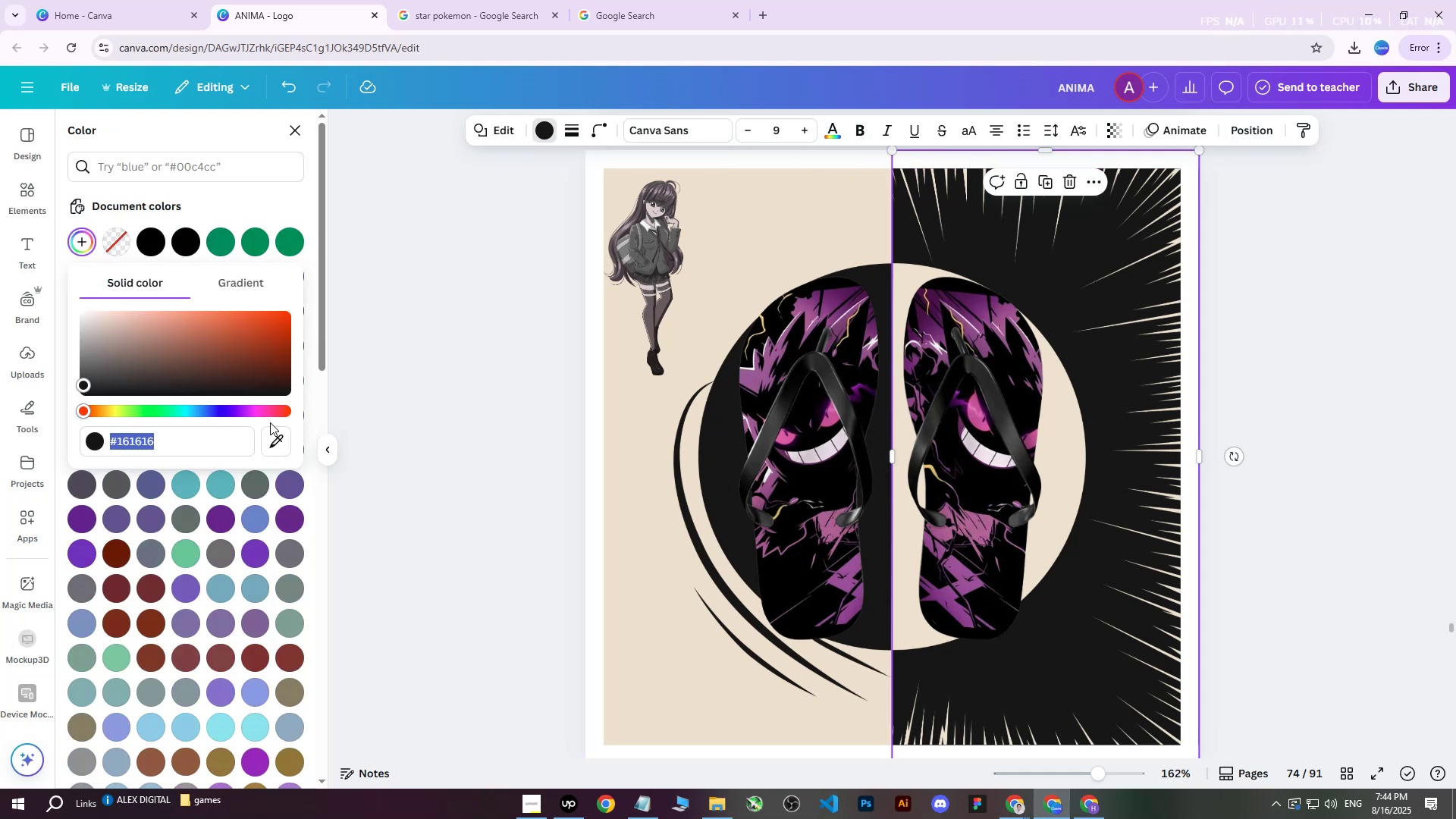 
left_click([271, 438])
 